 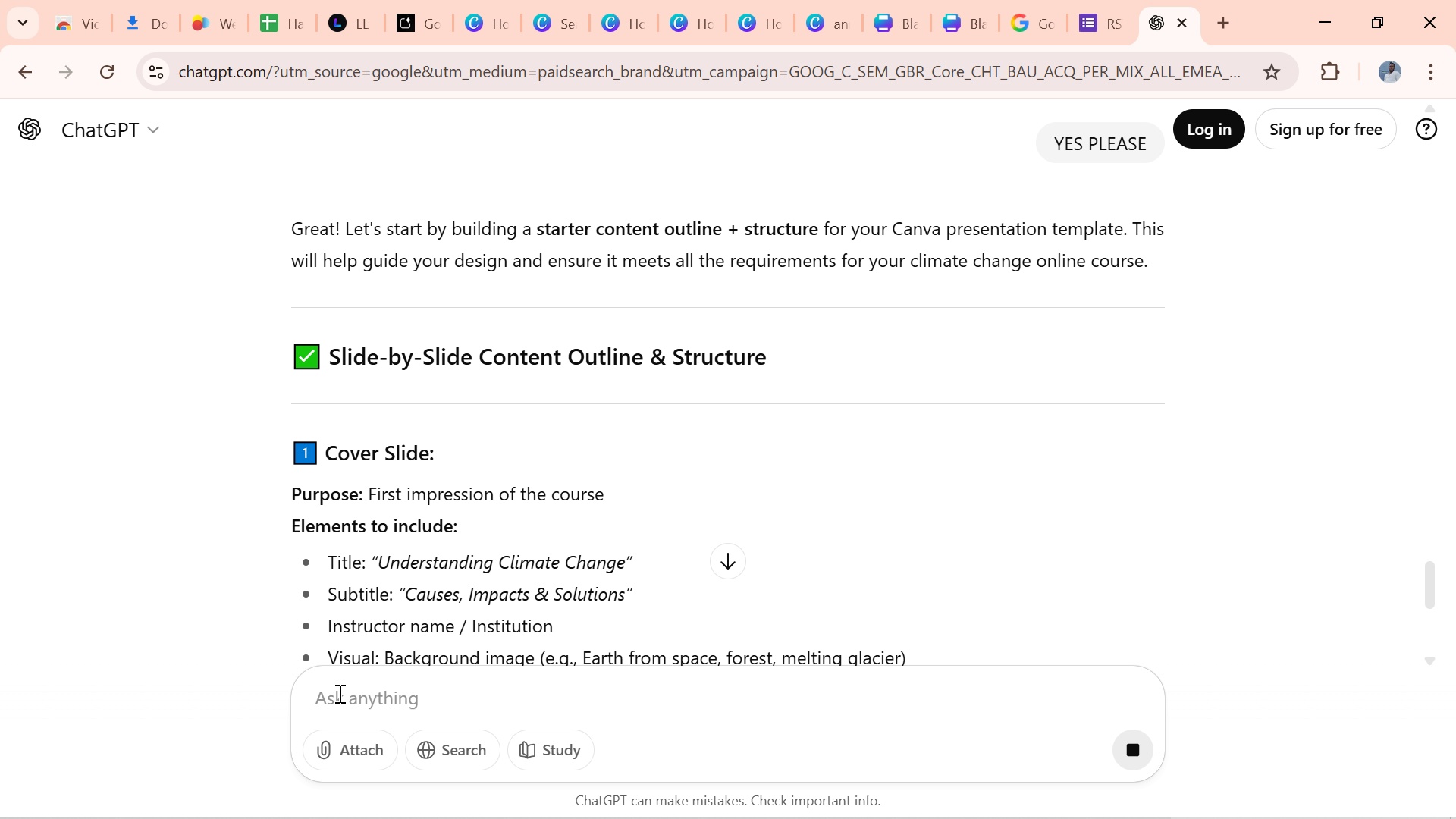 
left_click_drag(start_coordinate=[1436, 538], to_coordinate=[1418, 585])
 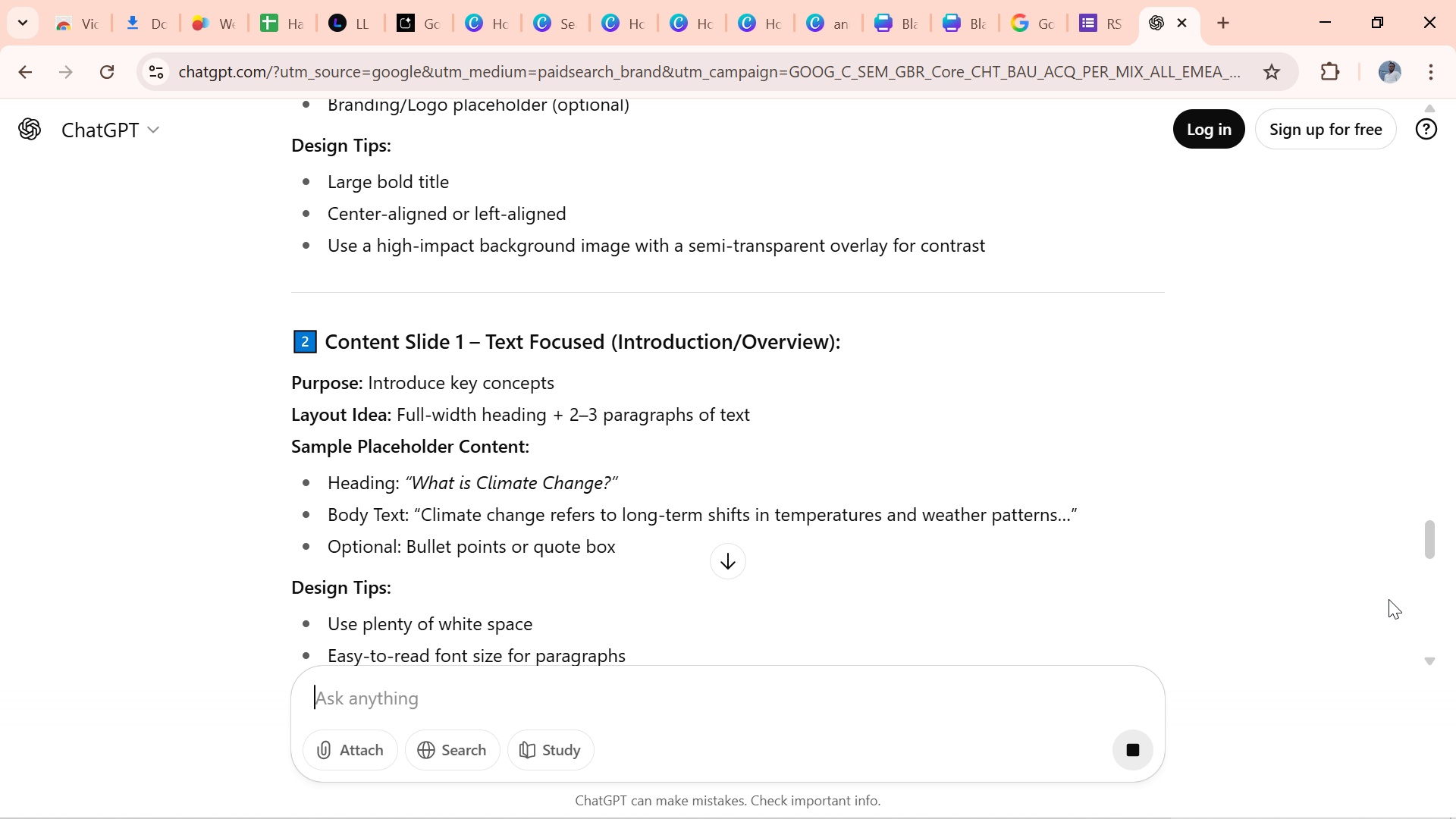 
type(ca)
key(Backspace)
key(Backspace)
type(CAN YOU JUST HELP ME WITH THE WRITINGS I WILL DO THR )
key(Backspace)
key(Backspace)
type(E DESIGN MYSELF)
 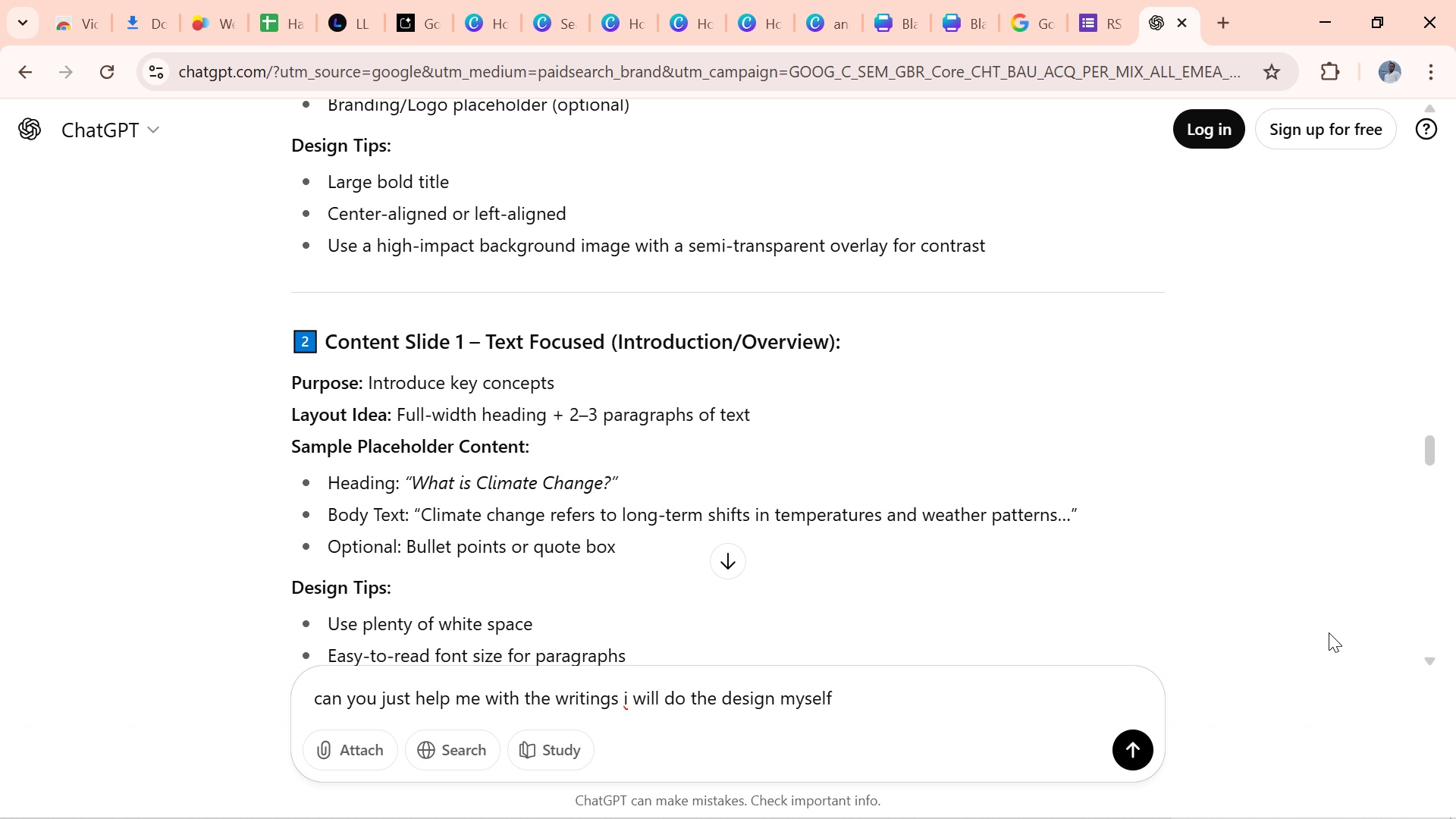 
key(Enter)
 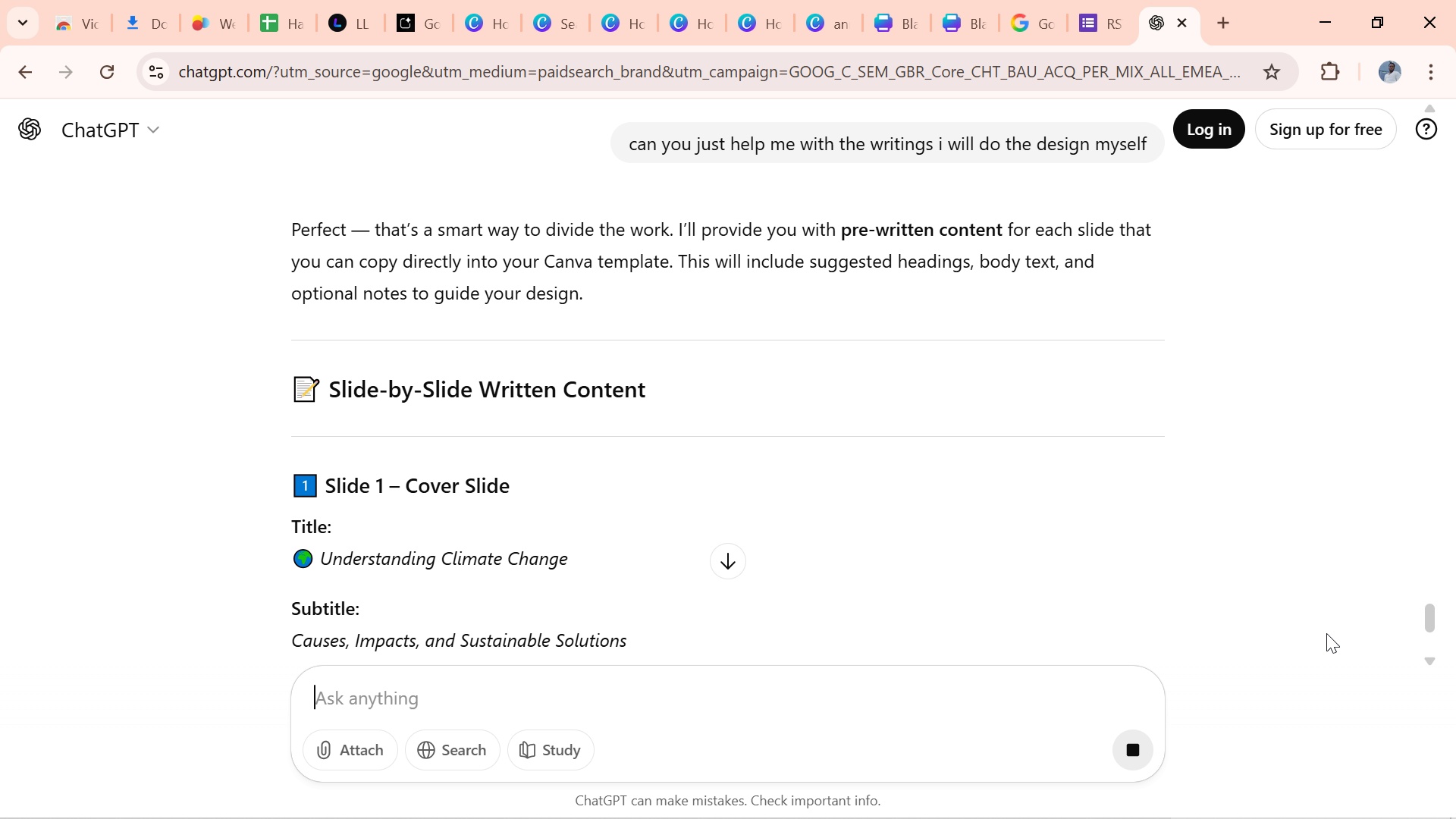 
wait(14.06)
 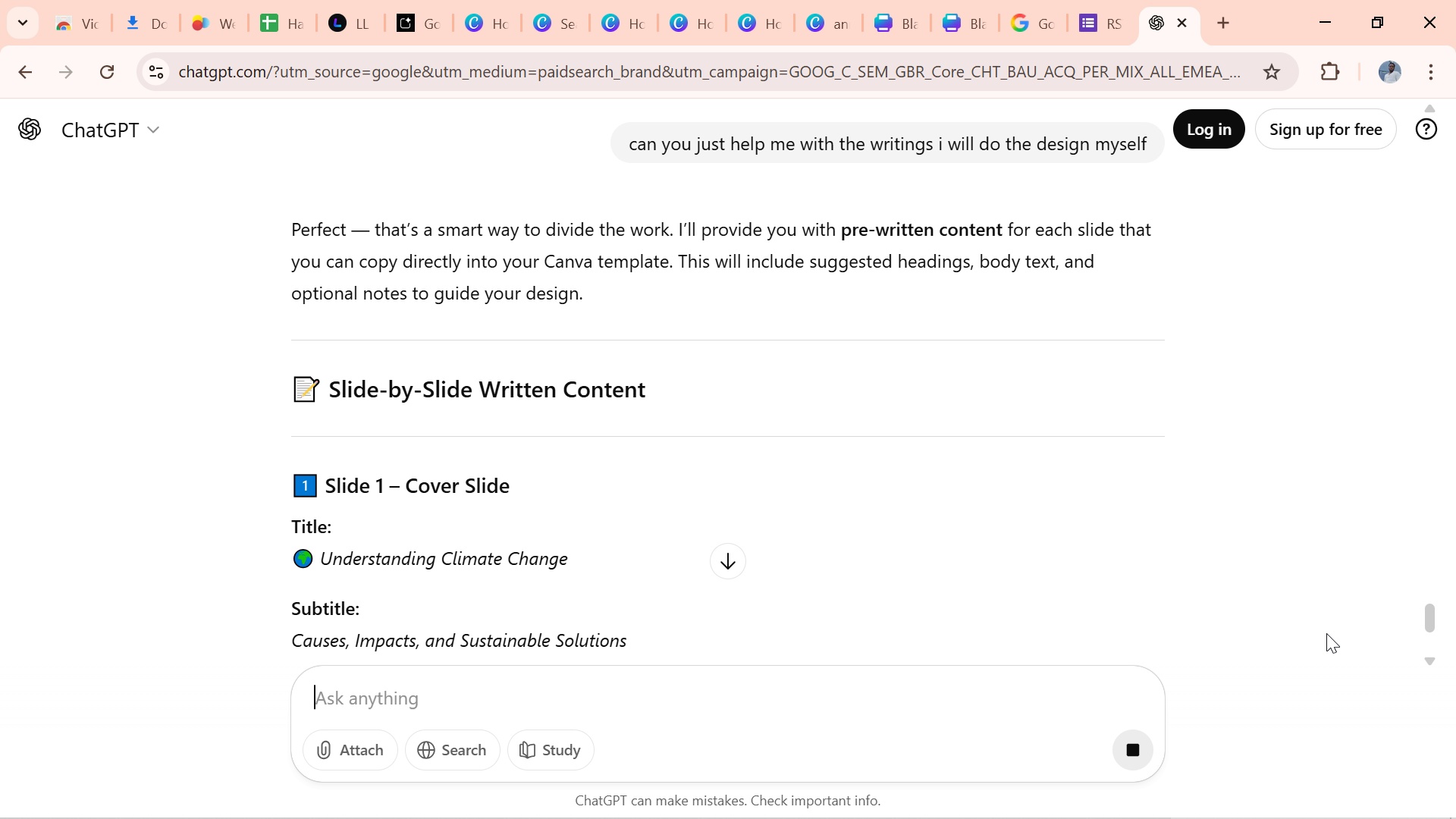 
left_click_drag(start_coordinate=[1426, 595], to_coordinate=[1424, 604])
 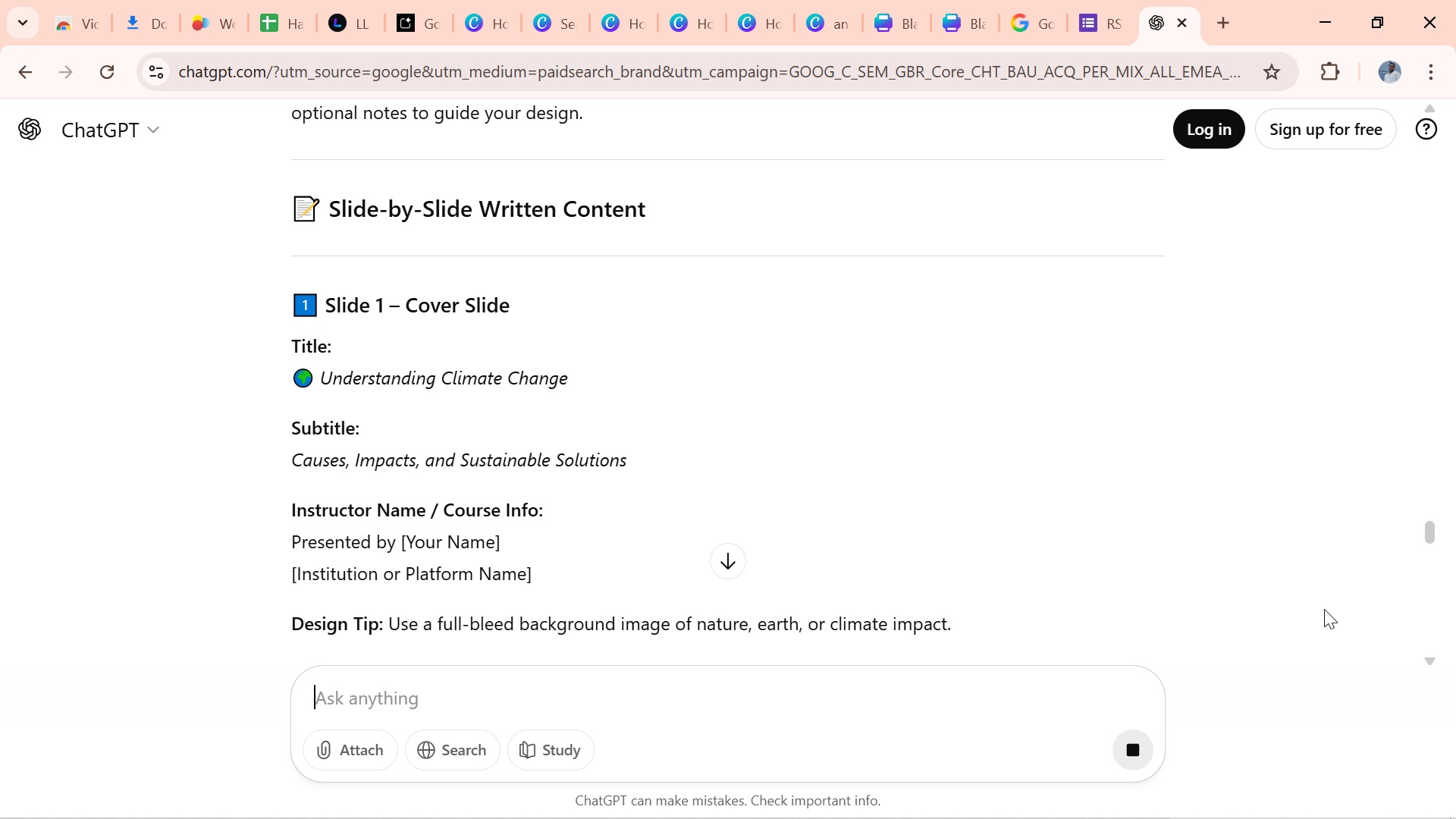 
wait(15.39)
 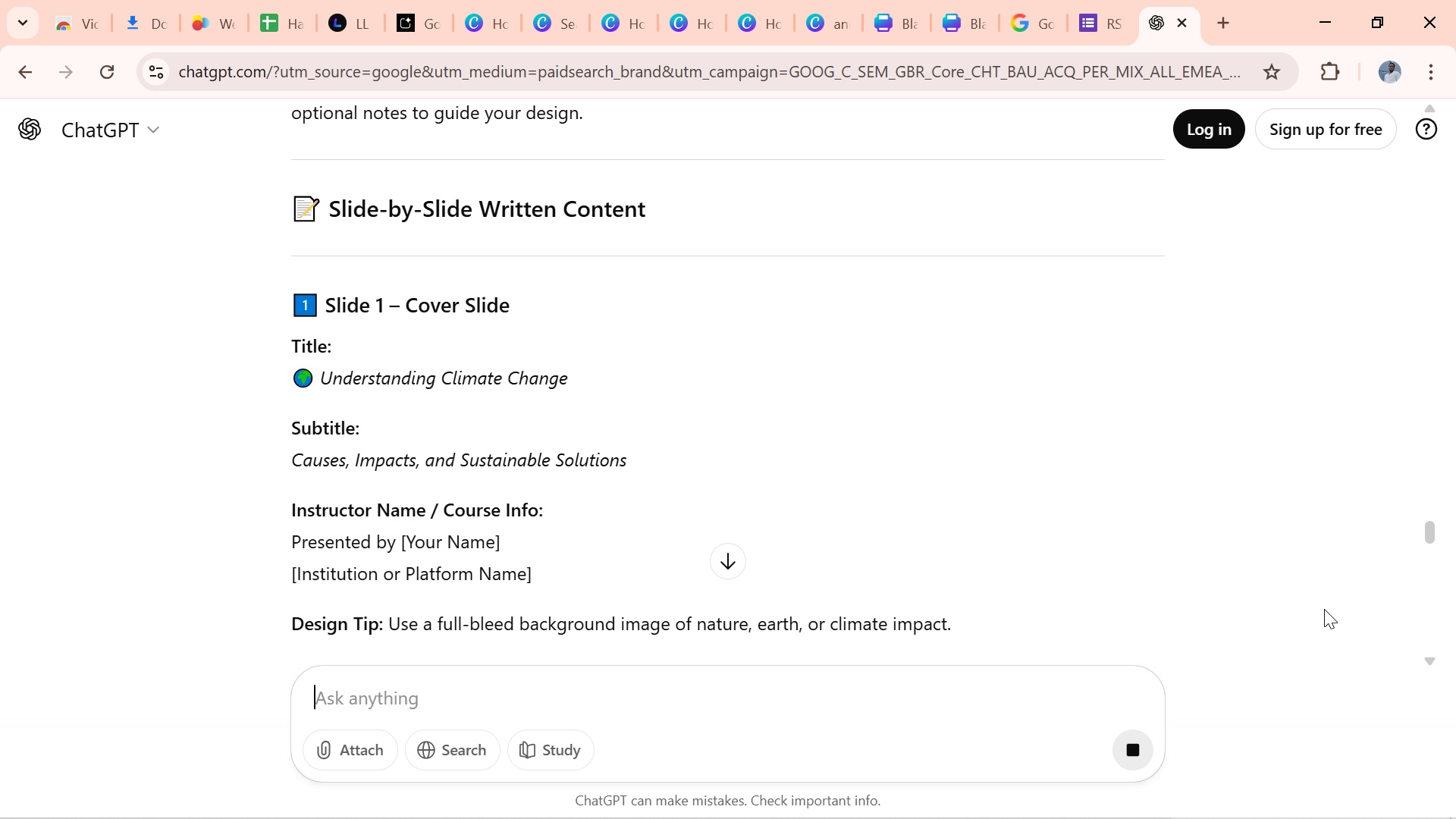 
left_click_drag(start_coordinate=[1430, 525], to_coordinate=[1455, 565])
 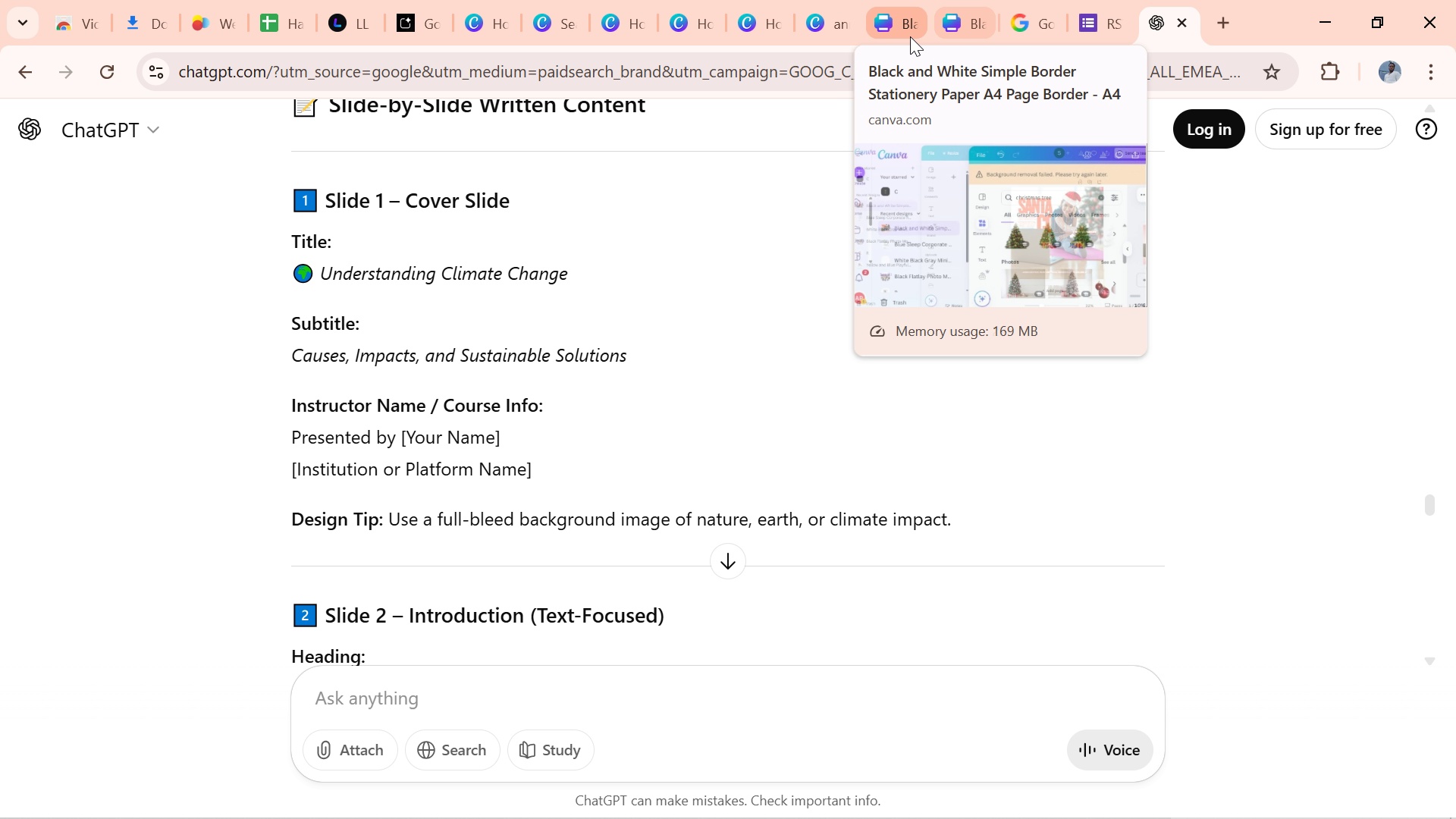 
wait(5.93)
 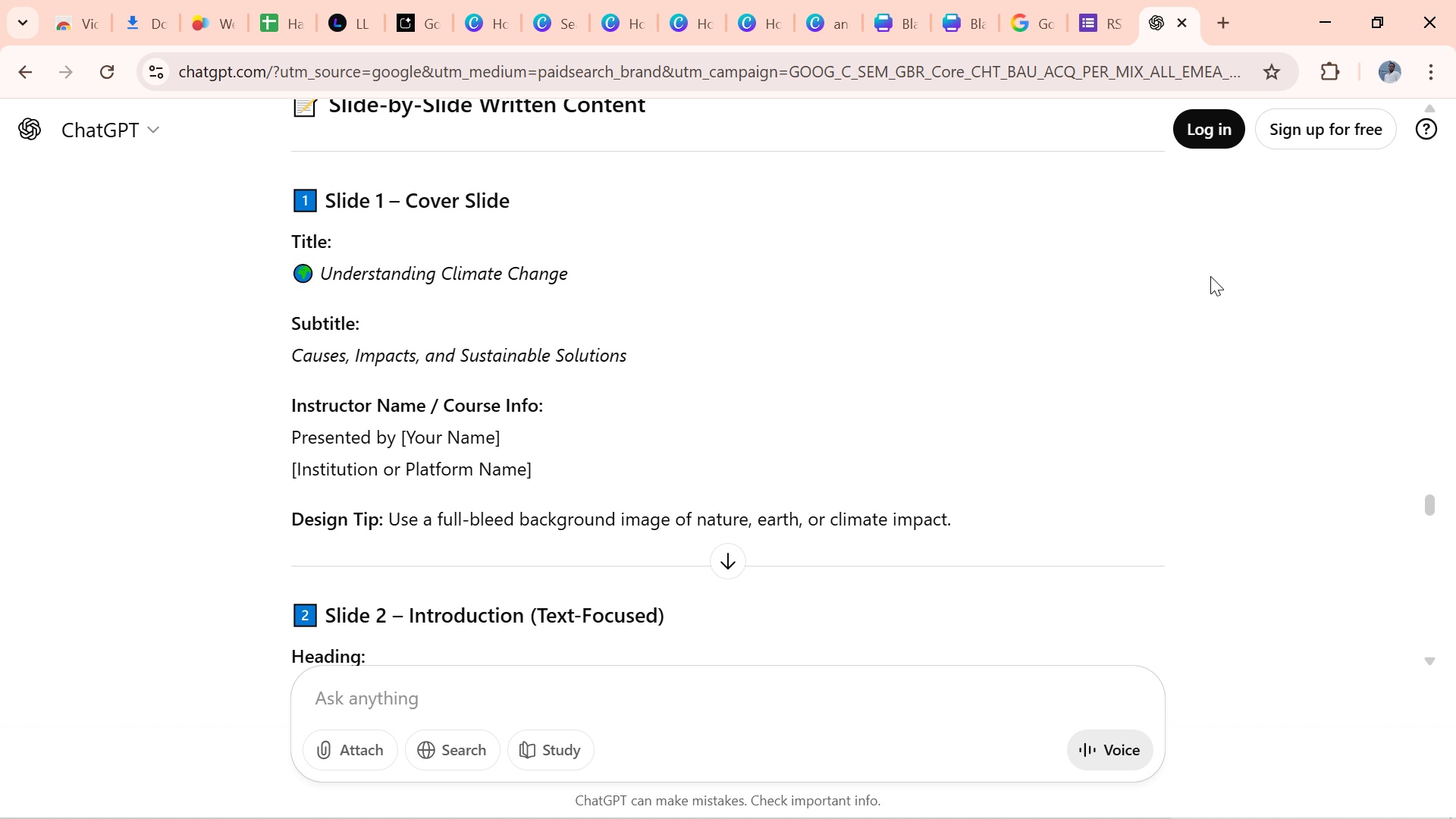 
left_click([815, 35])
 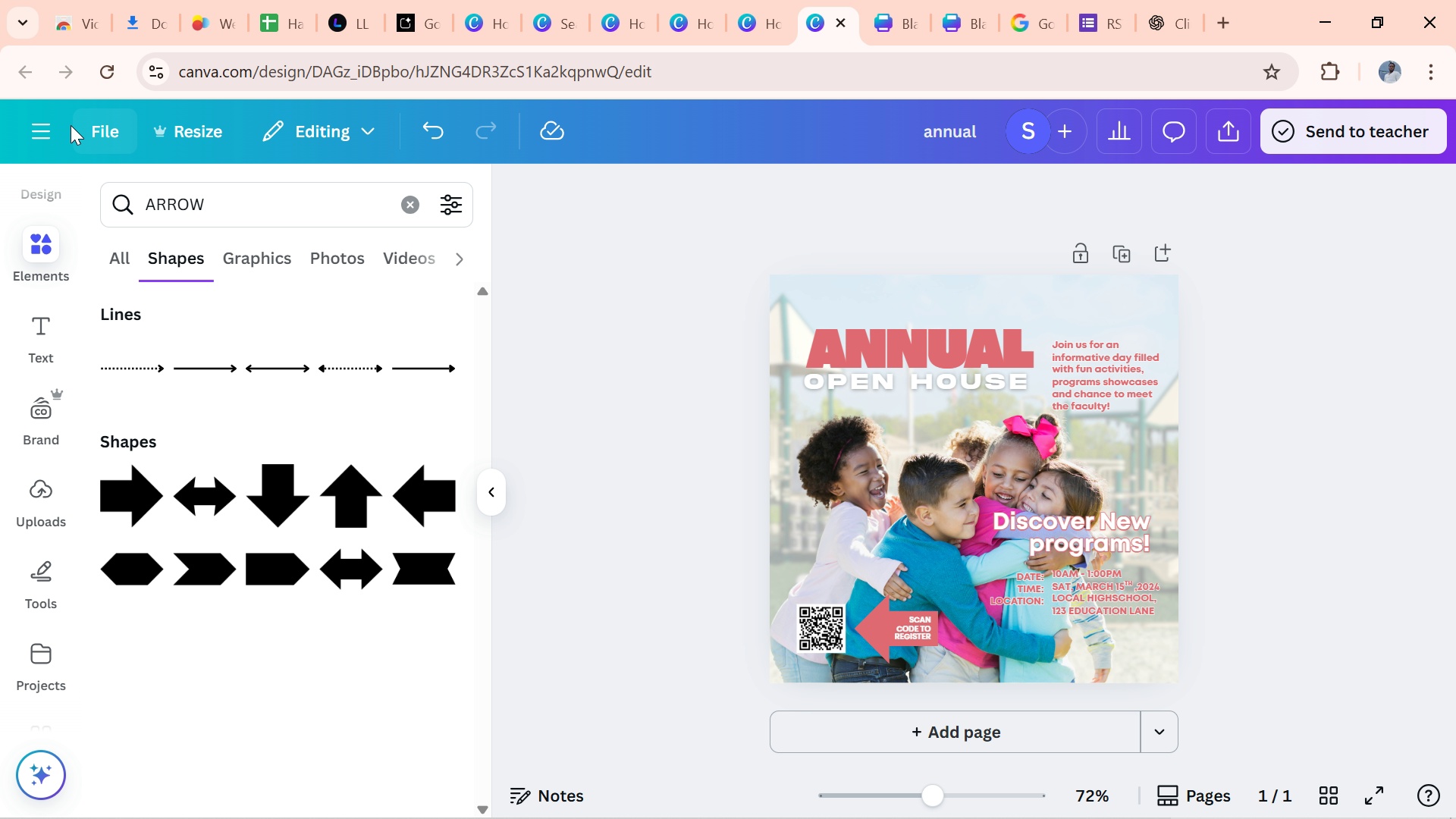 
left_click([52, 131])
 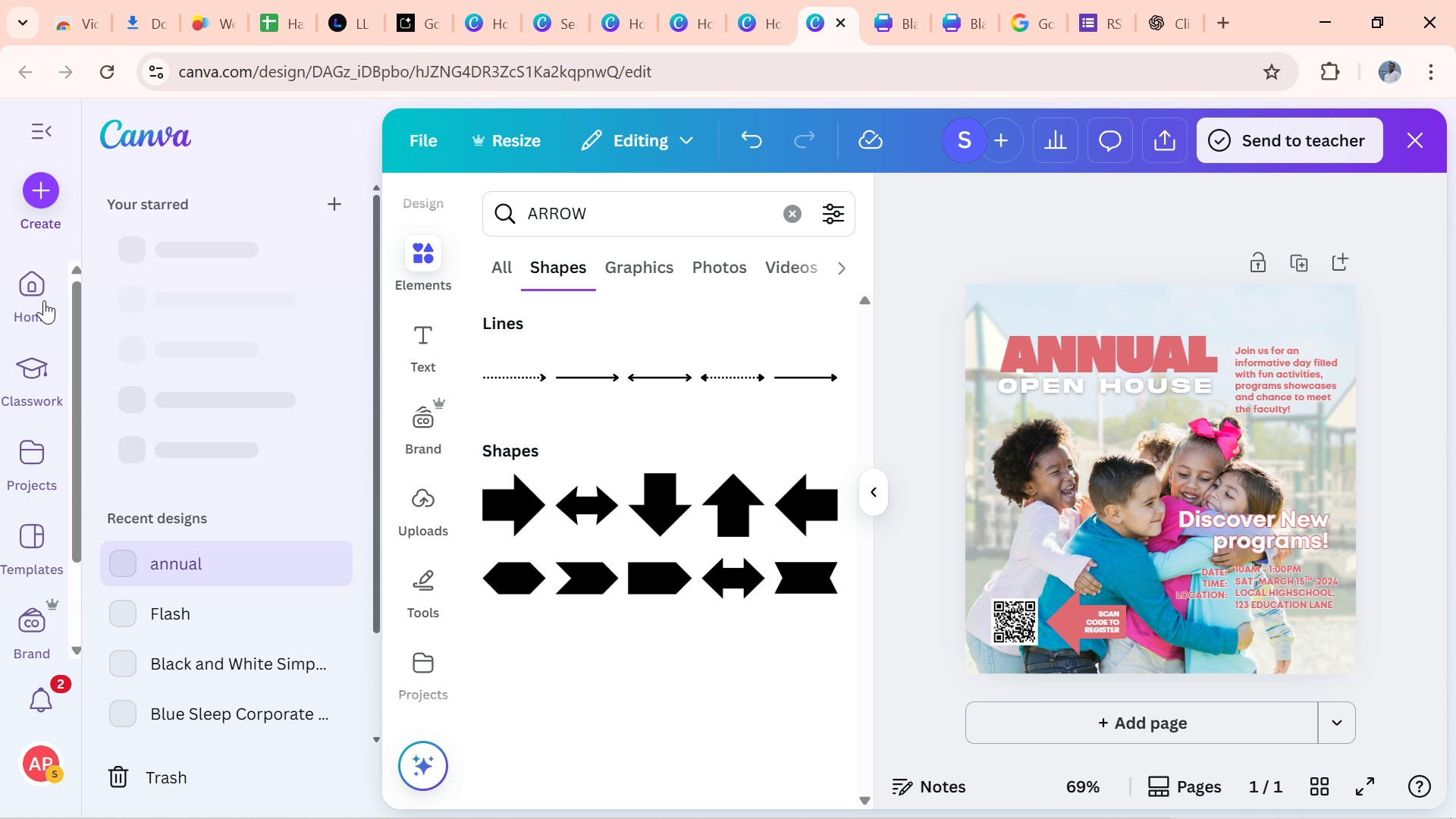 
left_click([44, 300])
 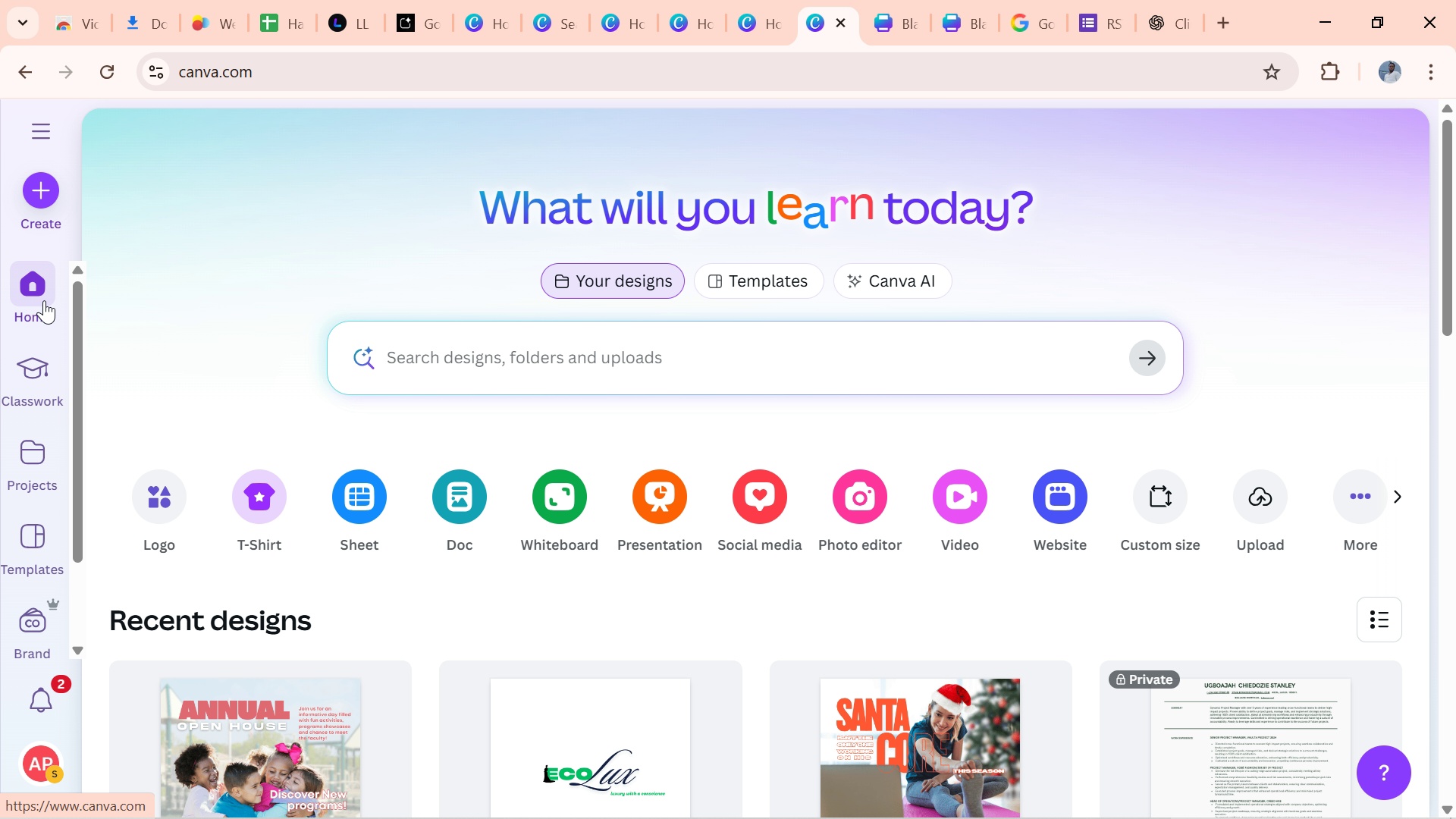 
wait(18.06)
 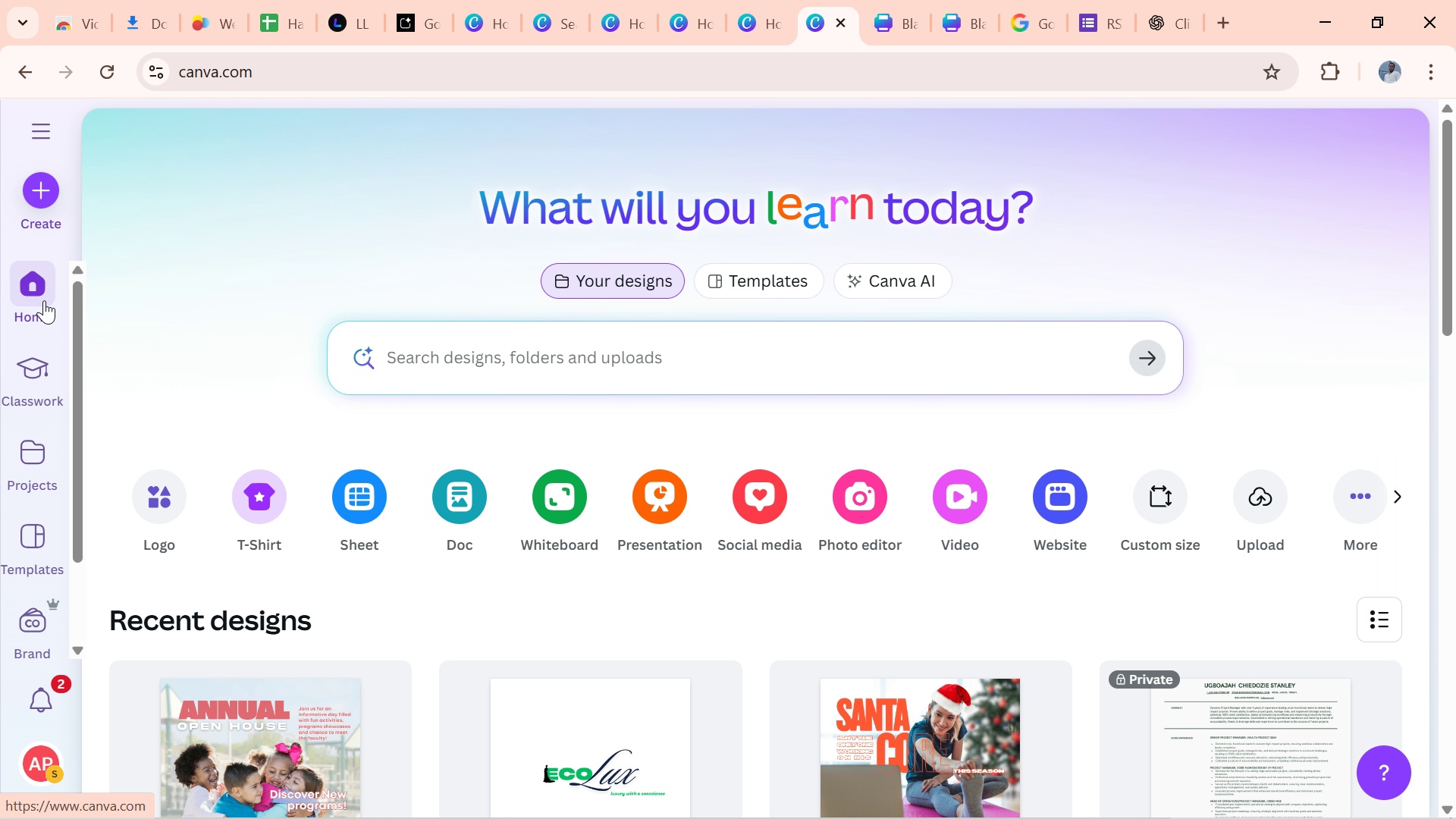 
left_click([463, 363])
 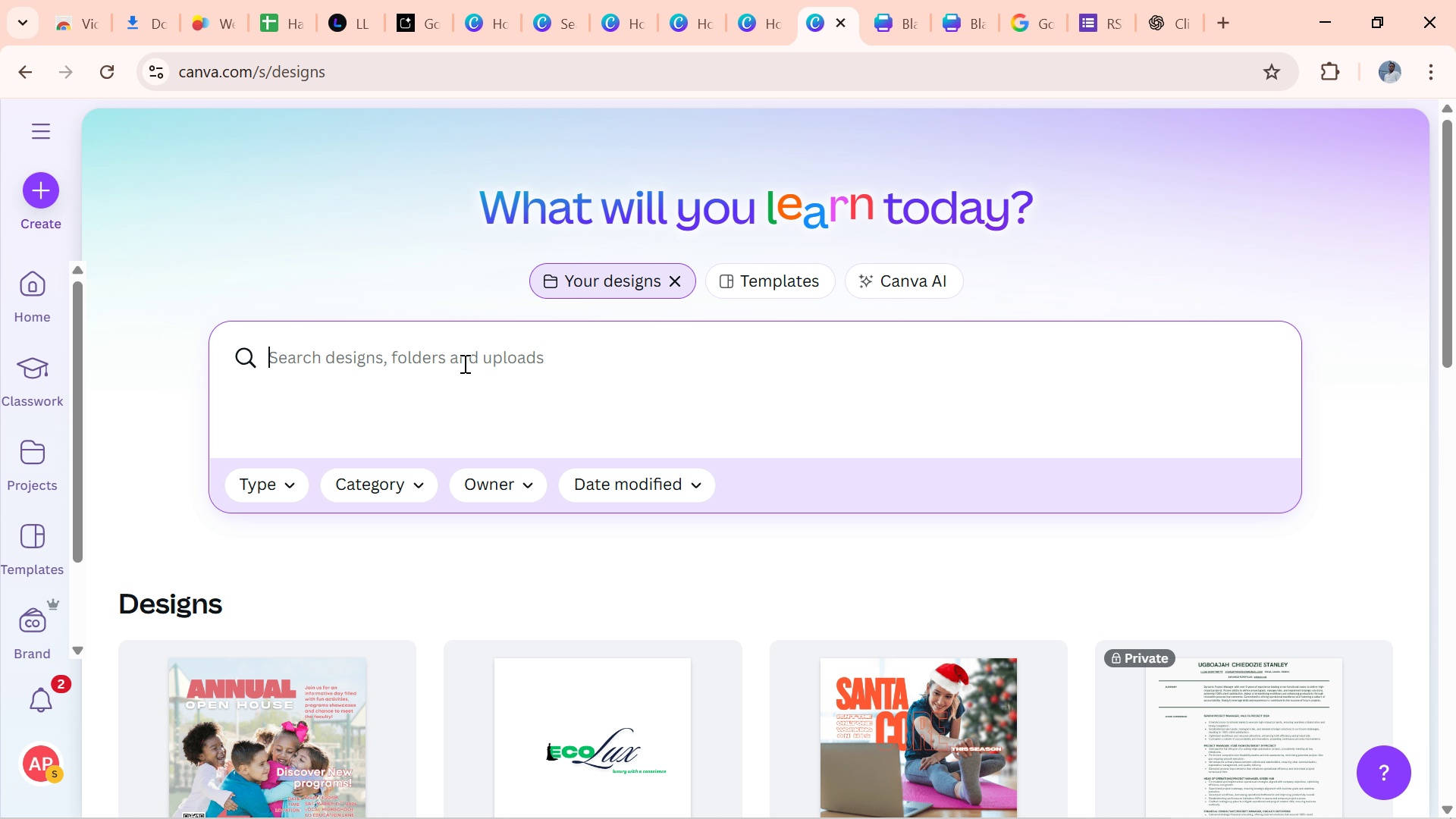 
wait(30.14)
 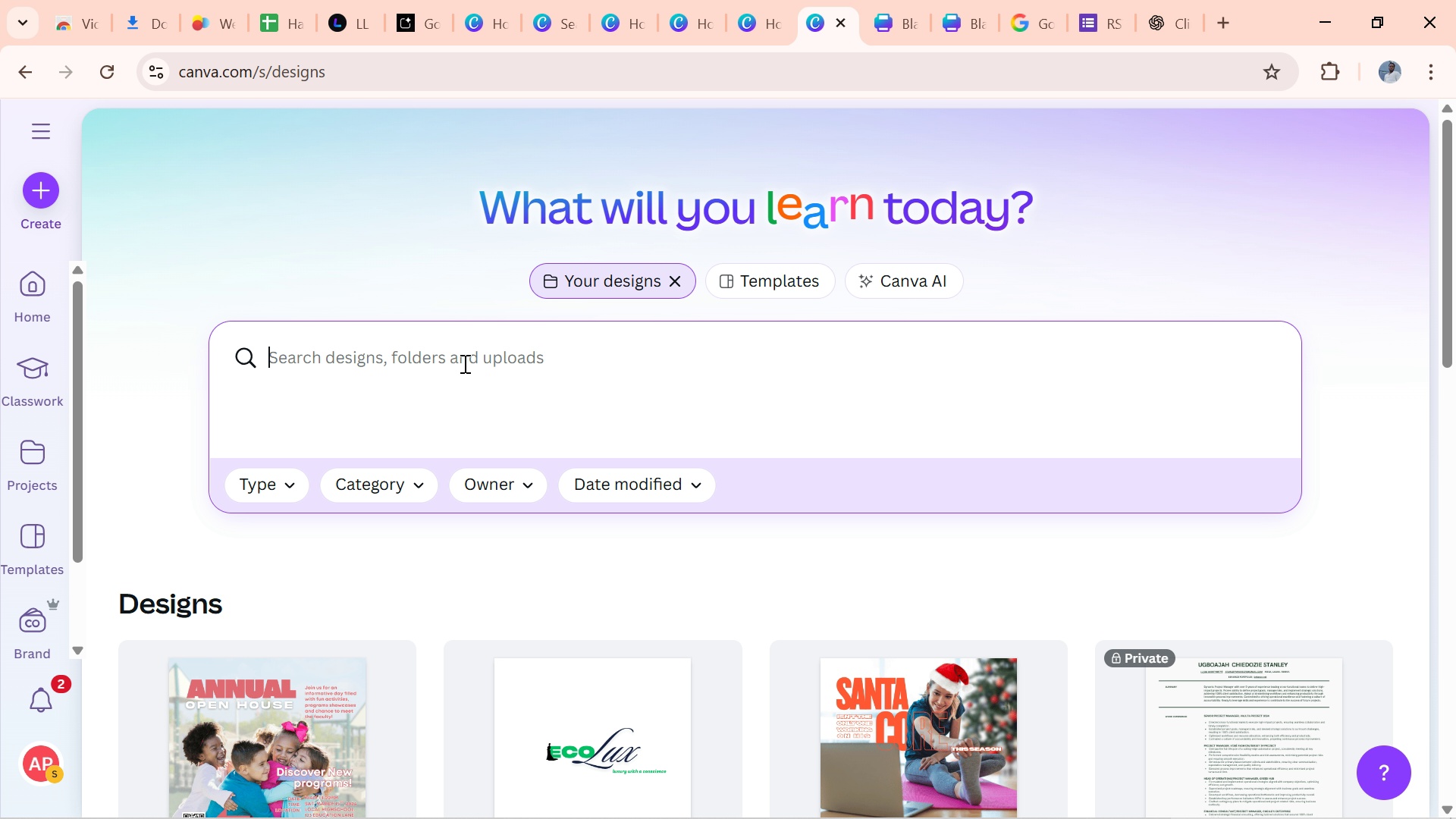 
type(PRESENTA)
 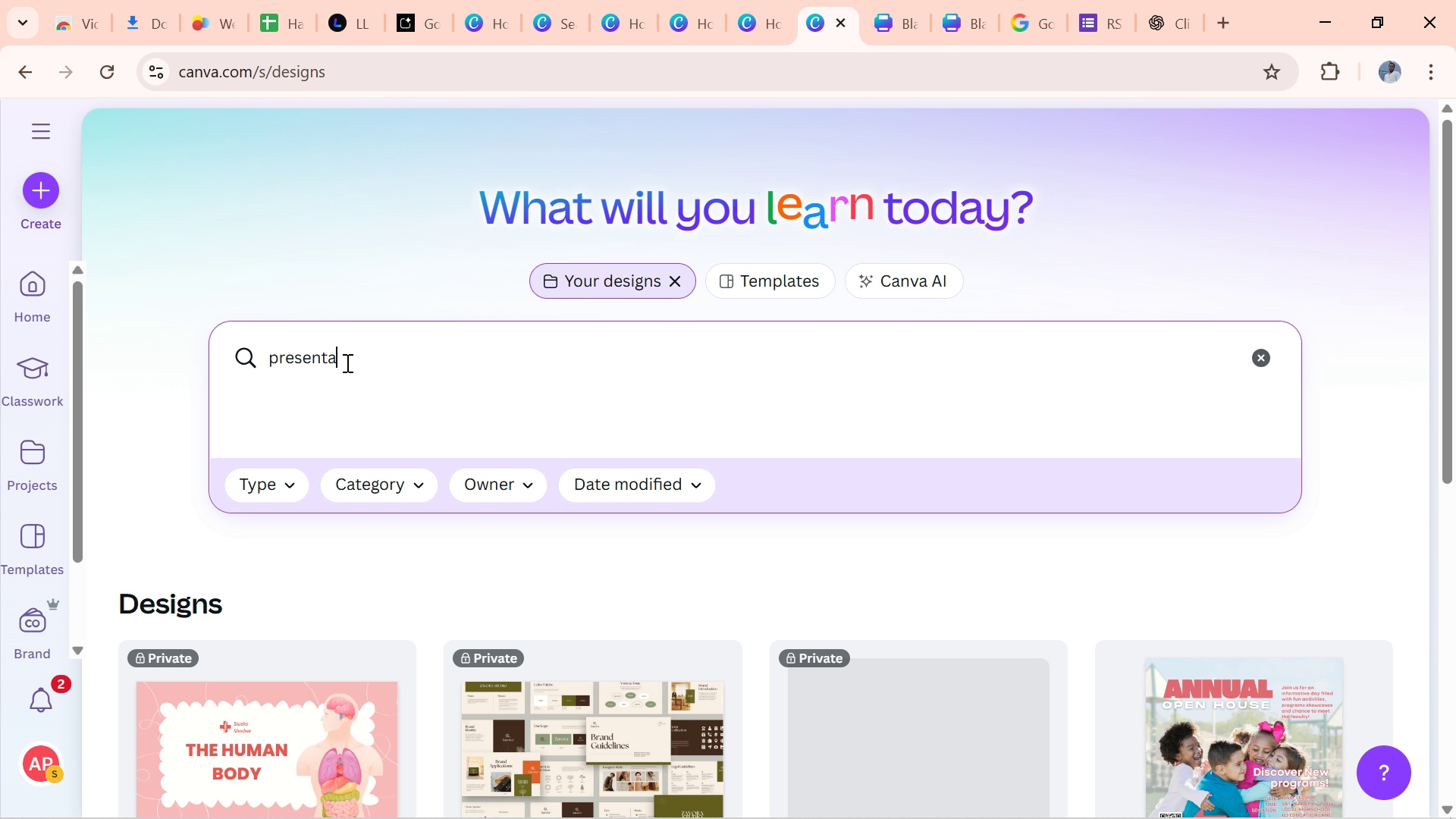 
key(Control+ControlLeft)
 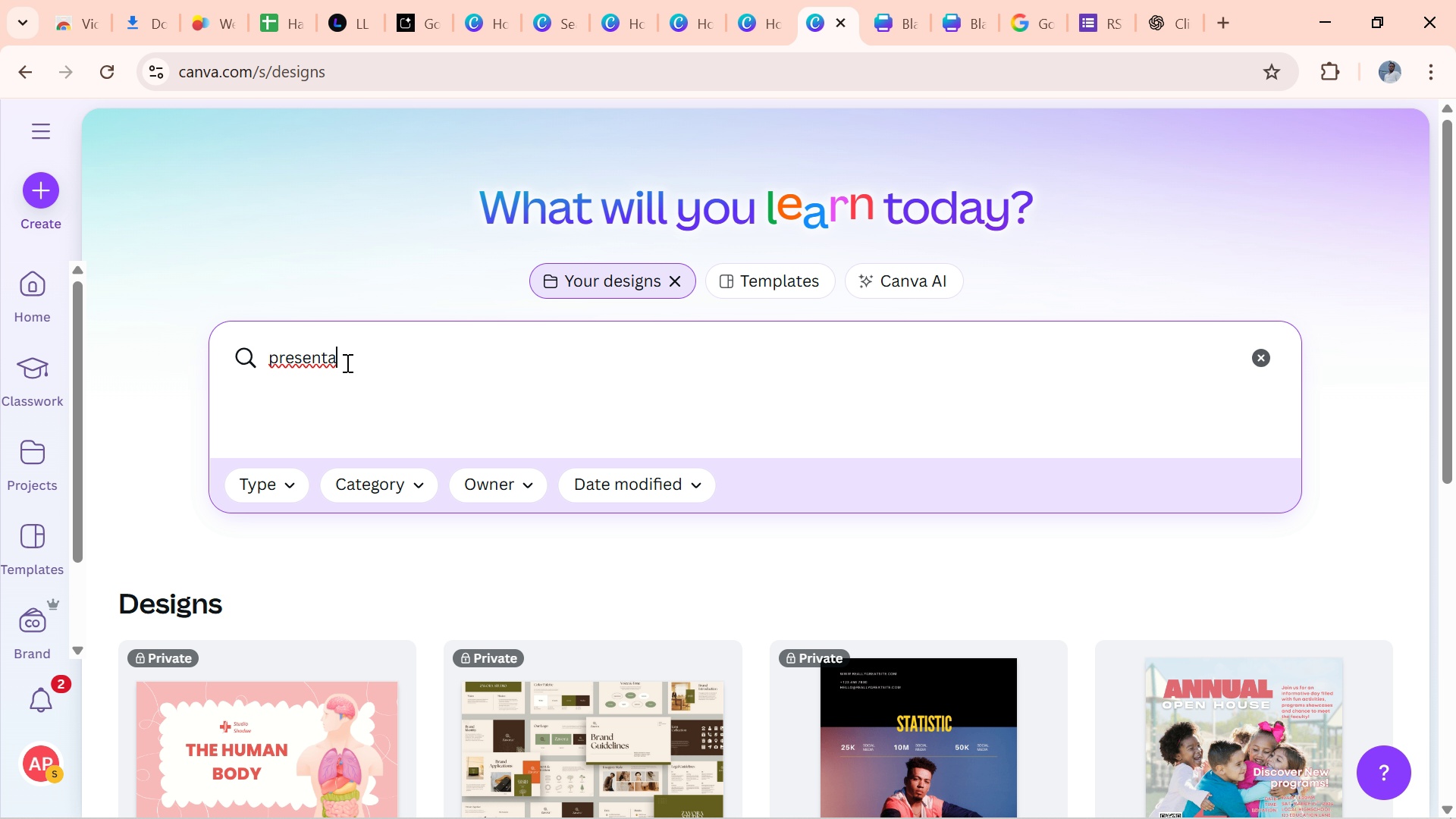 
type(TION)
 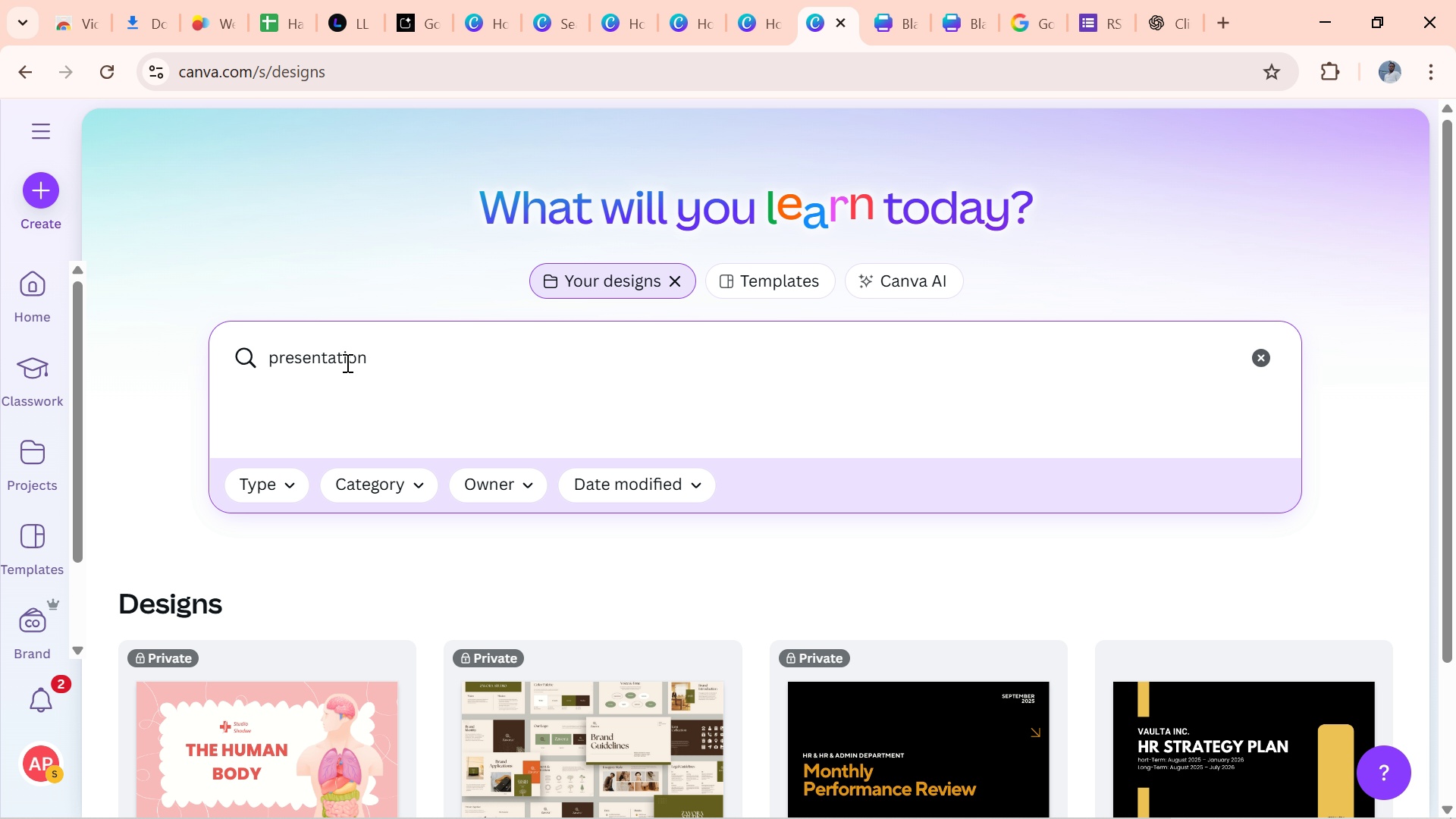 
wait(5.88)
 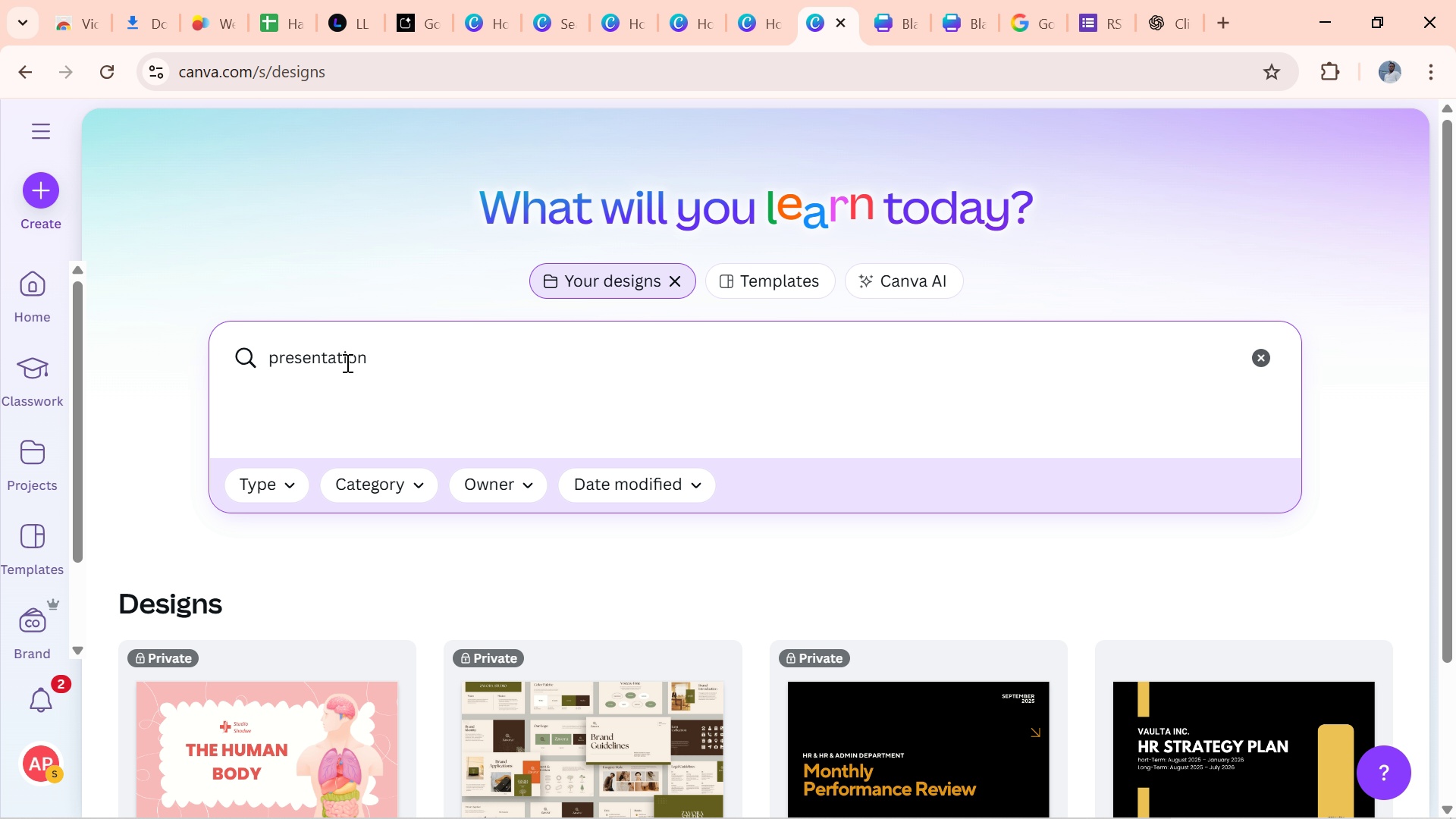 
type( SLIDE)
 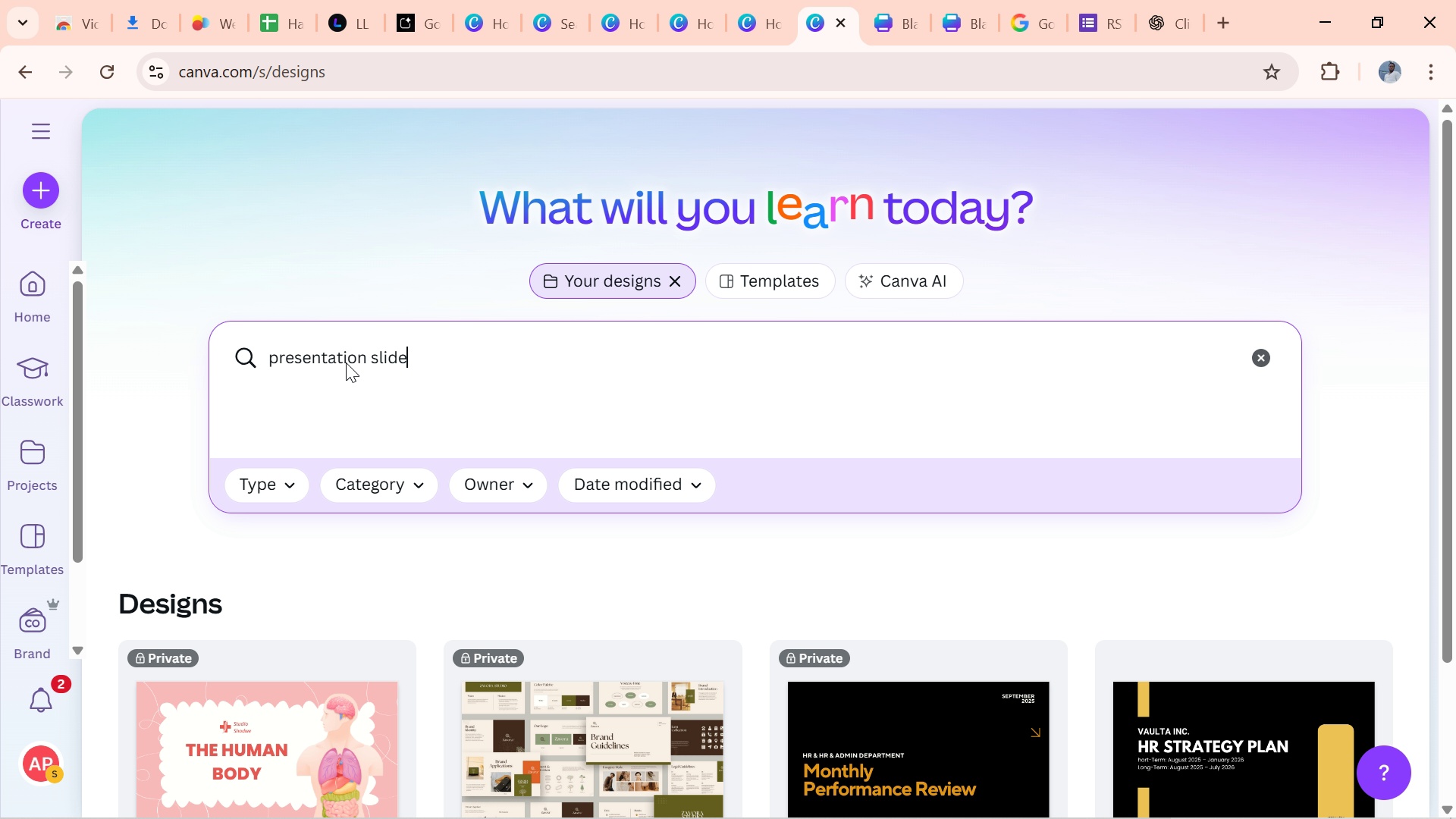 
key(Enter)
 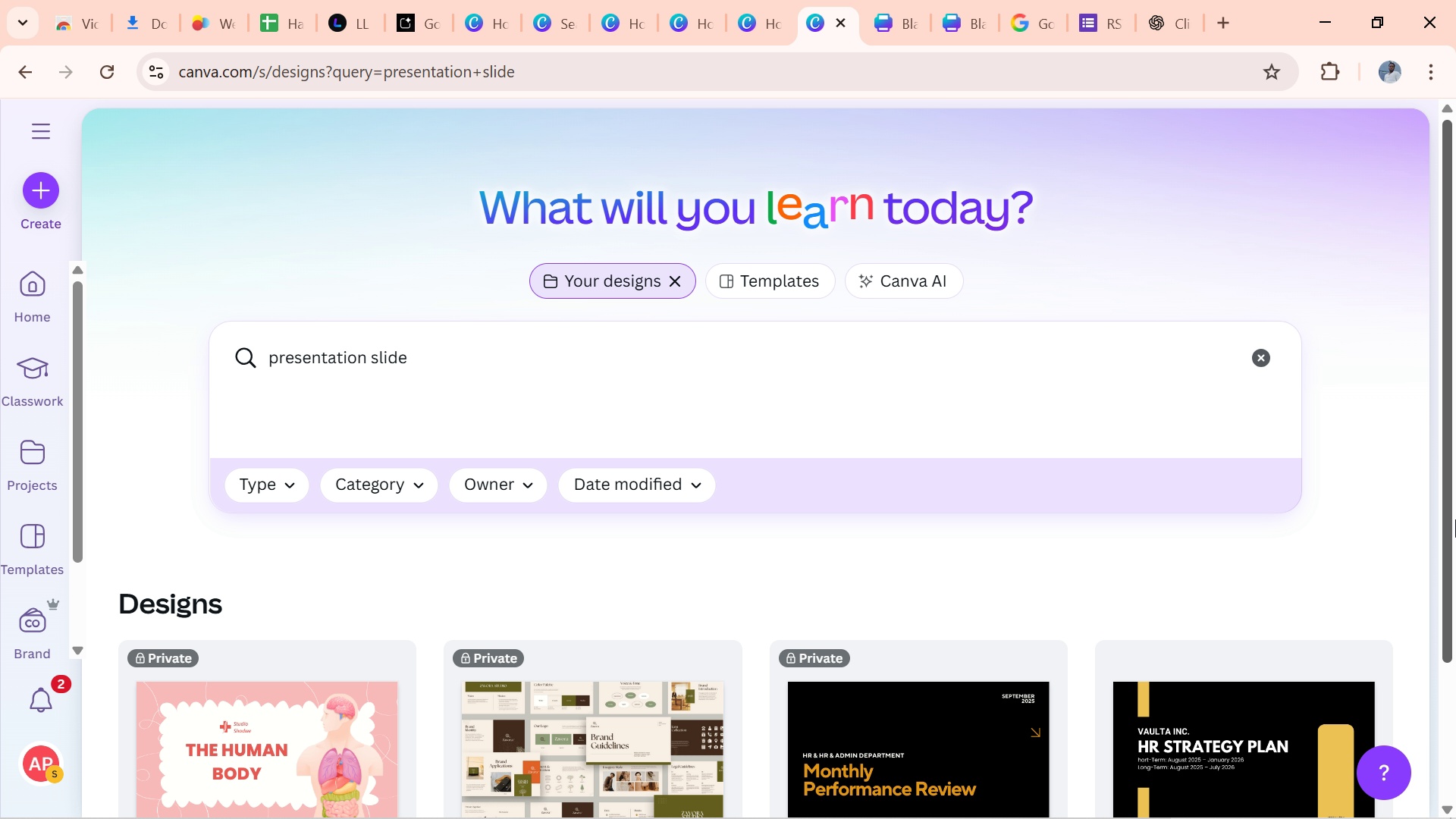 
wait(6.1)
 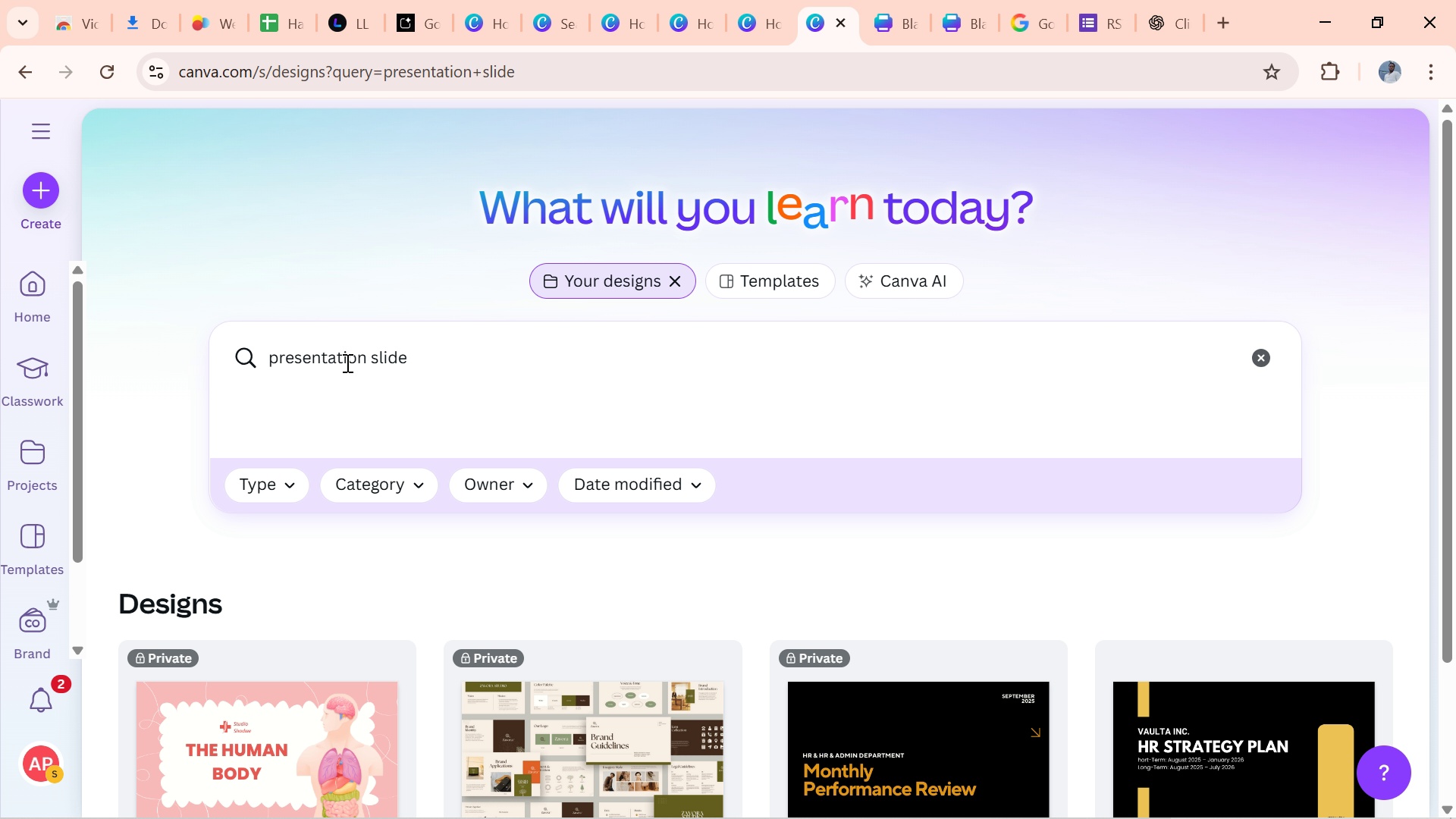 
left_click_drag(start_coordinate=[1447, 509], to_coordinate=[1389, 818])
 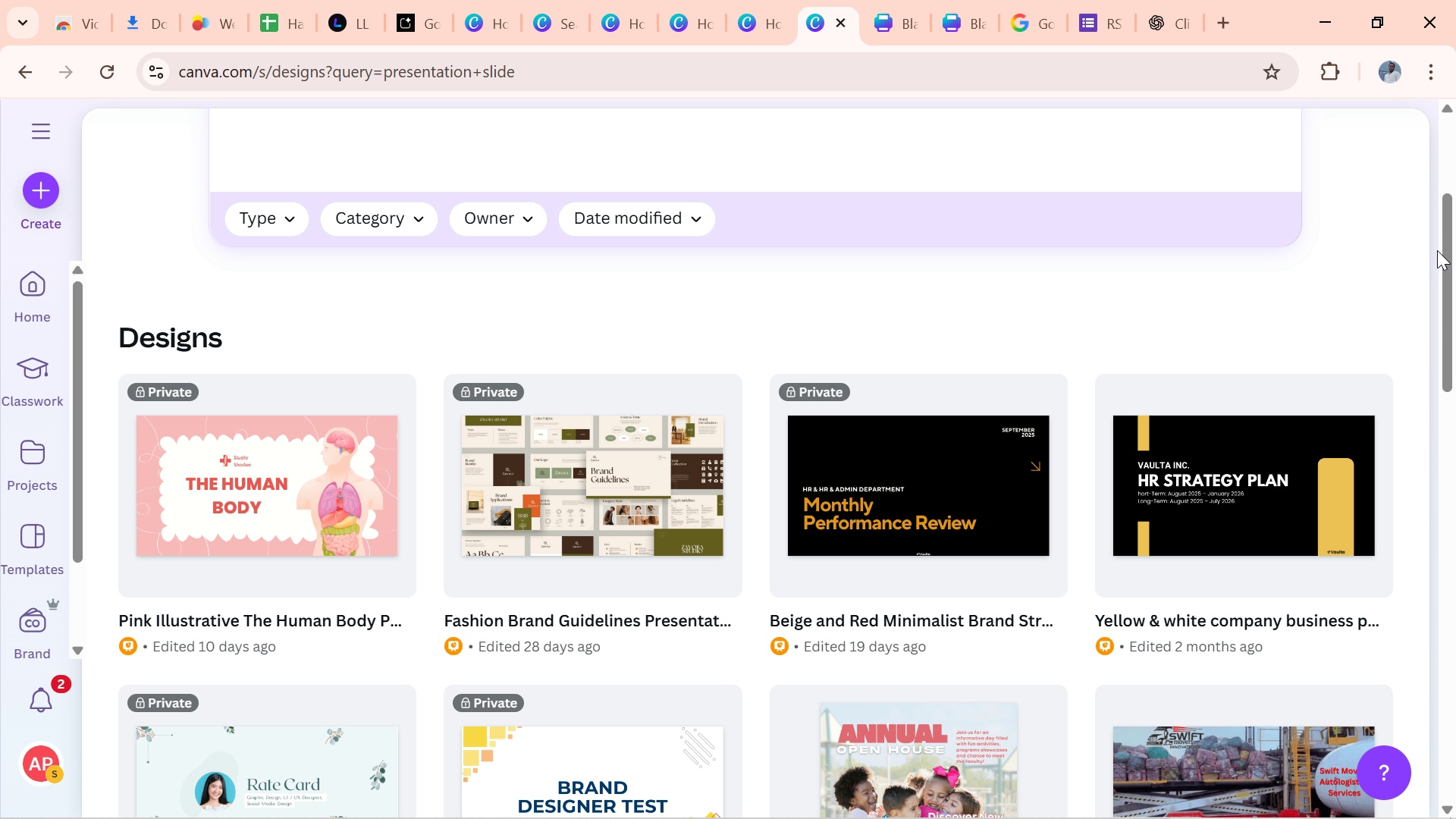 
left_click_drag(start_coordinate=[1444, 278], to_coordinate=[1455, 198])
 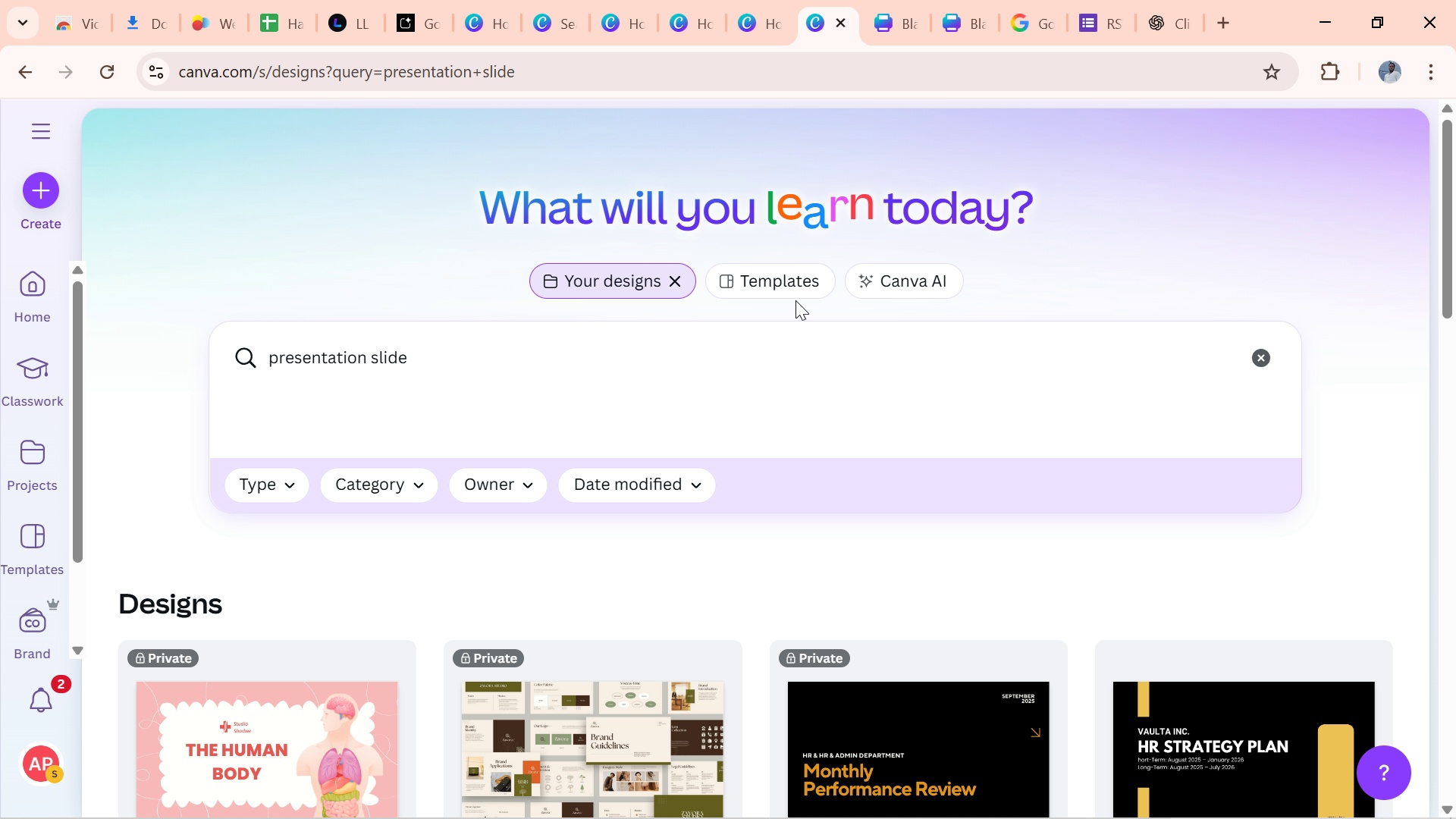 
left_click([795, 267])
 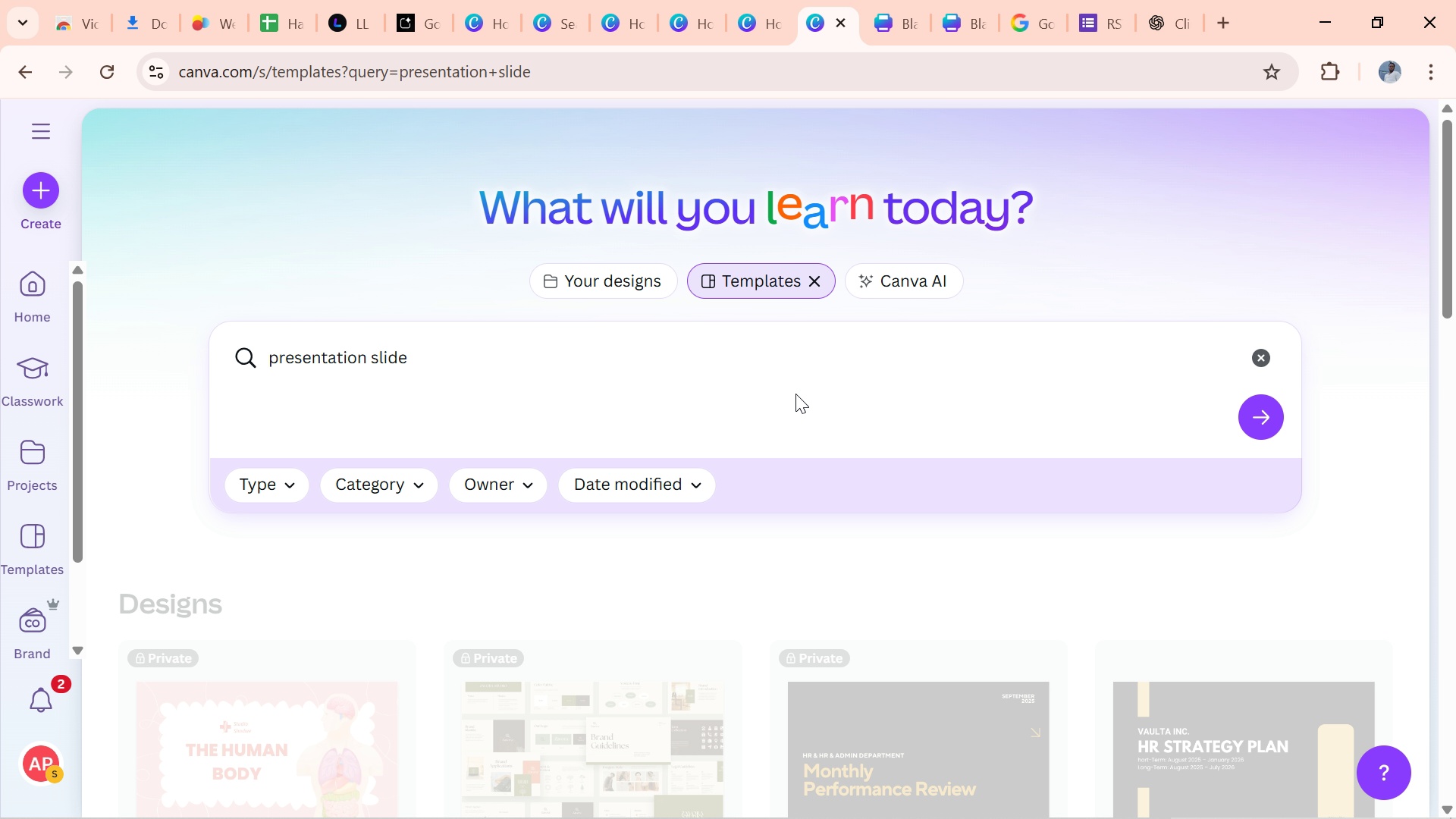 
mouse_move([711, 588])
 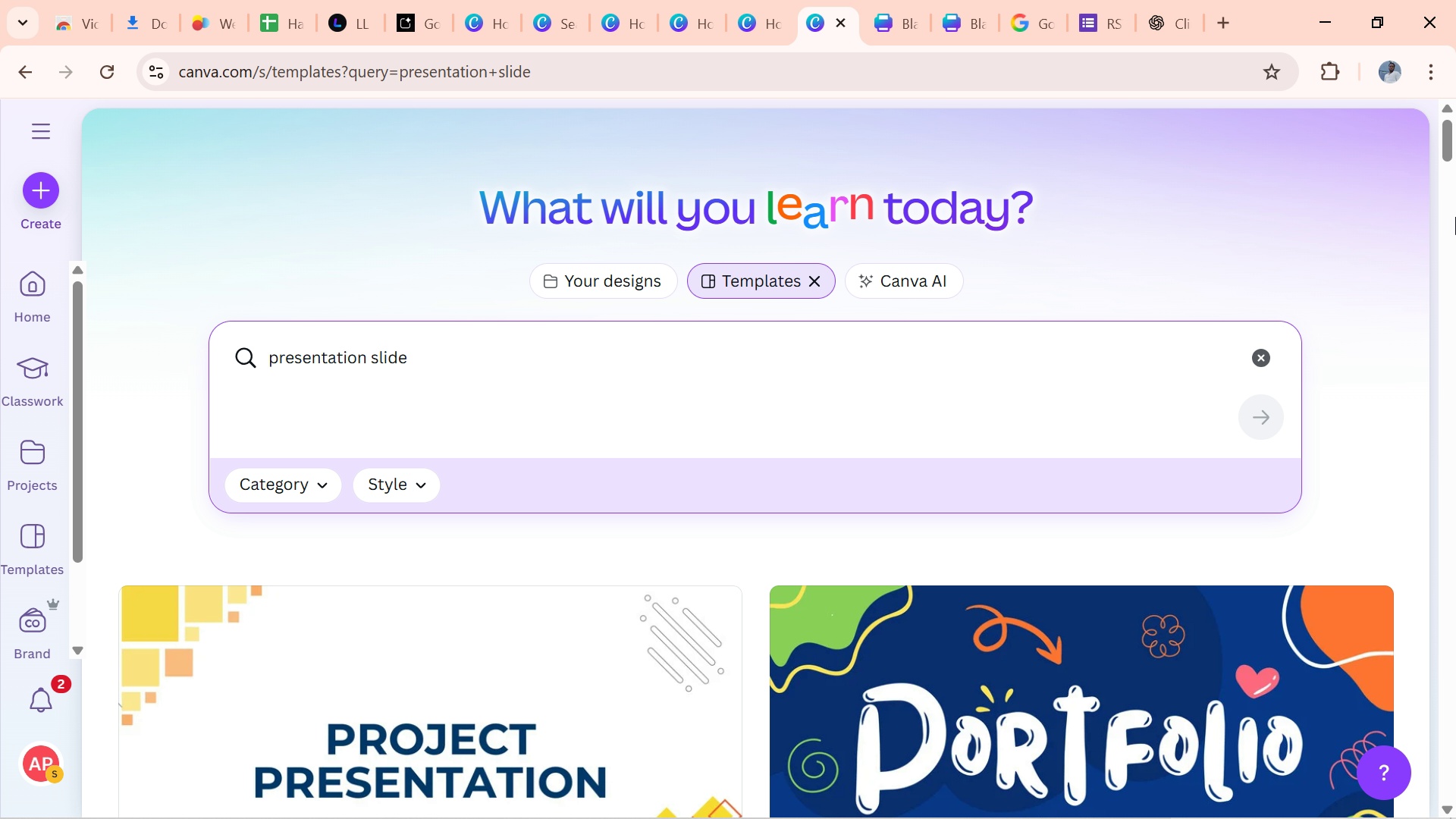 
left_click_drag(start_coordinate=[1449, 130], to_coordinate=[1442, 105])
 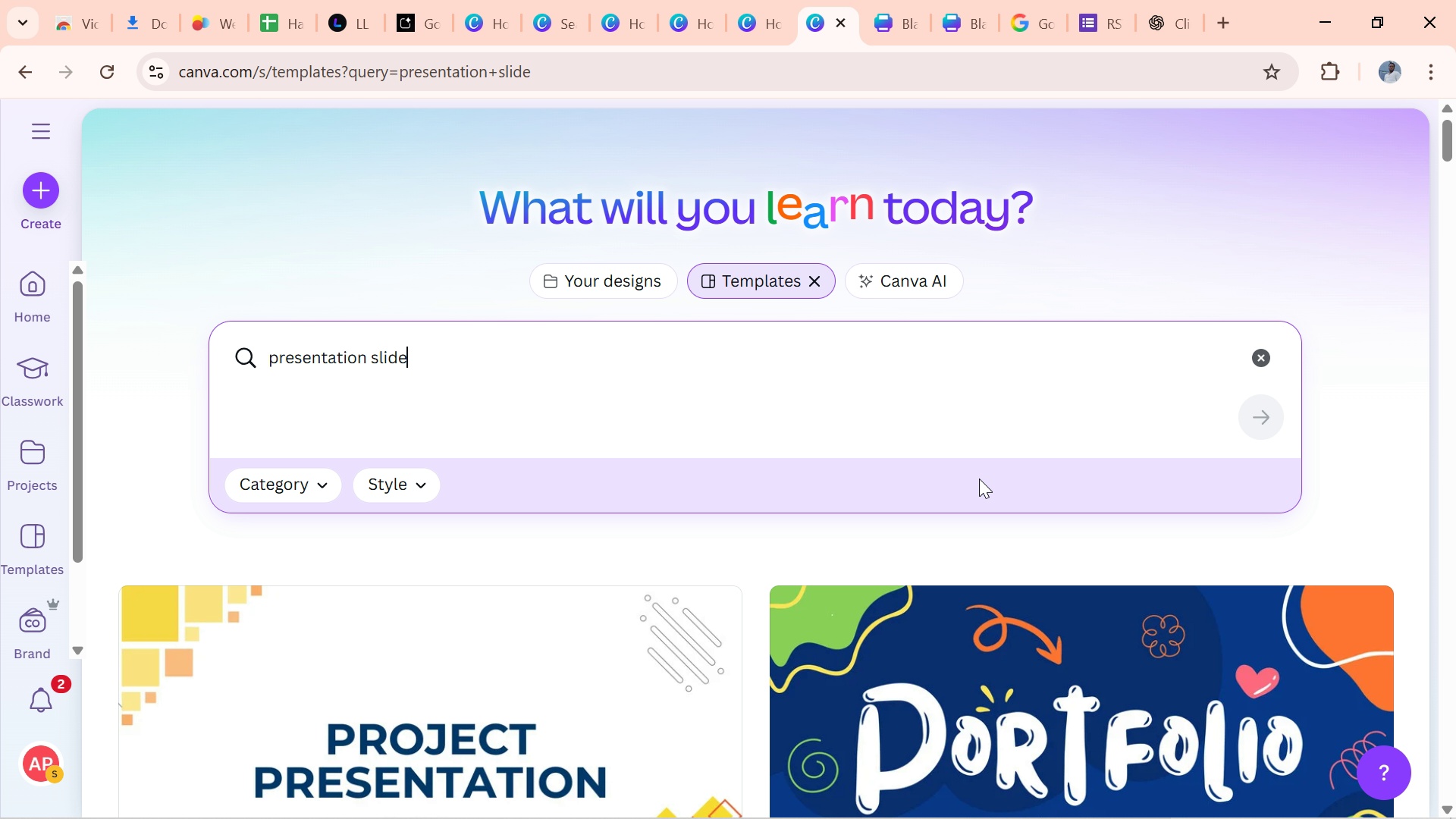 
wait(141.08)
 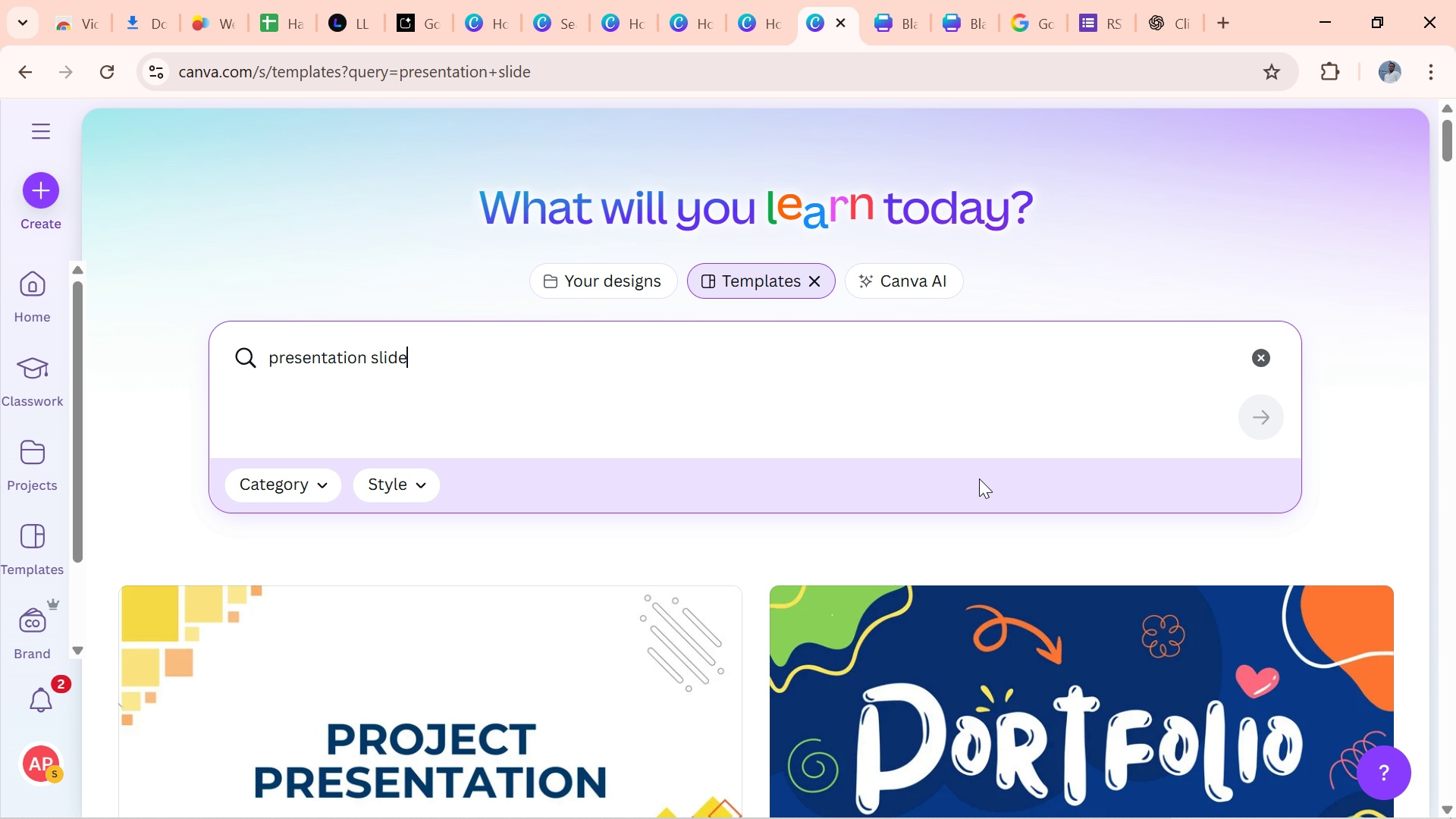 
left_click_drag(start_coordinate=[76, 549], to_coordinate=[80, 657])
 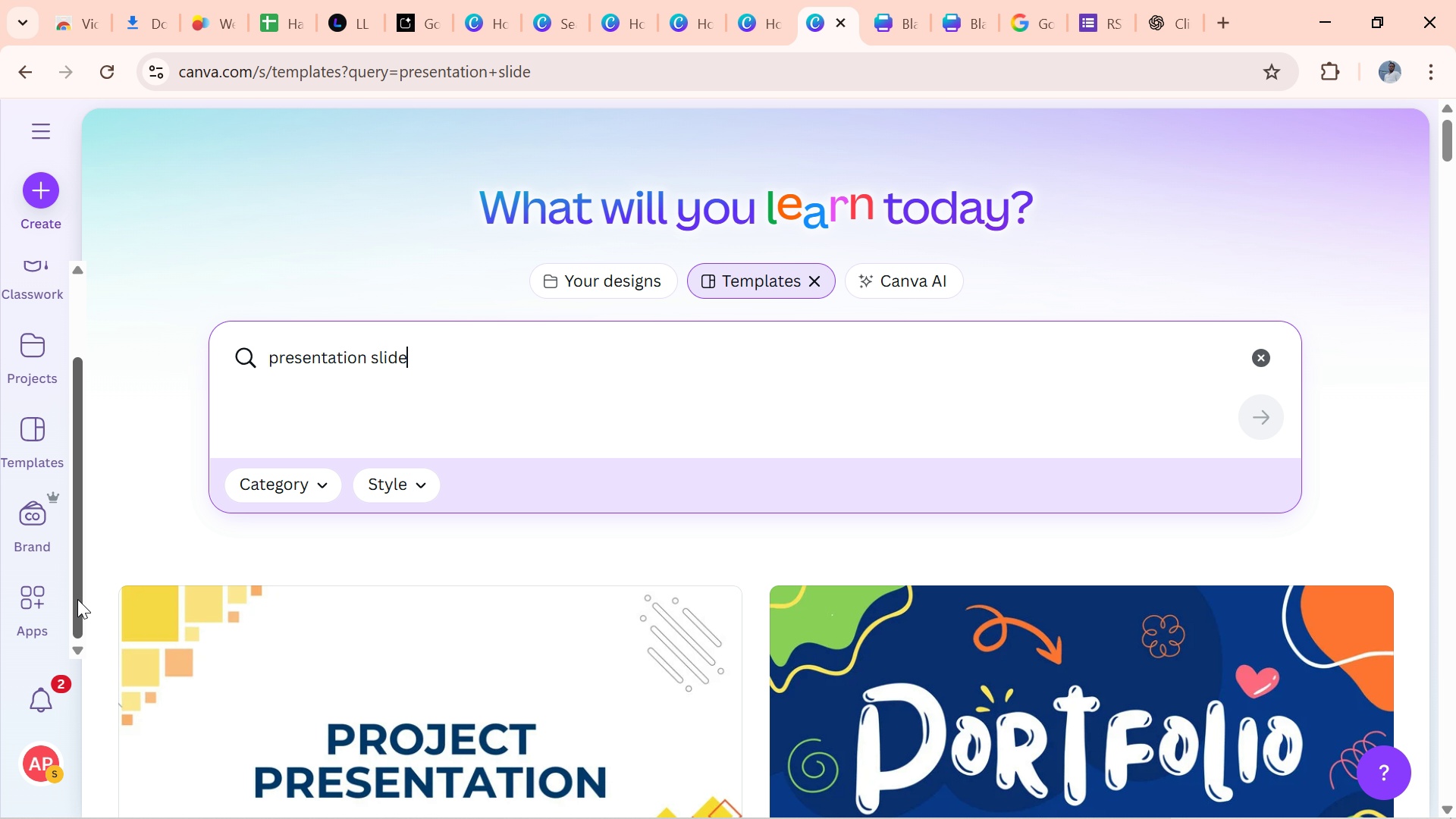 
left_click_drag(start_coordinate=[76, 596], to_coordinate=[131, 403])
 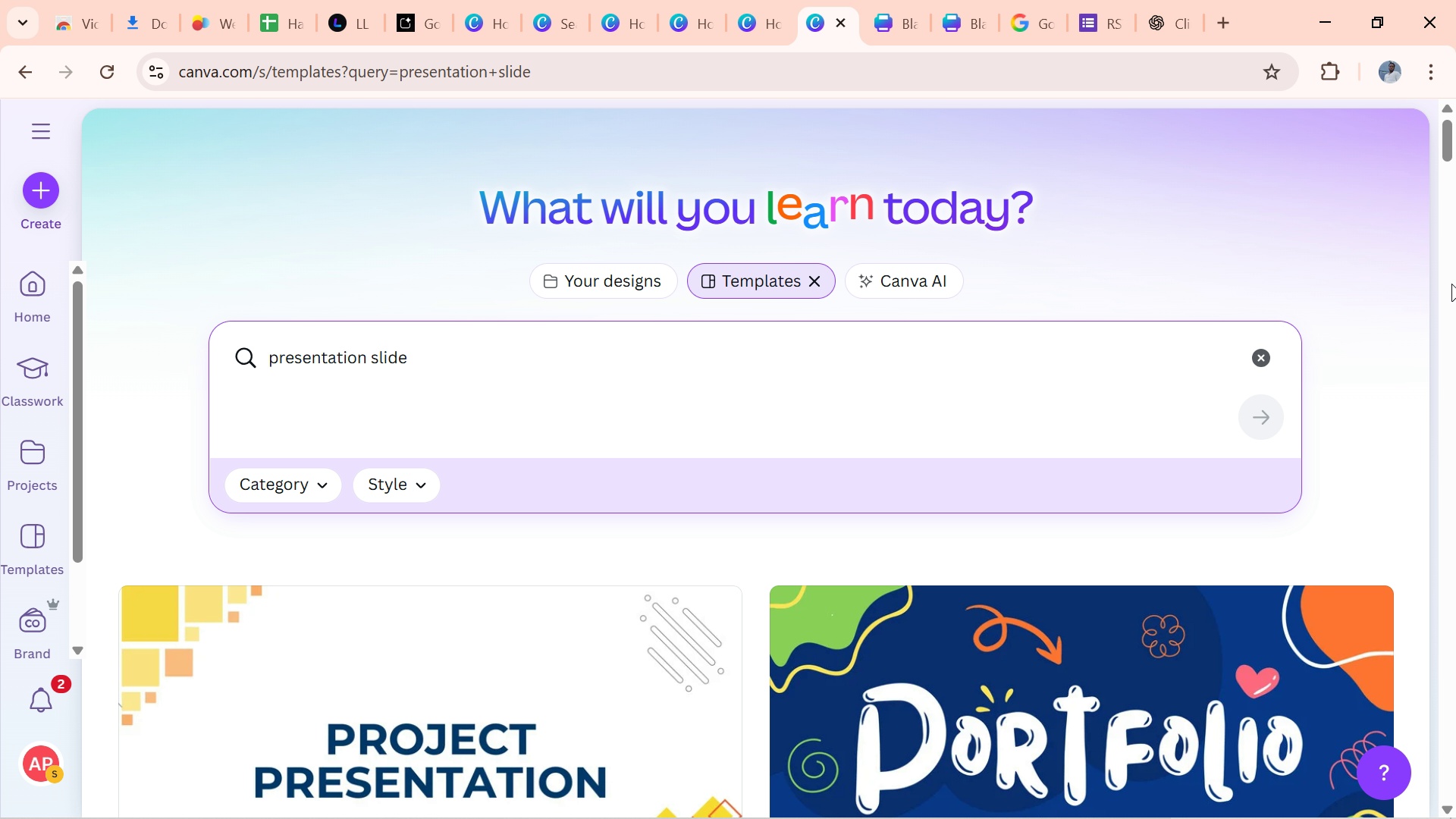 
left_click_drag(start_coordinate=[1447, 130], to_coordinate=[1436, 105])
 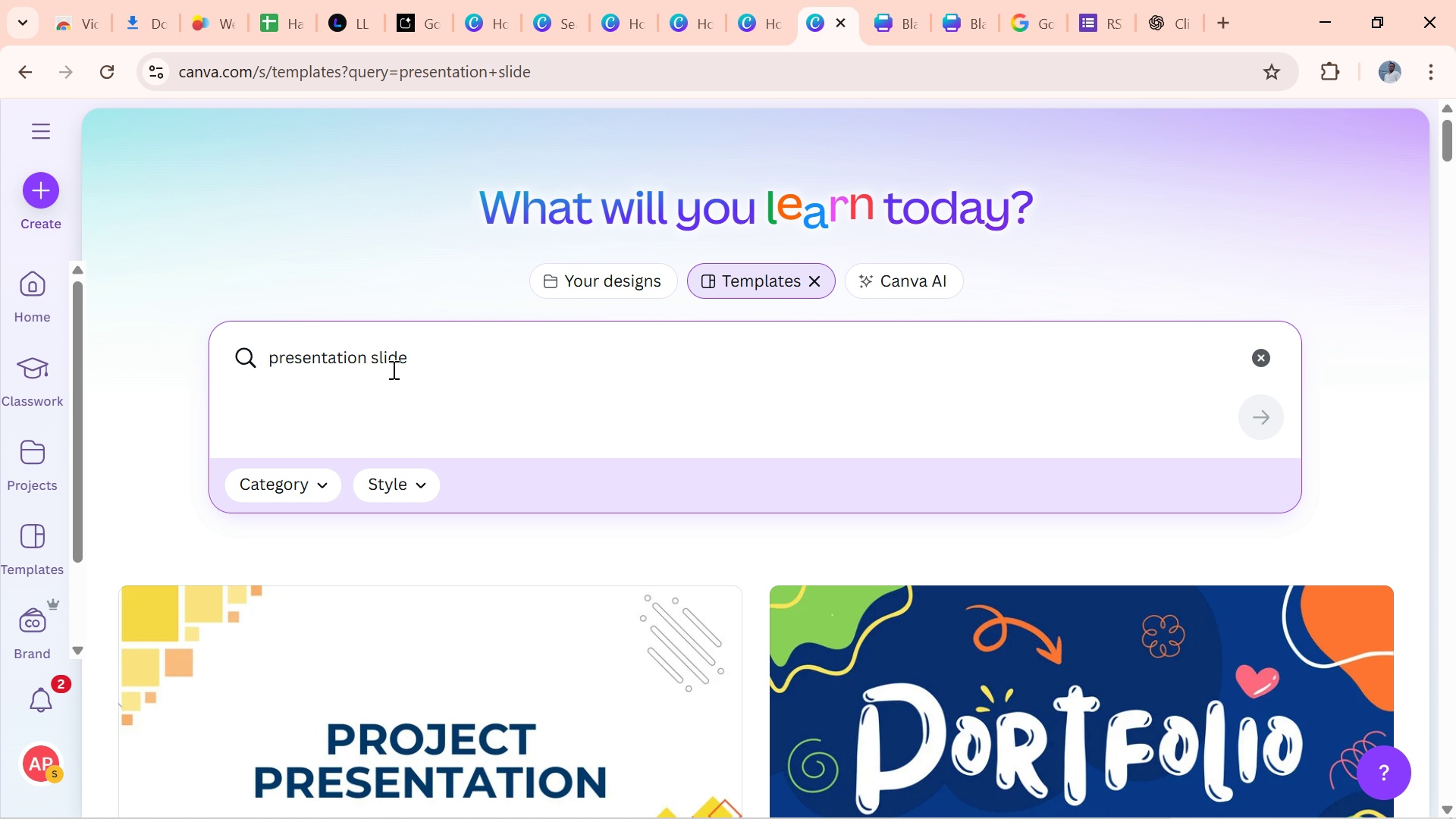 
wait(5.03)
 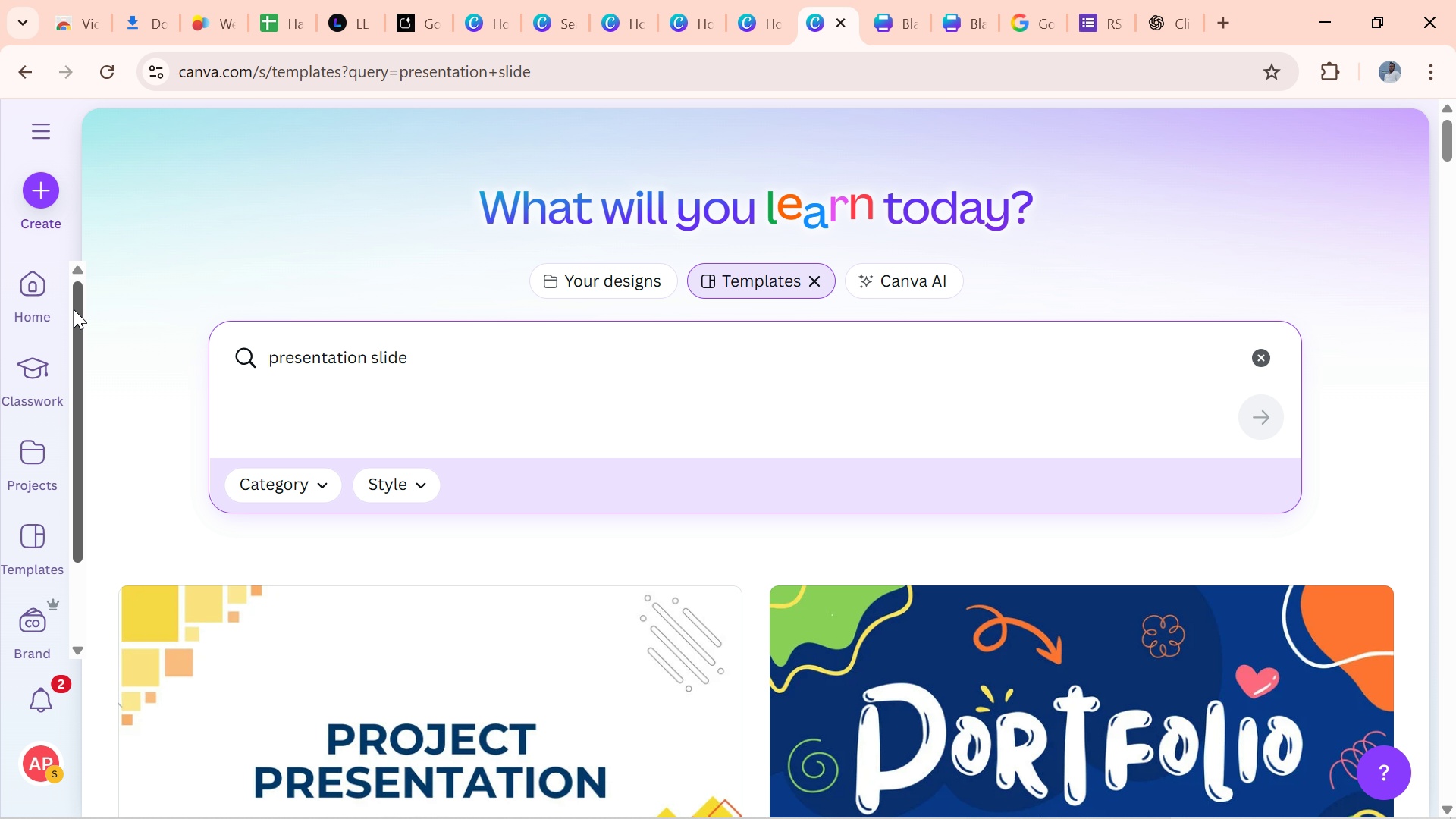 
type( BLANK)
 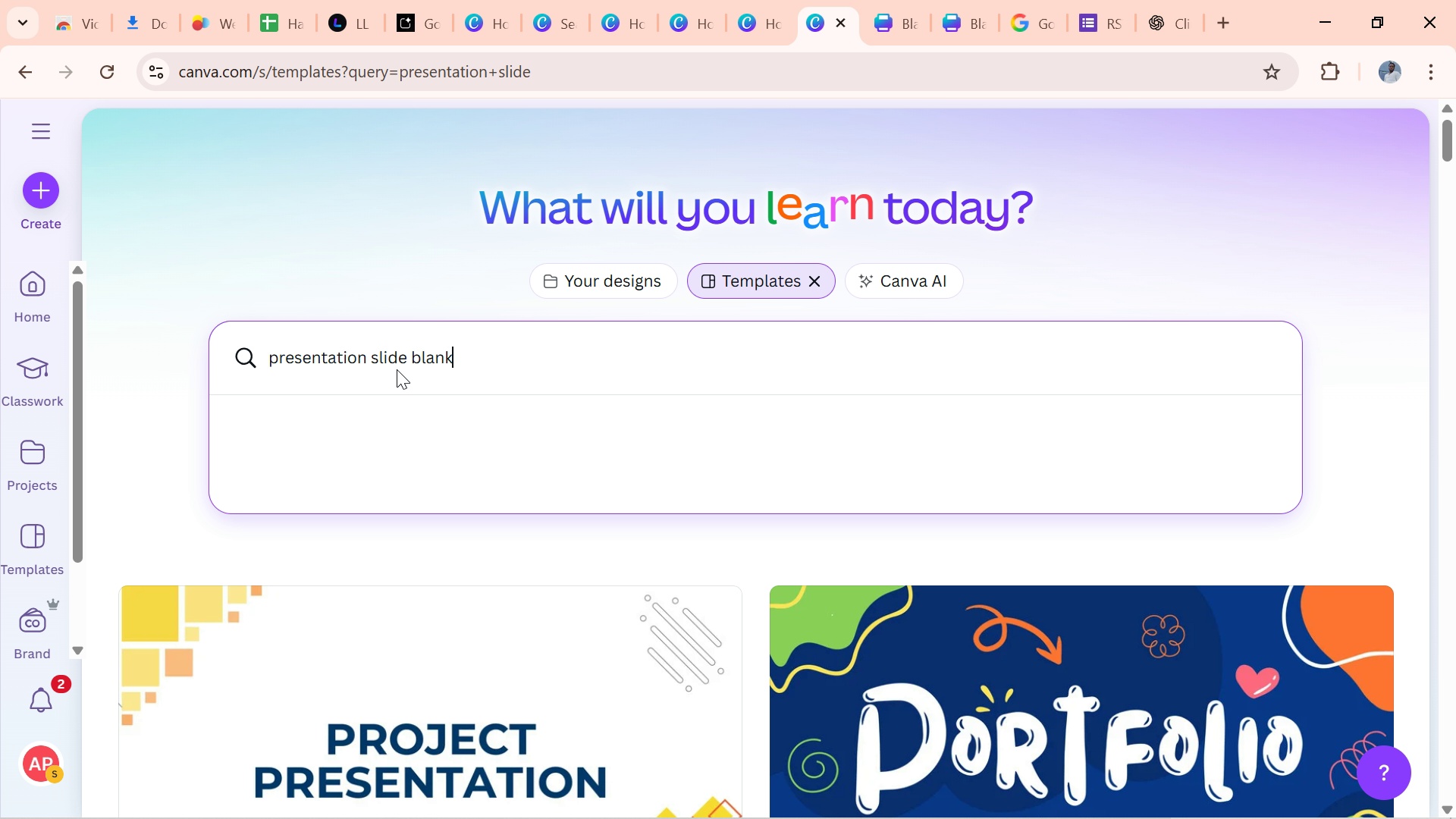 
key(Enter)
 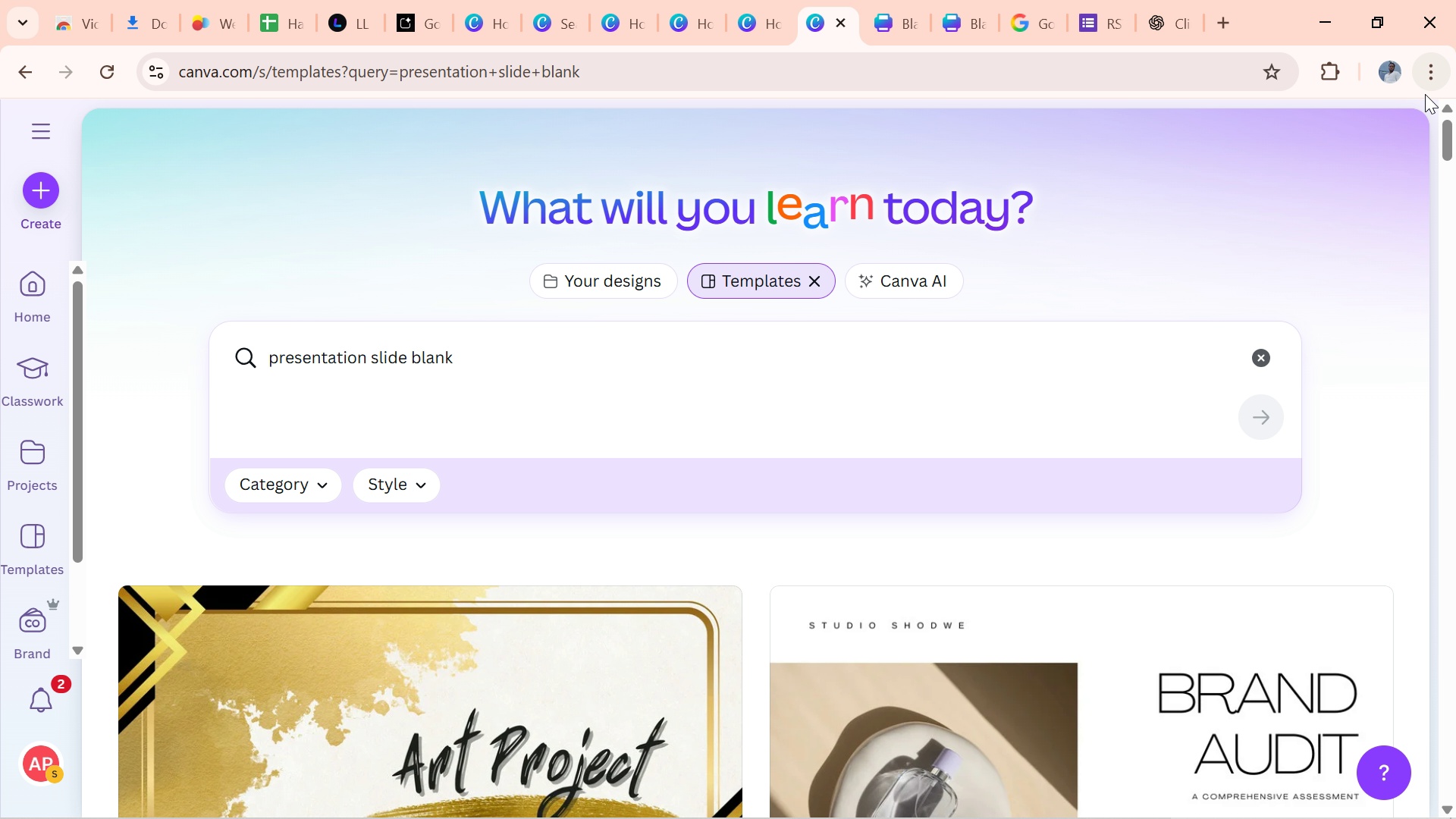 
wait(7.02)
 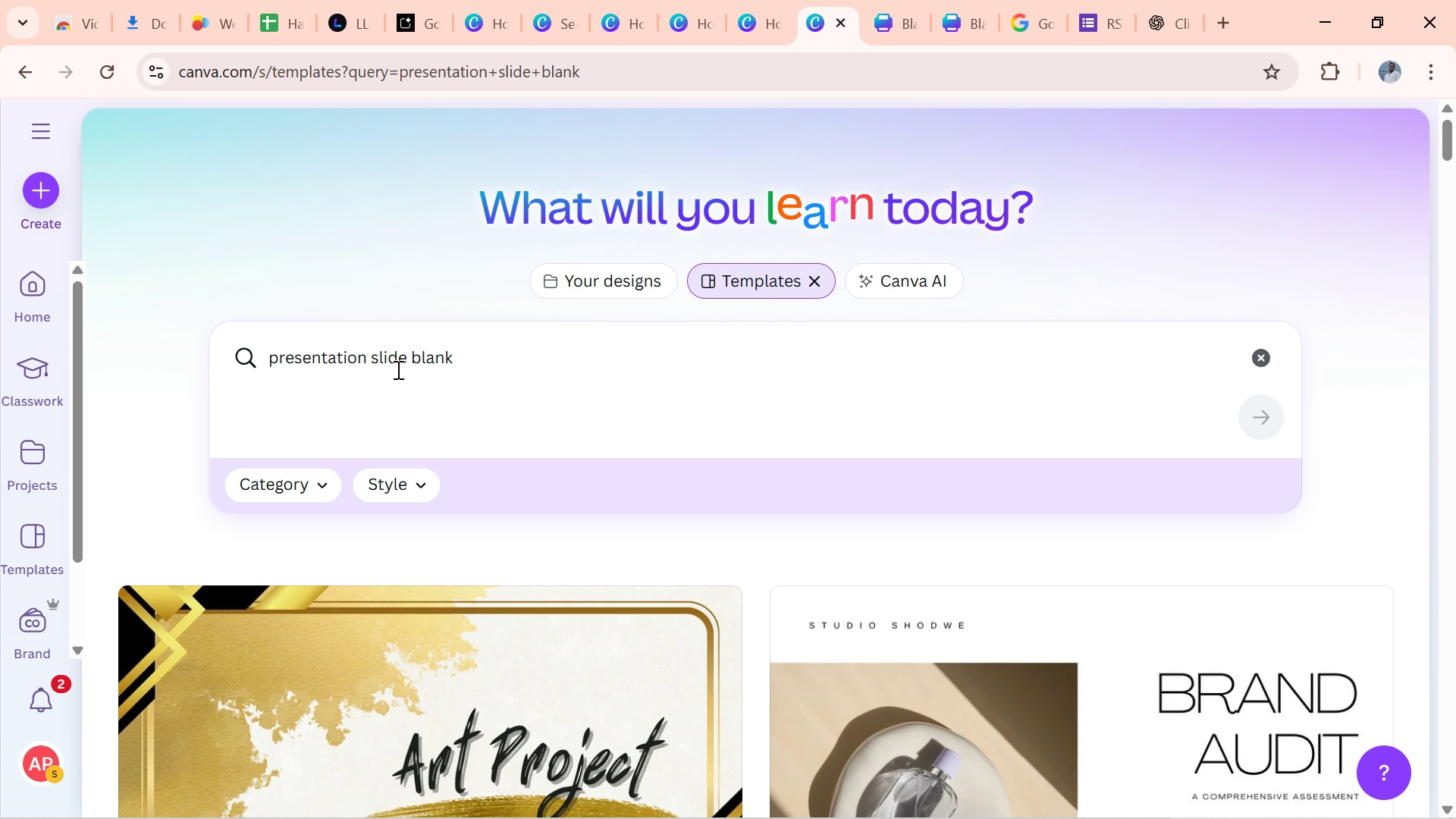 
left_click_drag(start_coordinate=[1451, 127], to_coordinate=[1429, 149])
 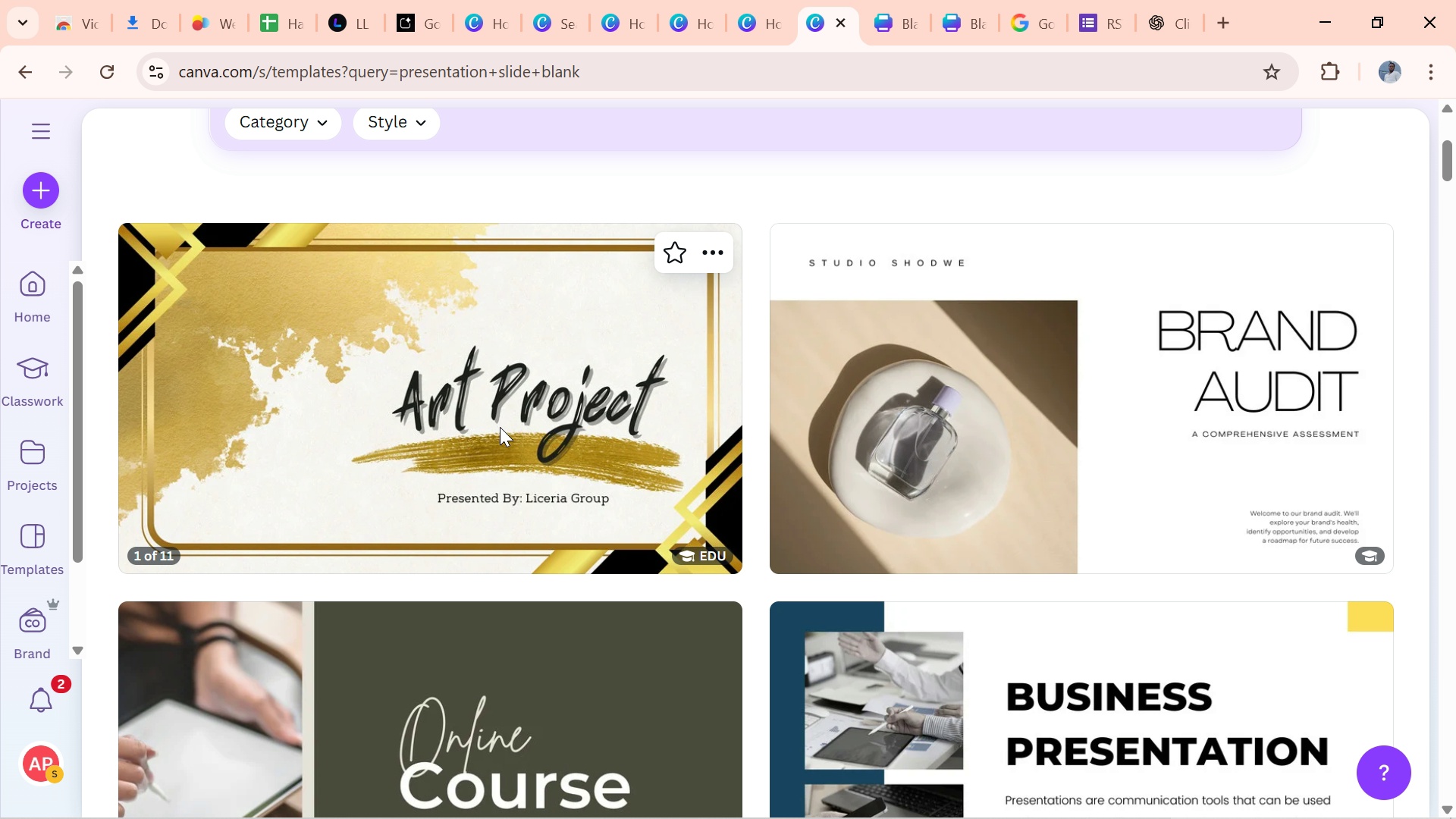 
left_click([500, 427])
 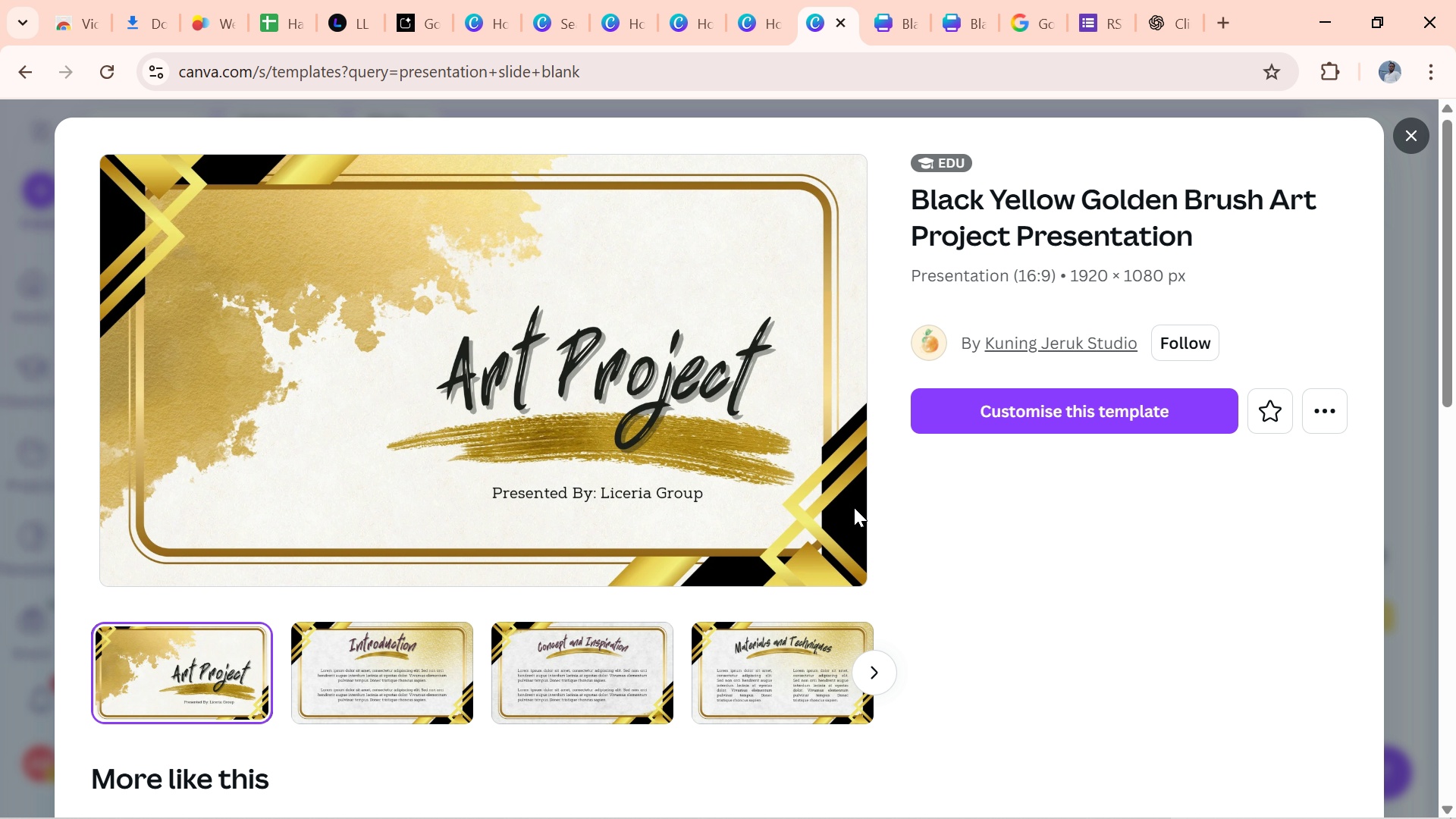 
left_click([981, 430])
 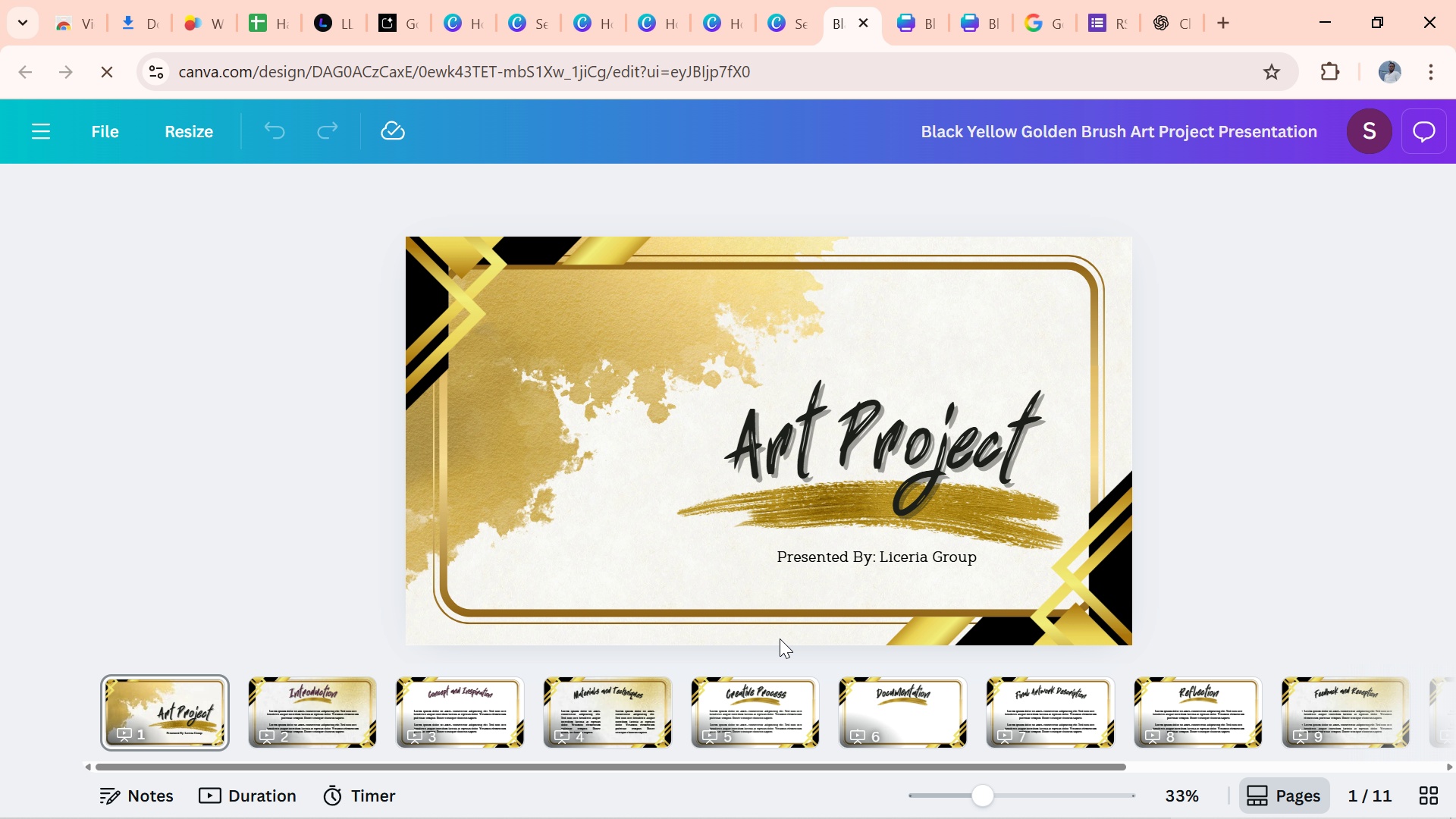 
wait(14.92)
 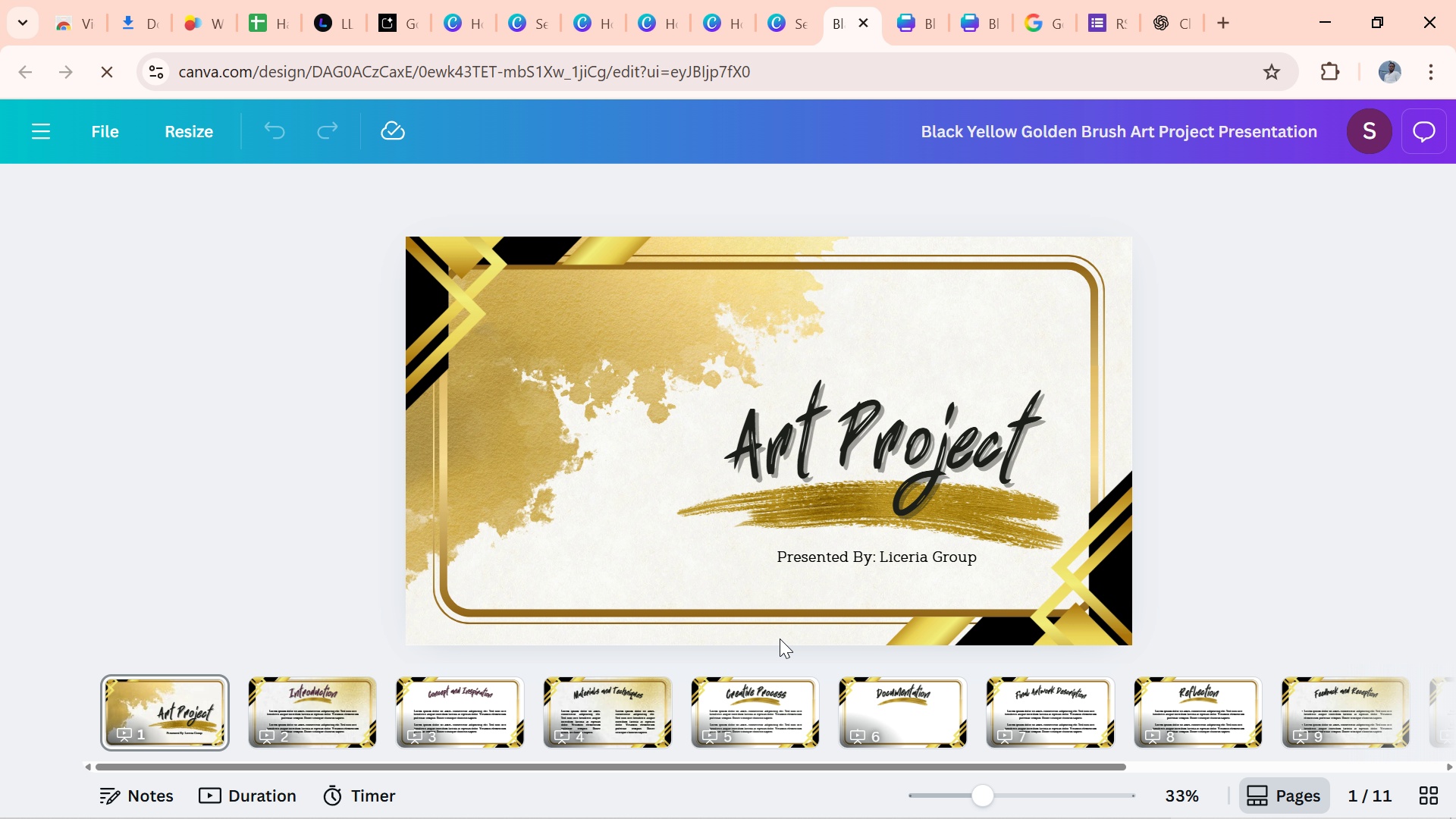 
mouse_move([1363, 697])
 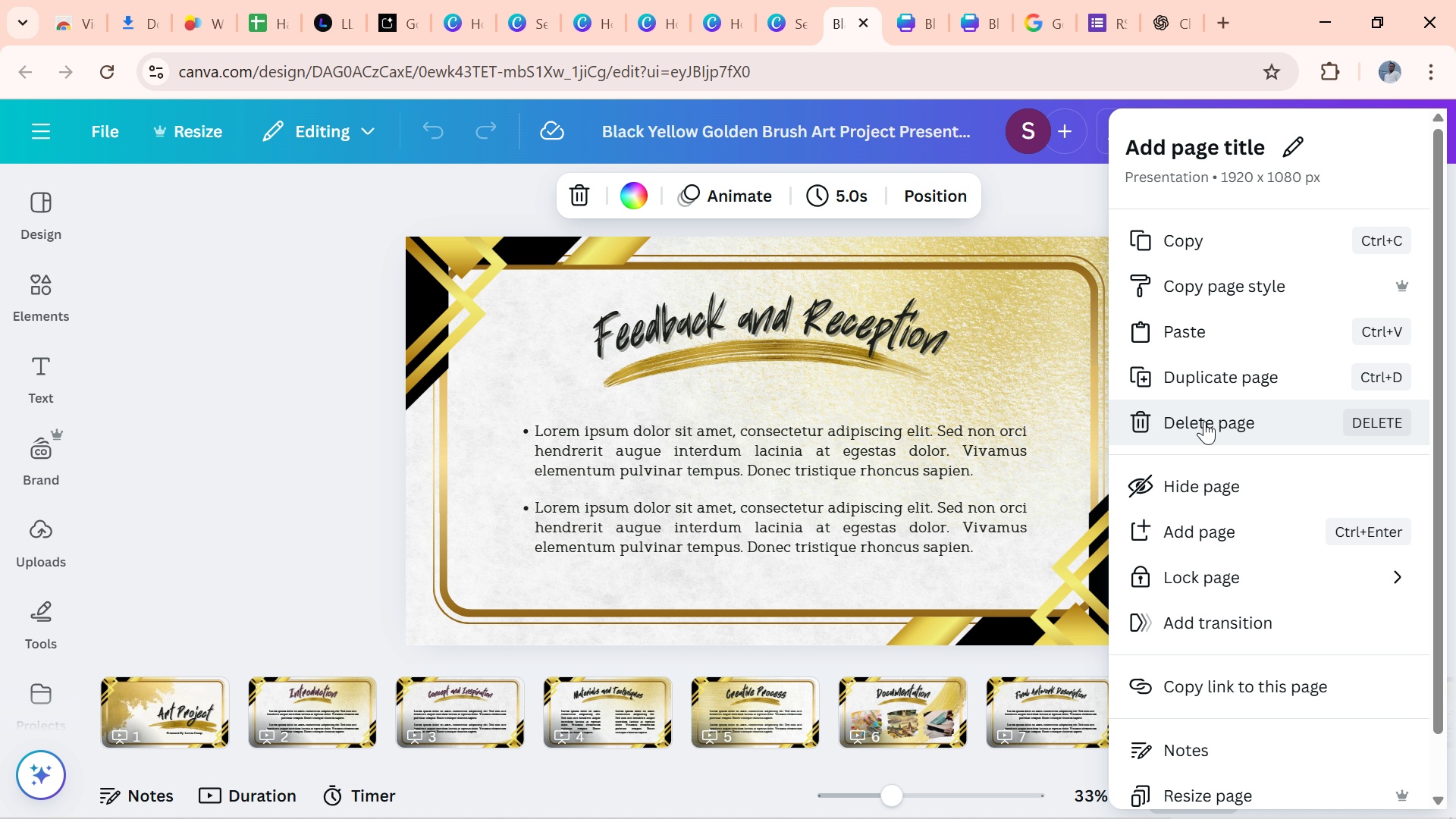 
left_click([1204, 421])
 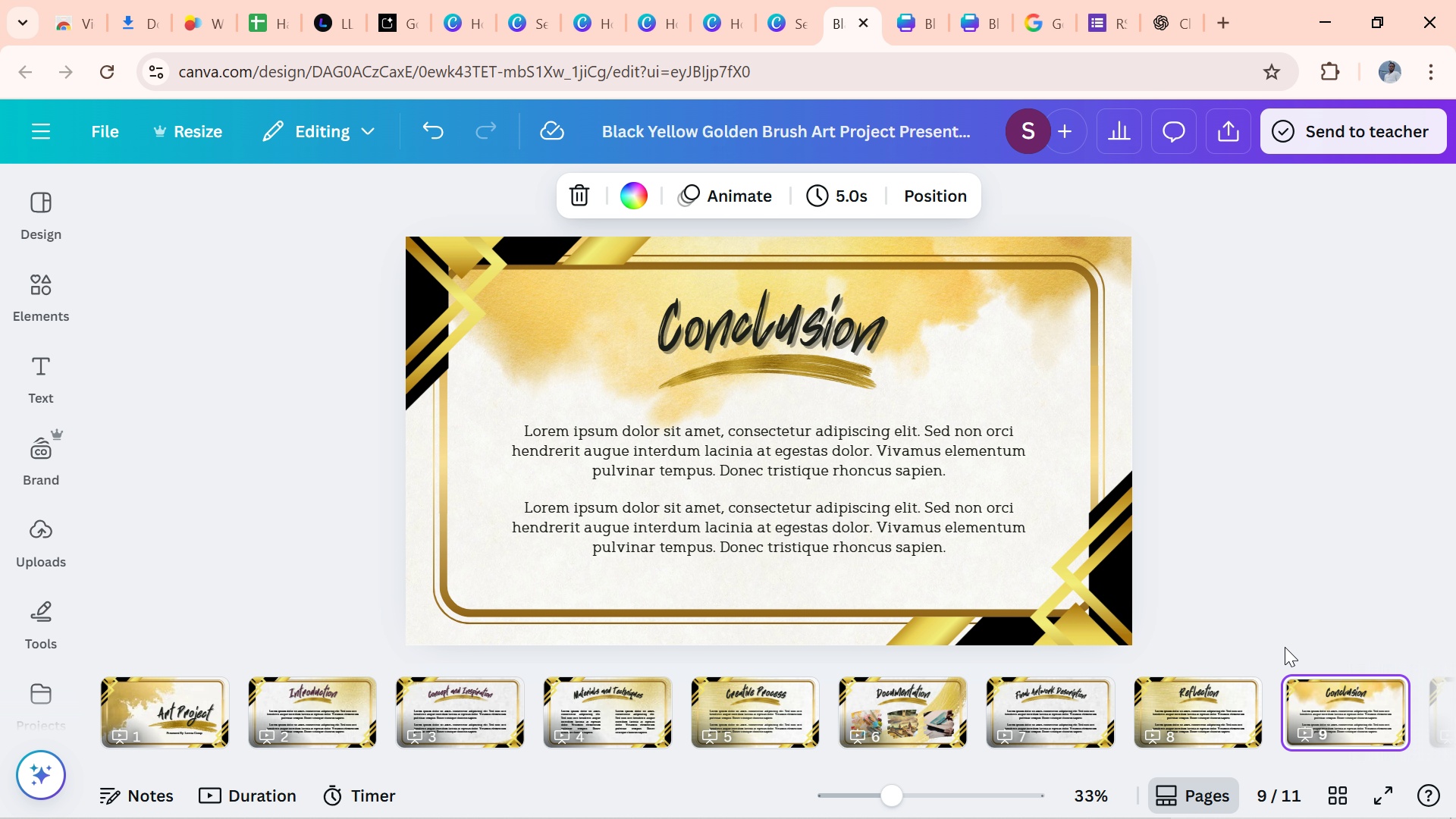 
key(Control+D)
 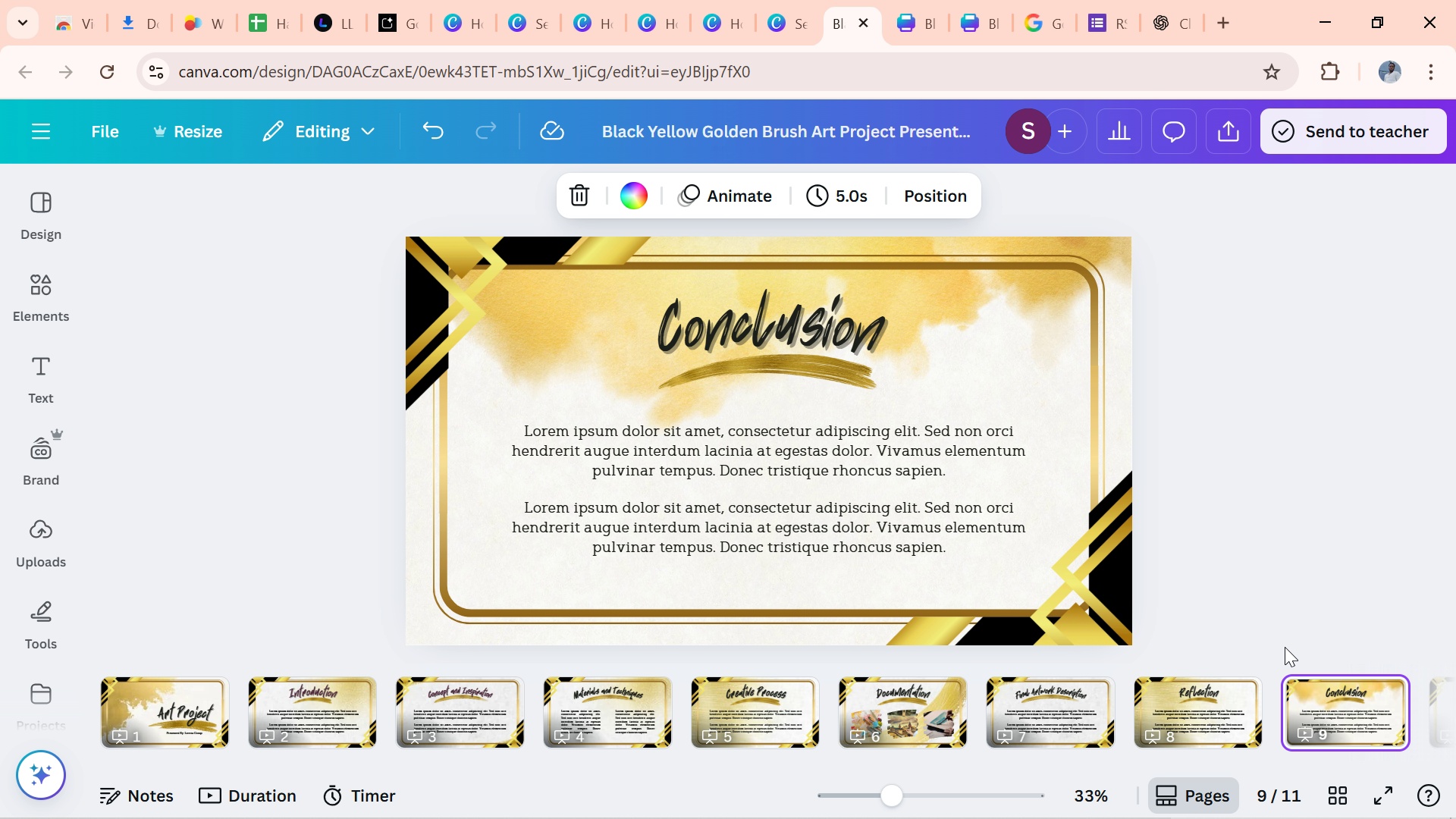 
key(Control+D)
 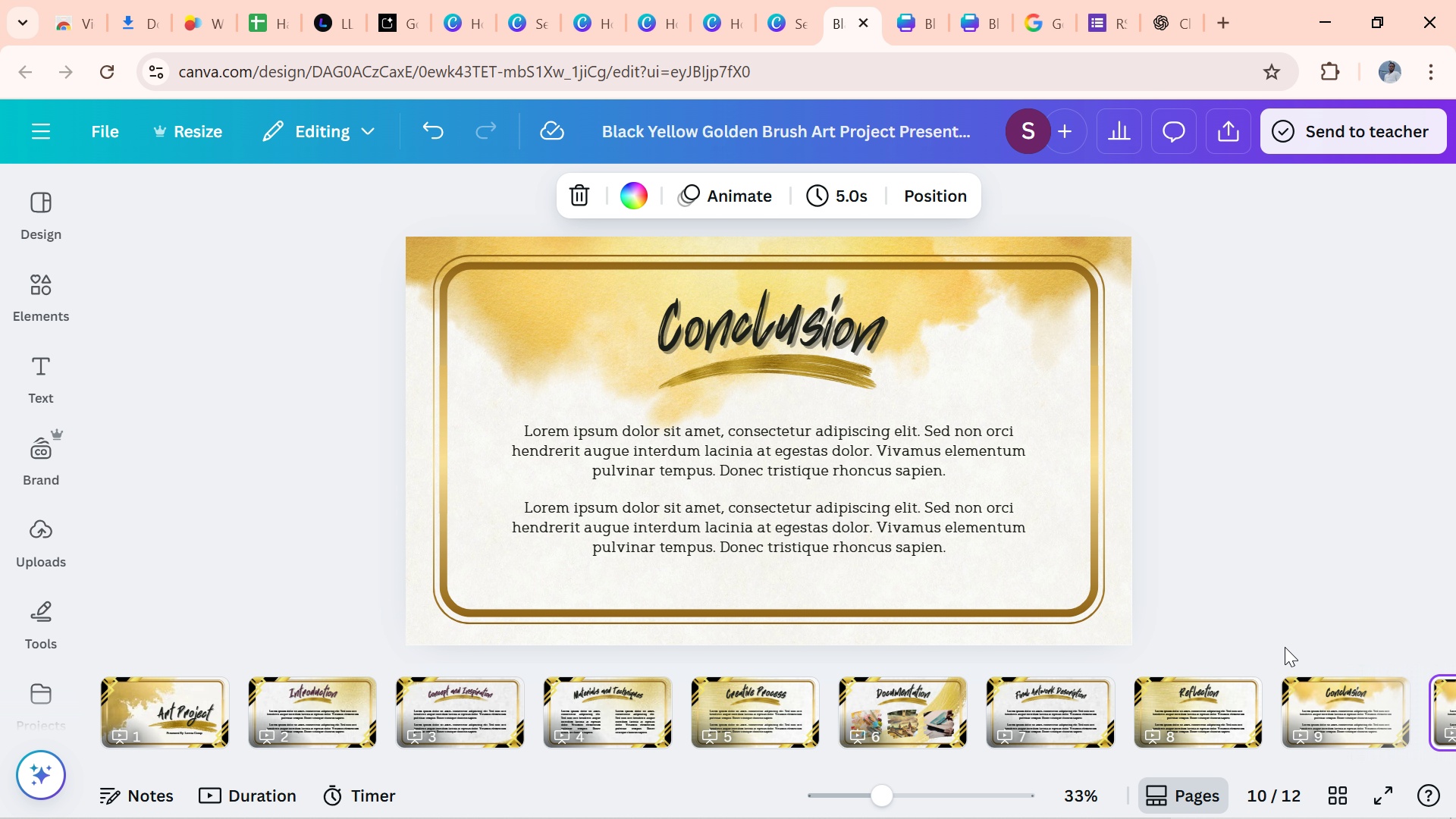 
key(Control+D)
 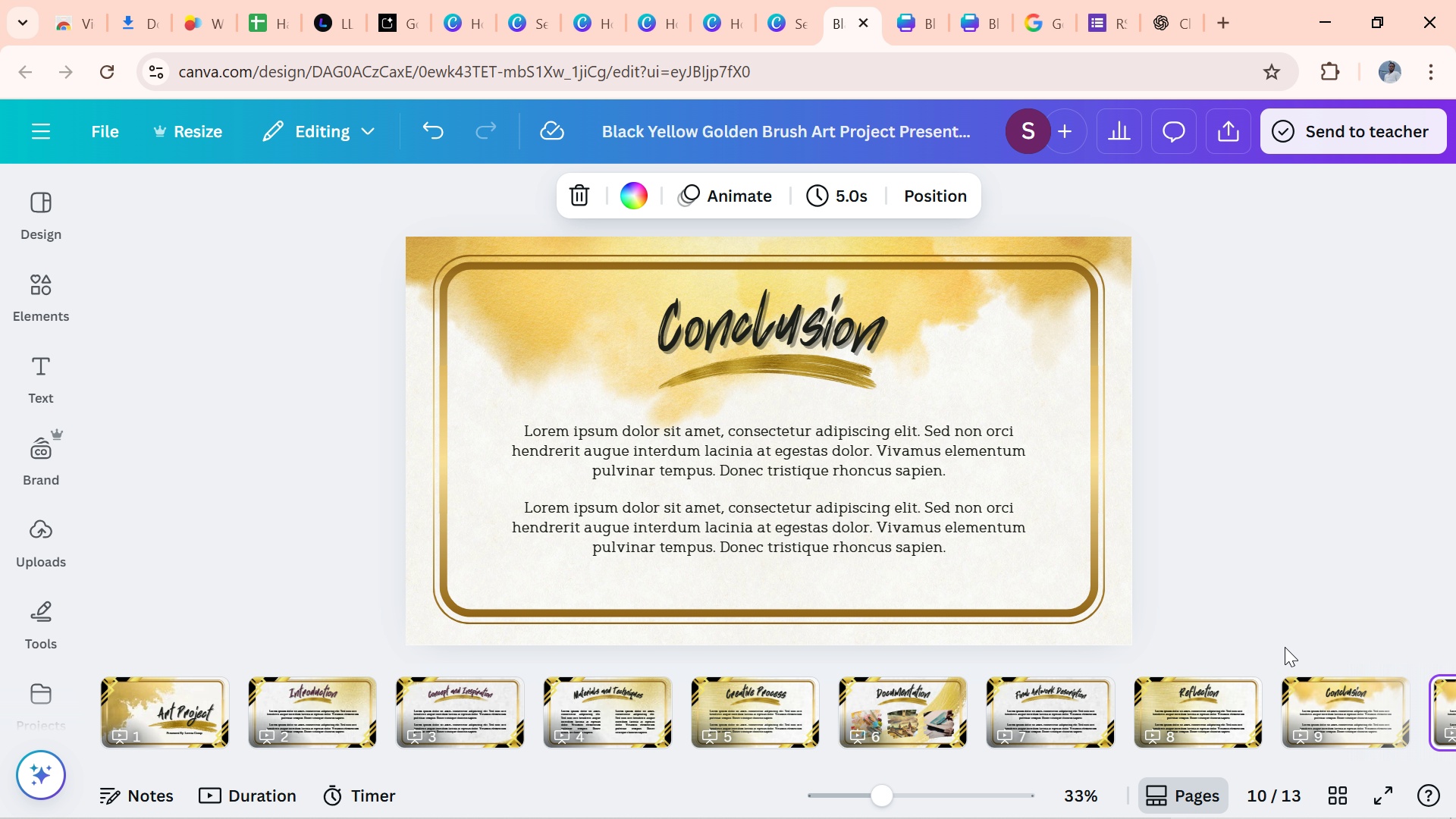 
key(Control+D)
 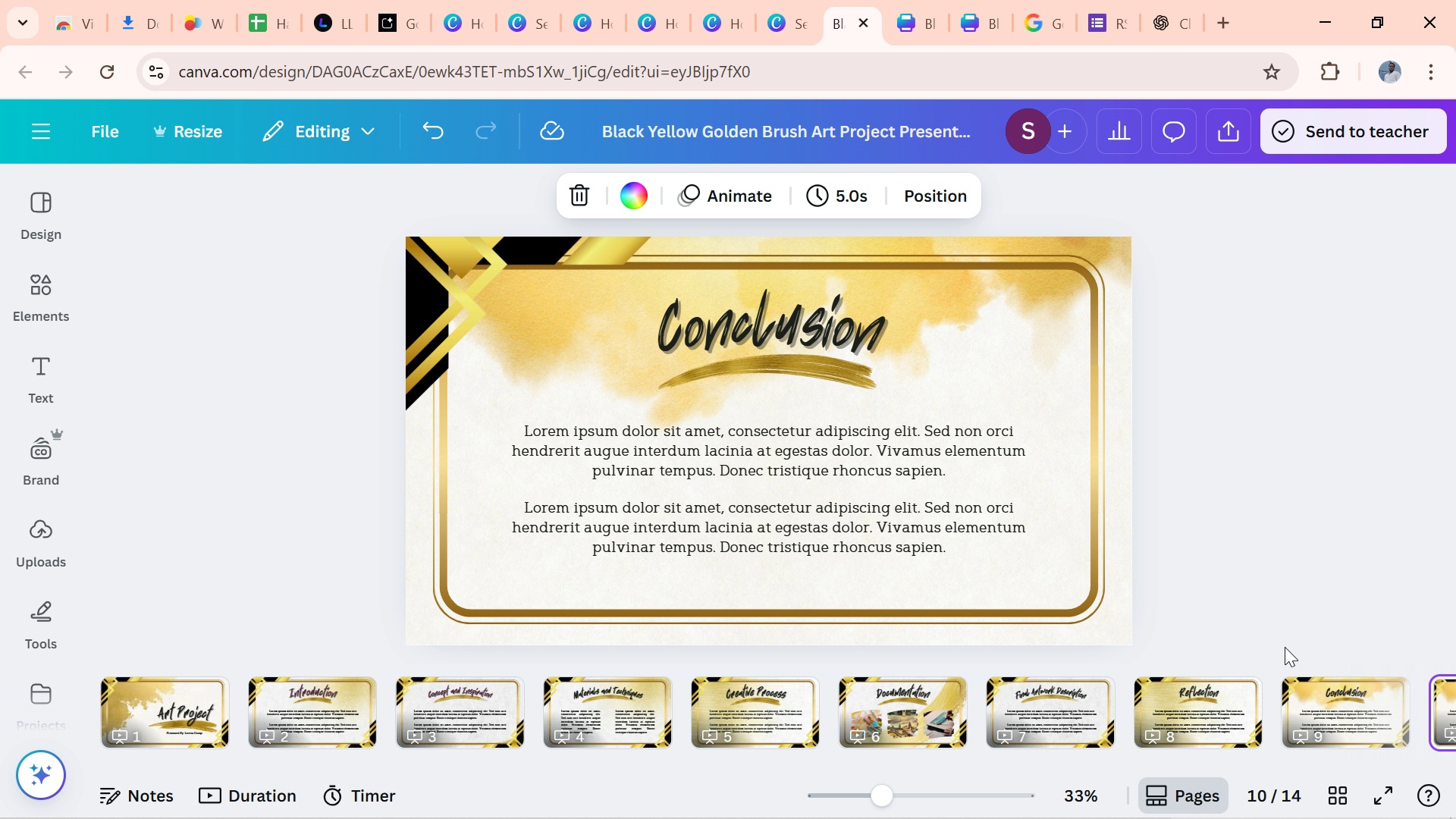 
key(Control+D)
 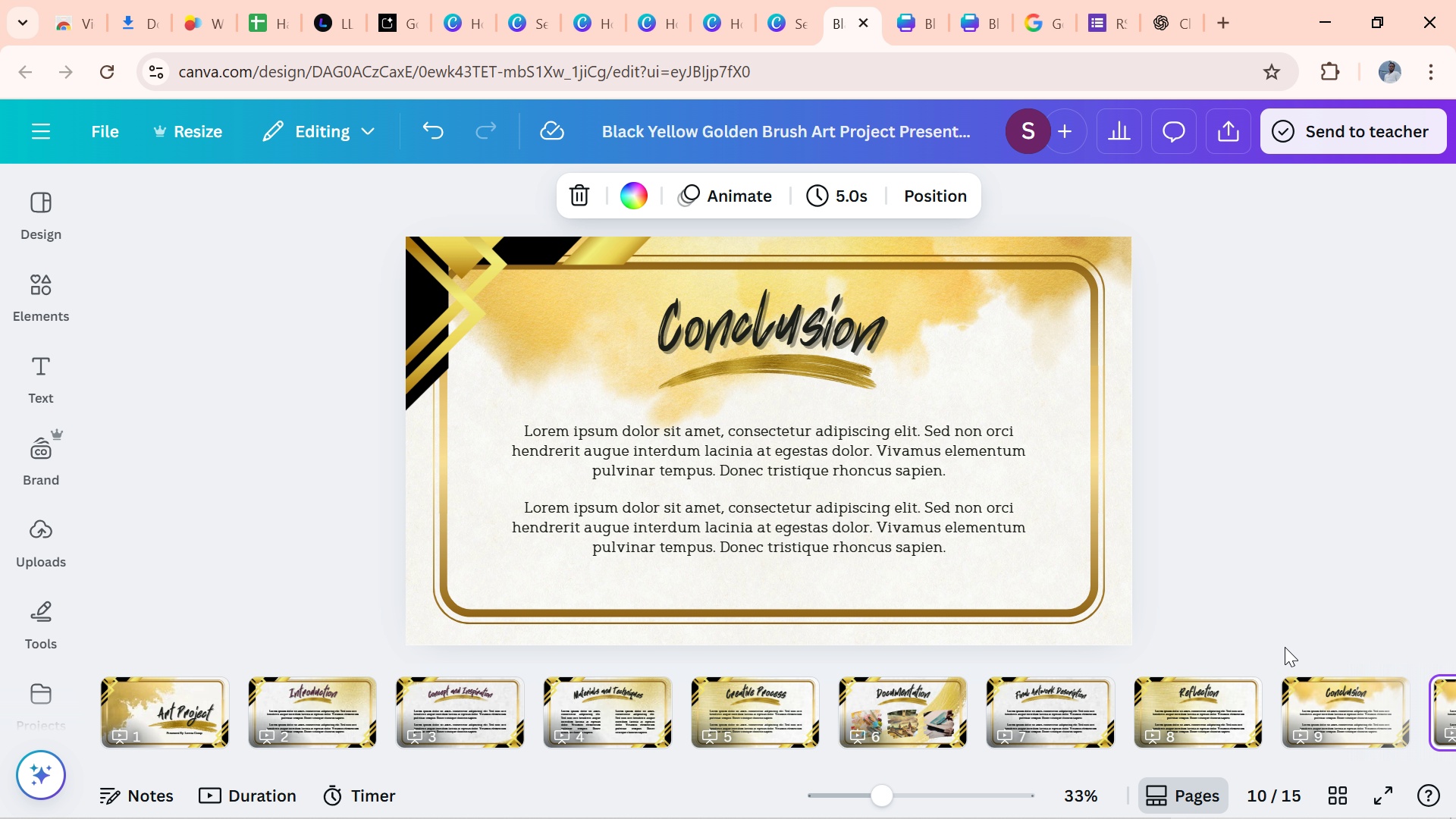 
key(Control+D)
 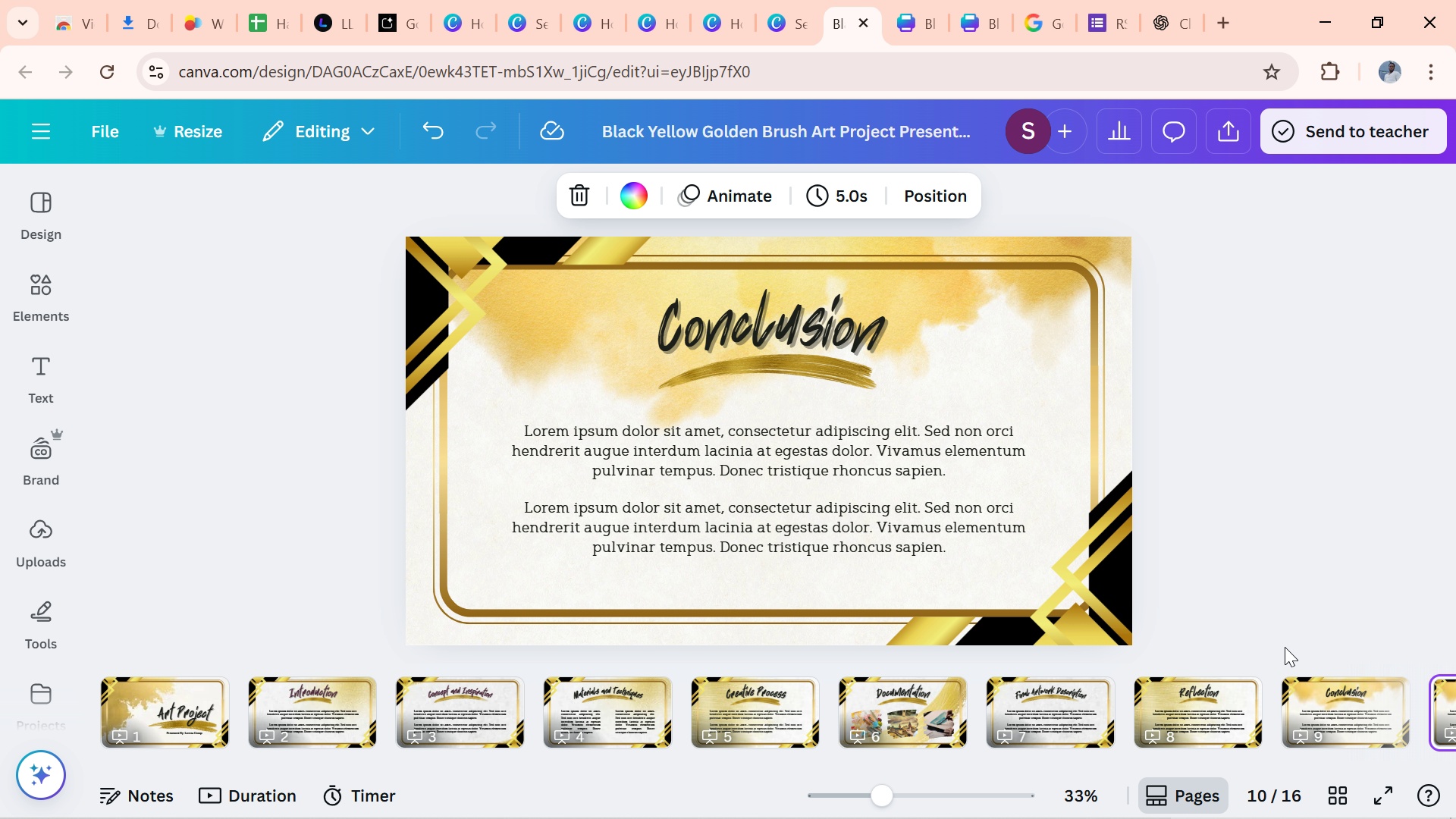 
key(Control+D)
 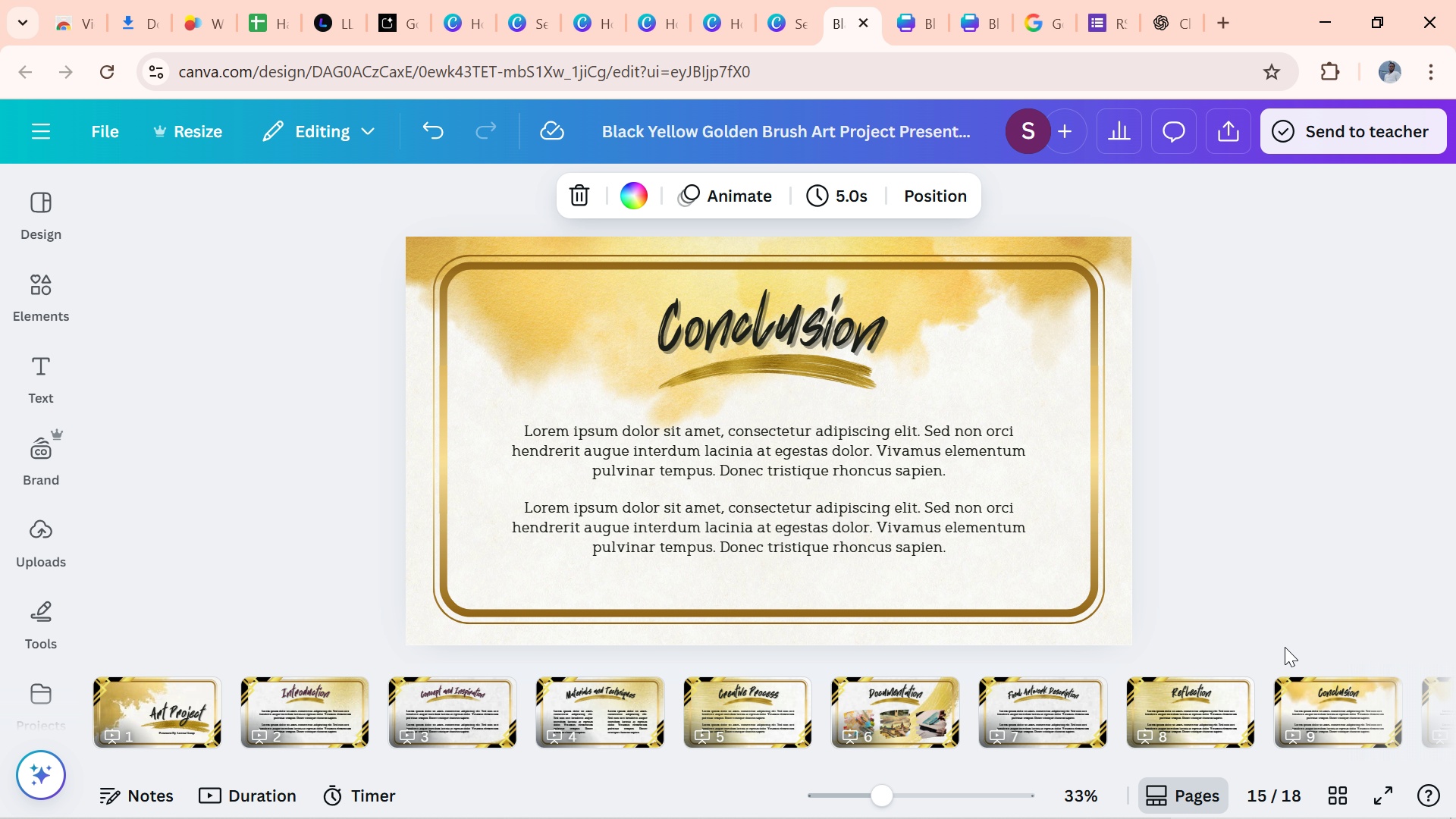 
key(Control+D)
 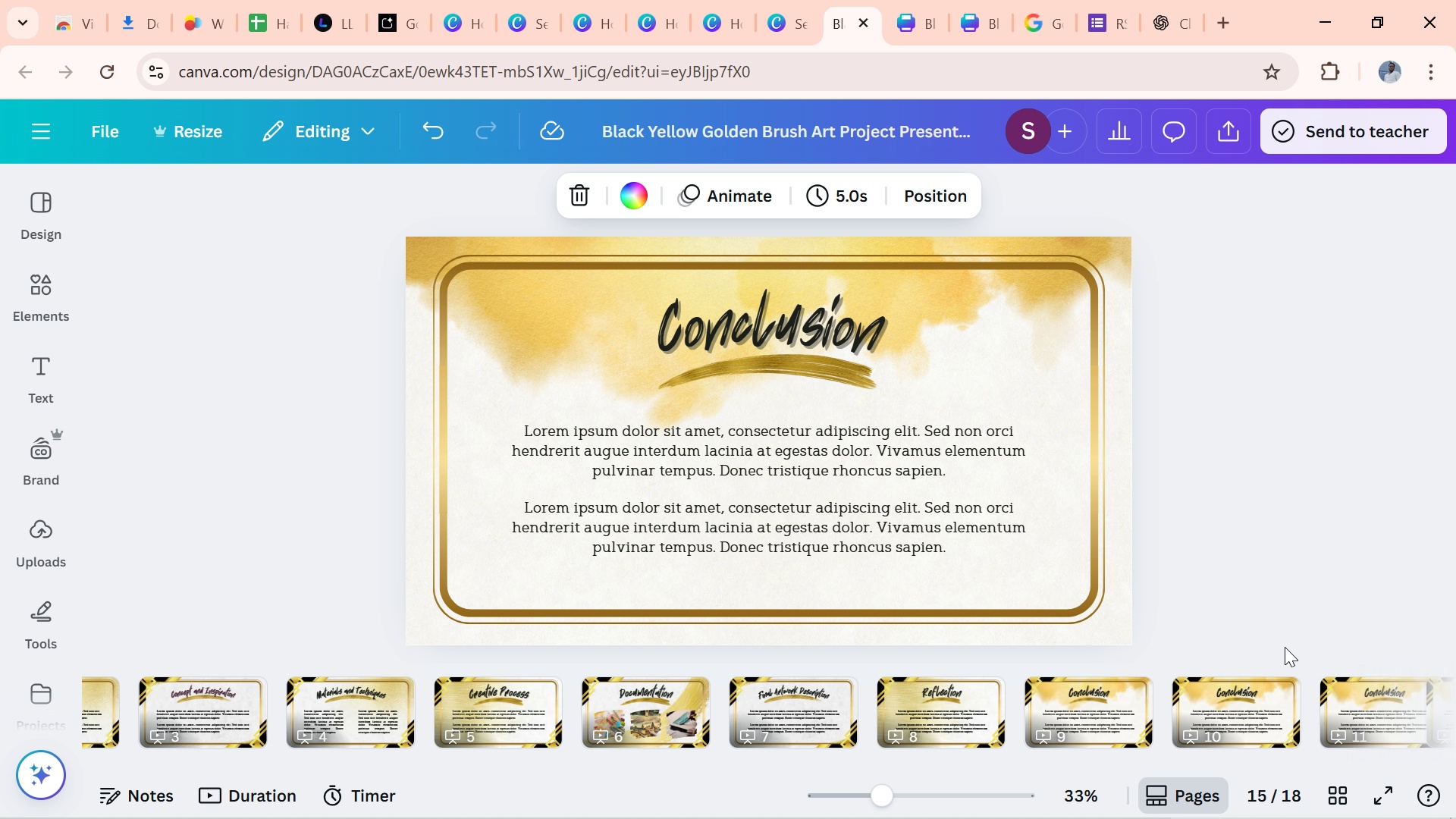 
key(Control+D)
 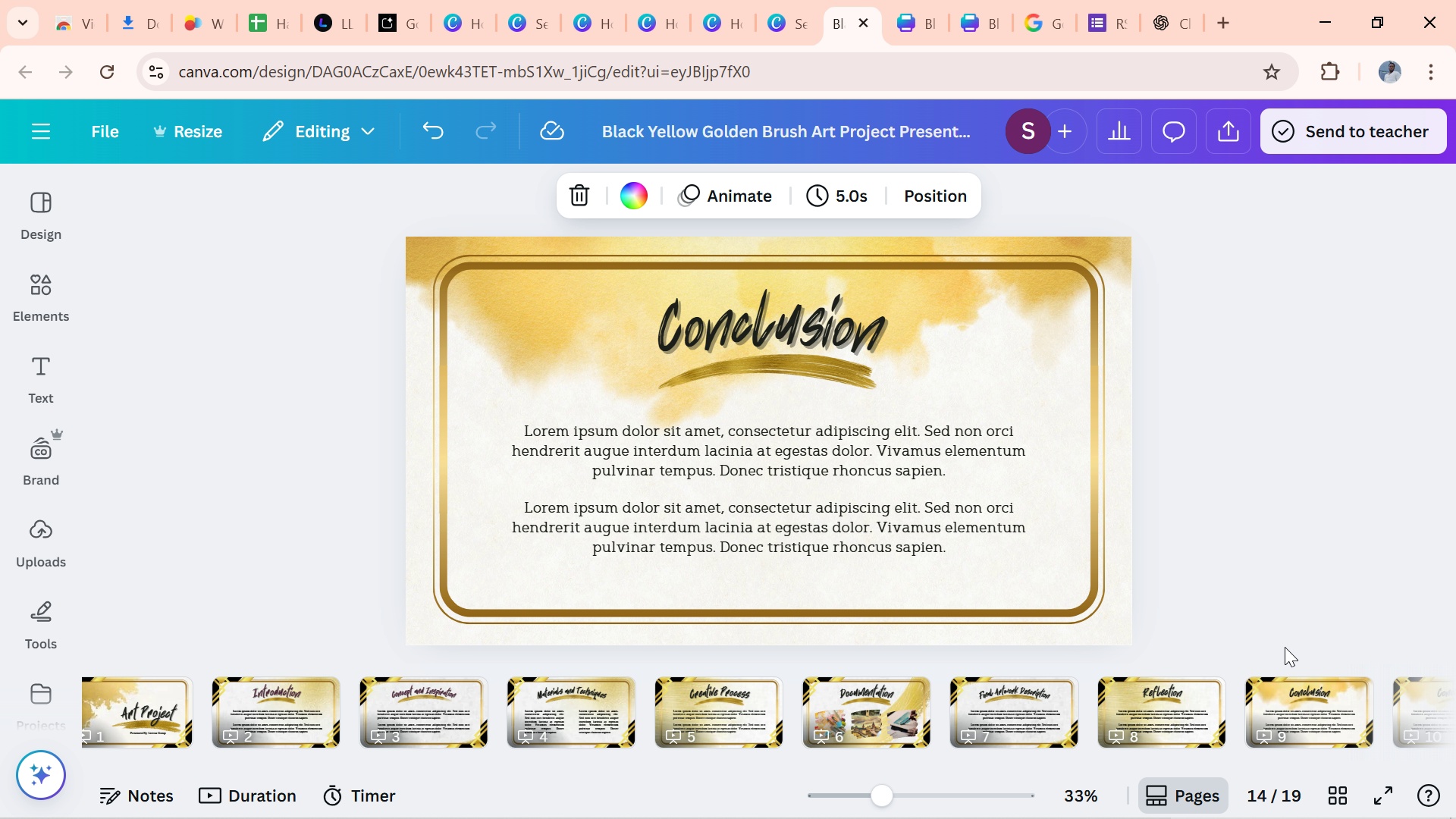 
key(Control+D)
 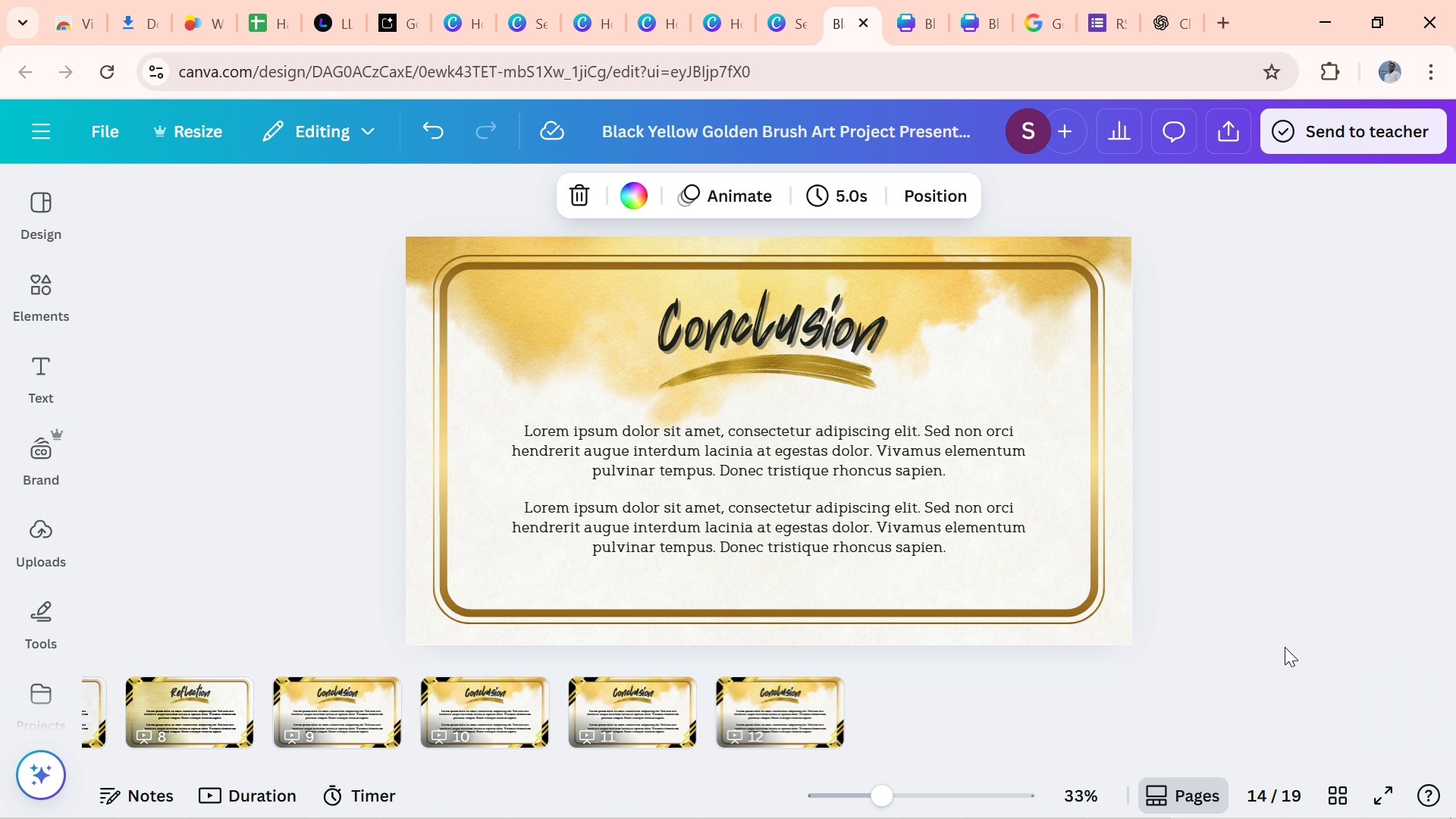 
key(Control+D)
 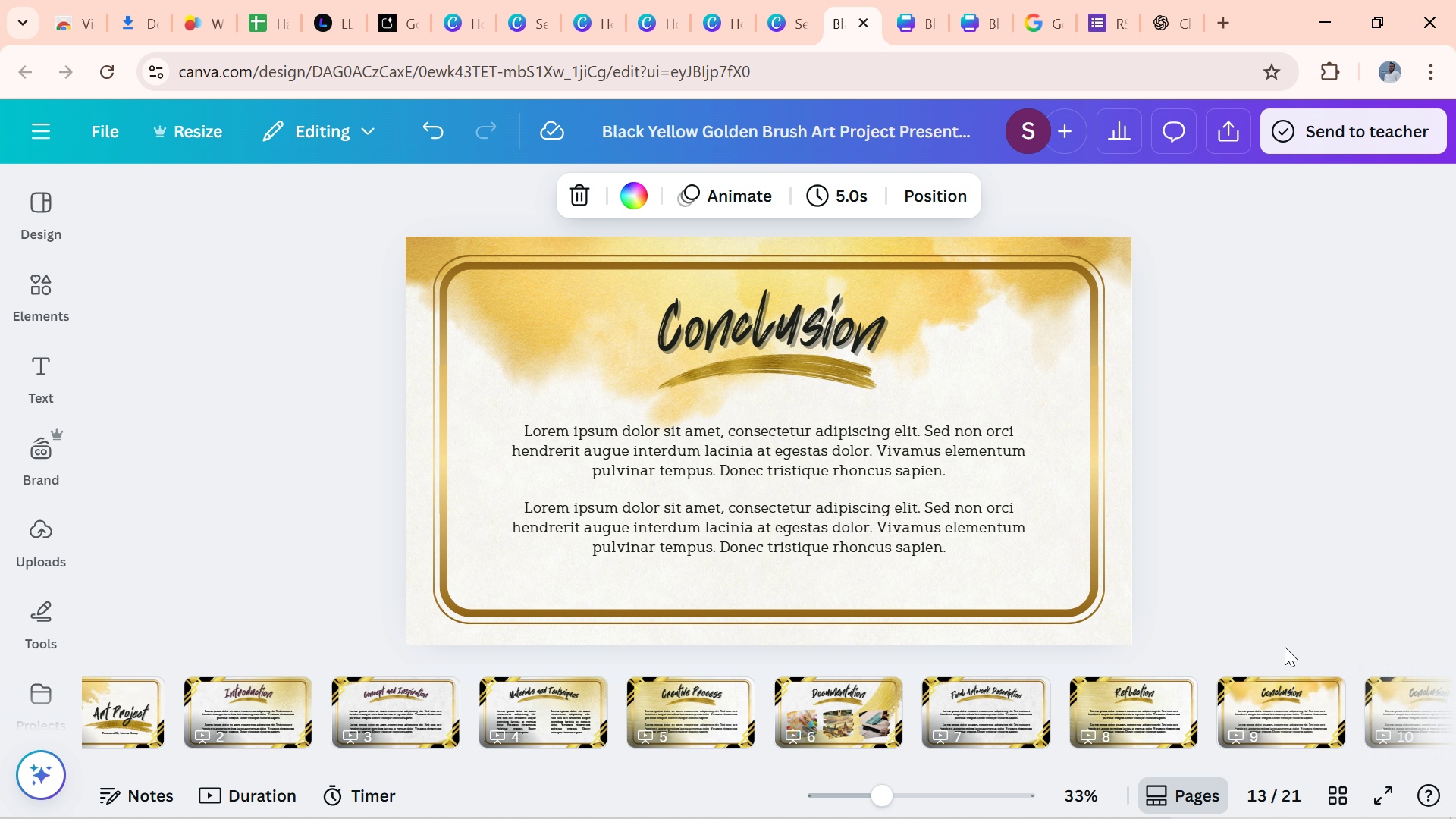 
key(Control+D)
 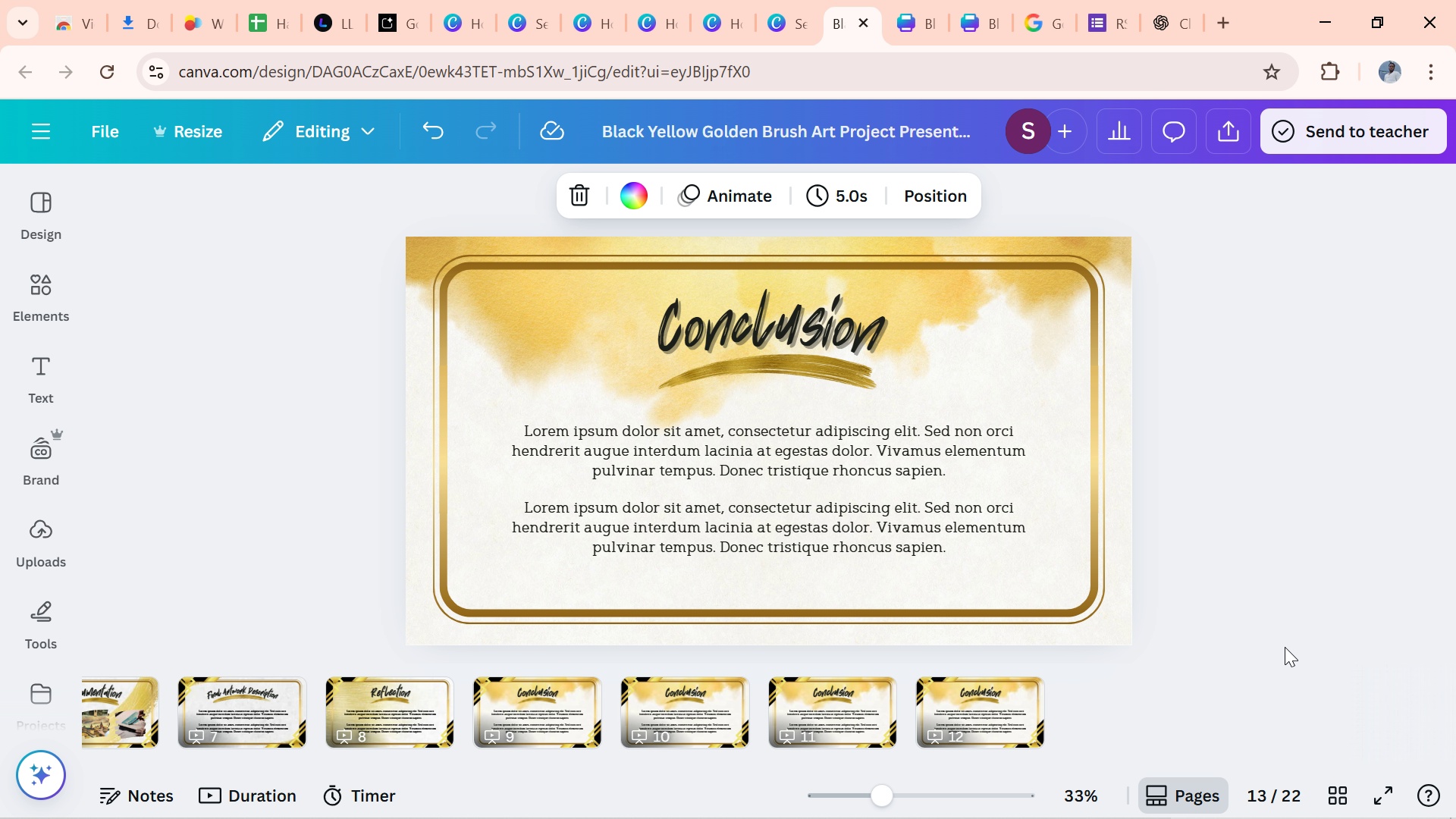 
key(Control+D)
 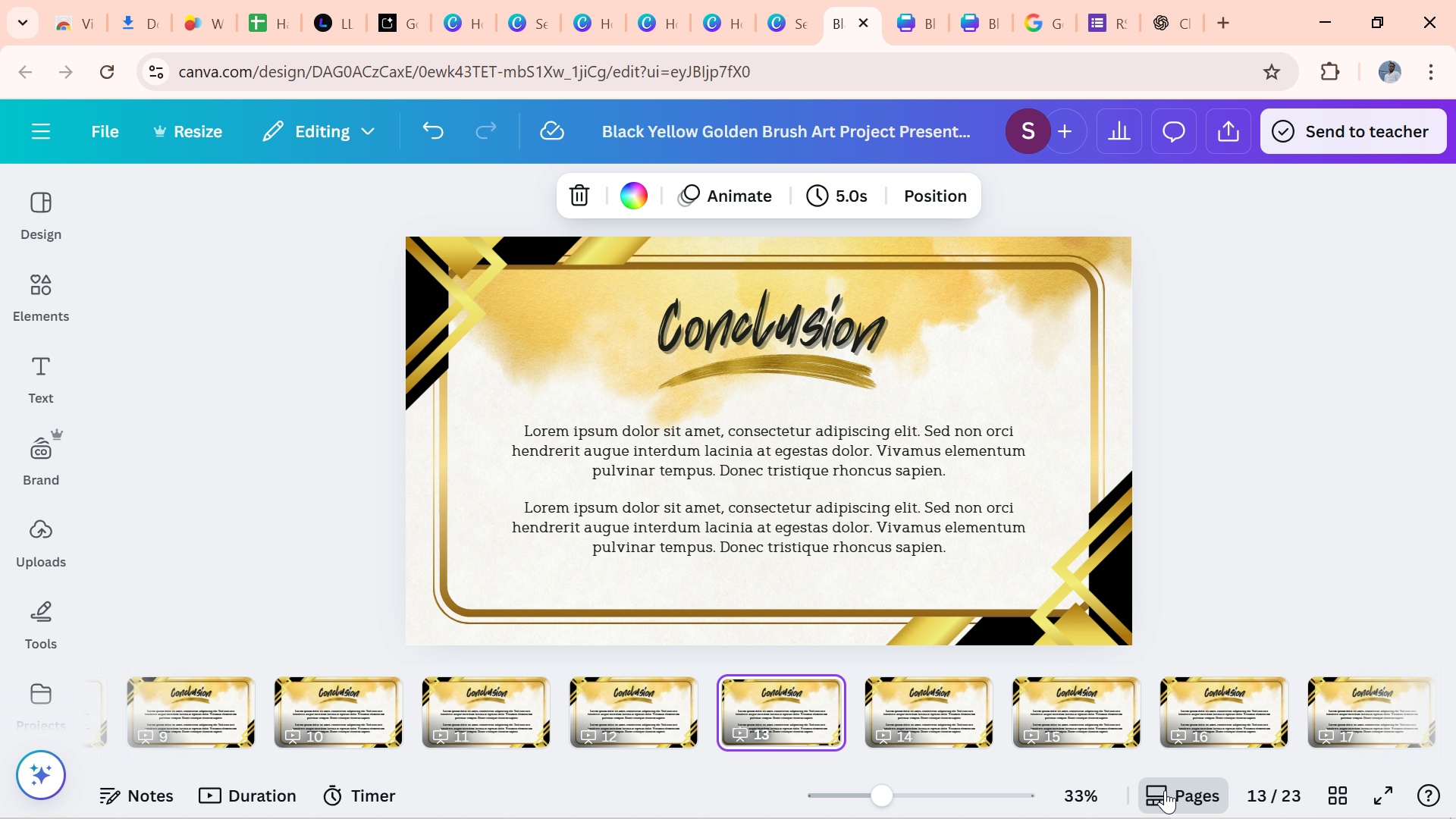 
wait(5.17)
 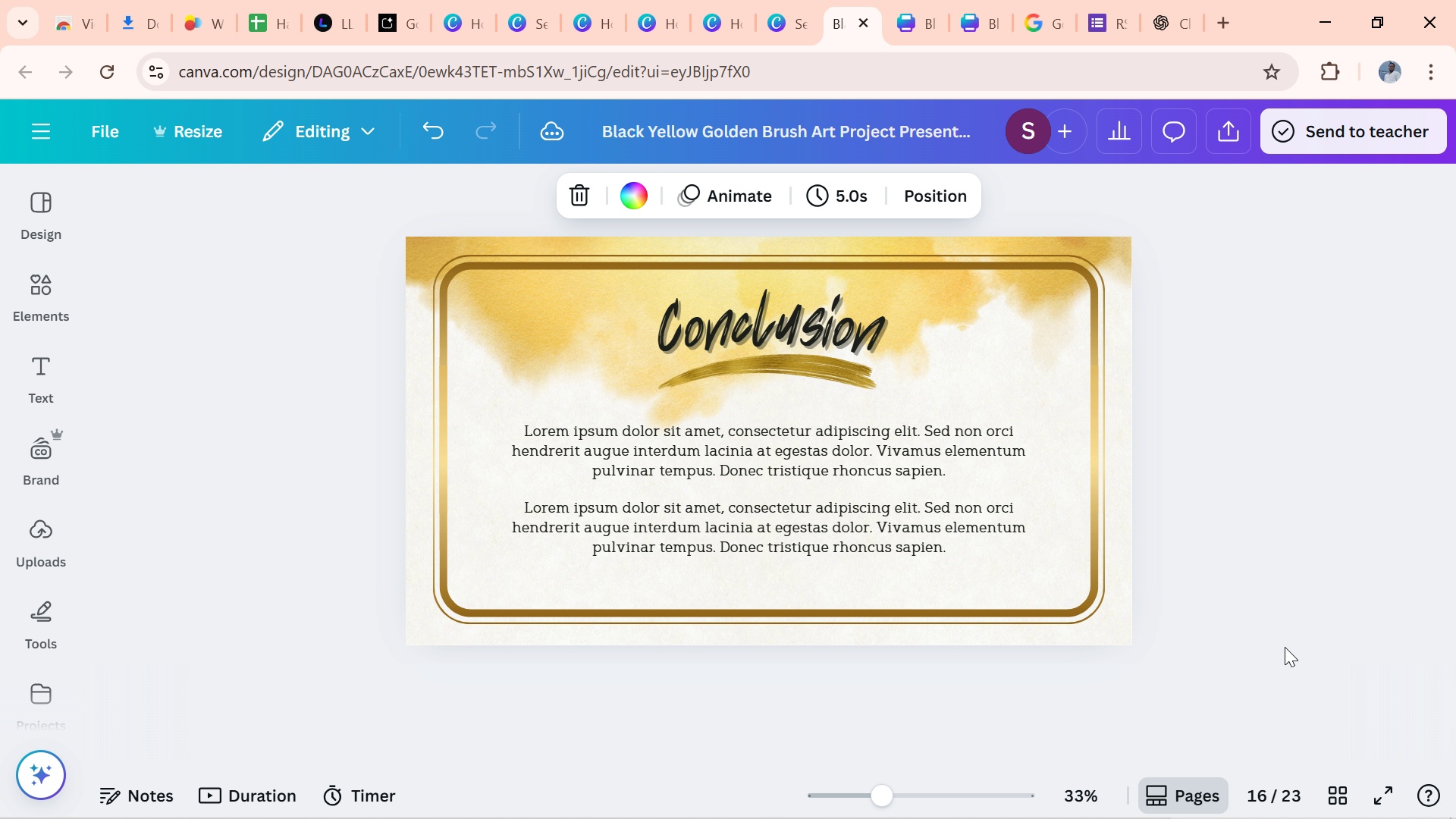 
mouse_move([1185, 792])
 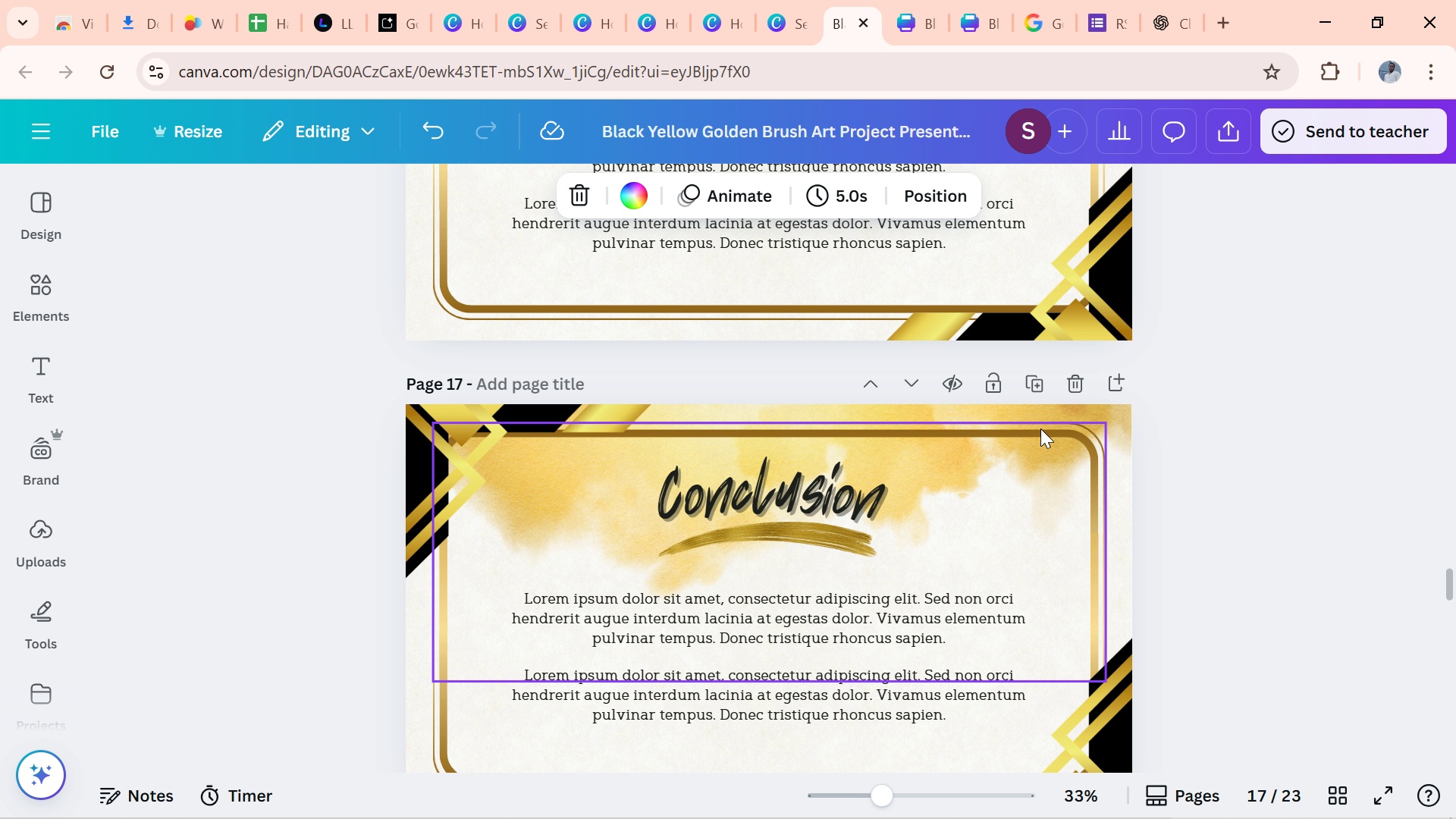 
wait(7.08)
 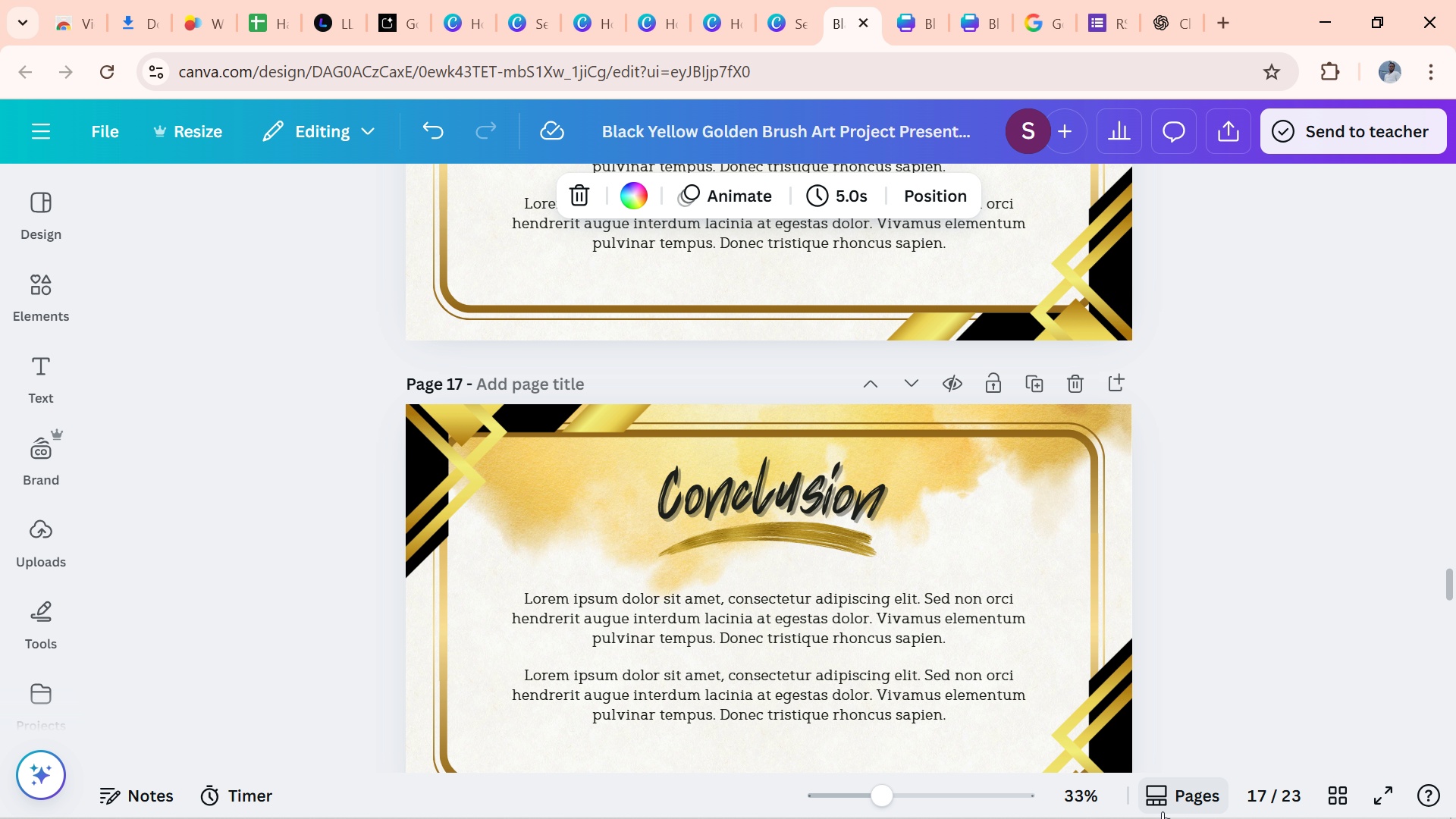 
double_click([1077, 378])
 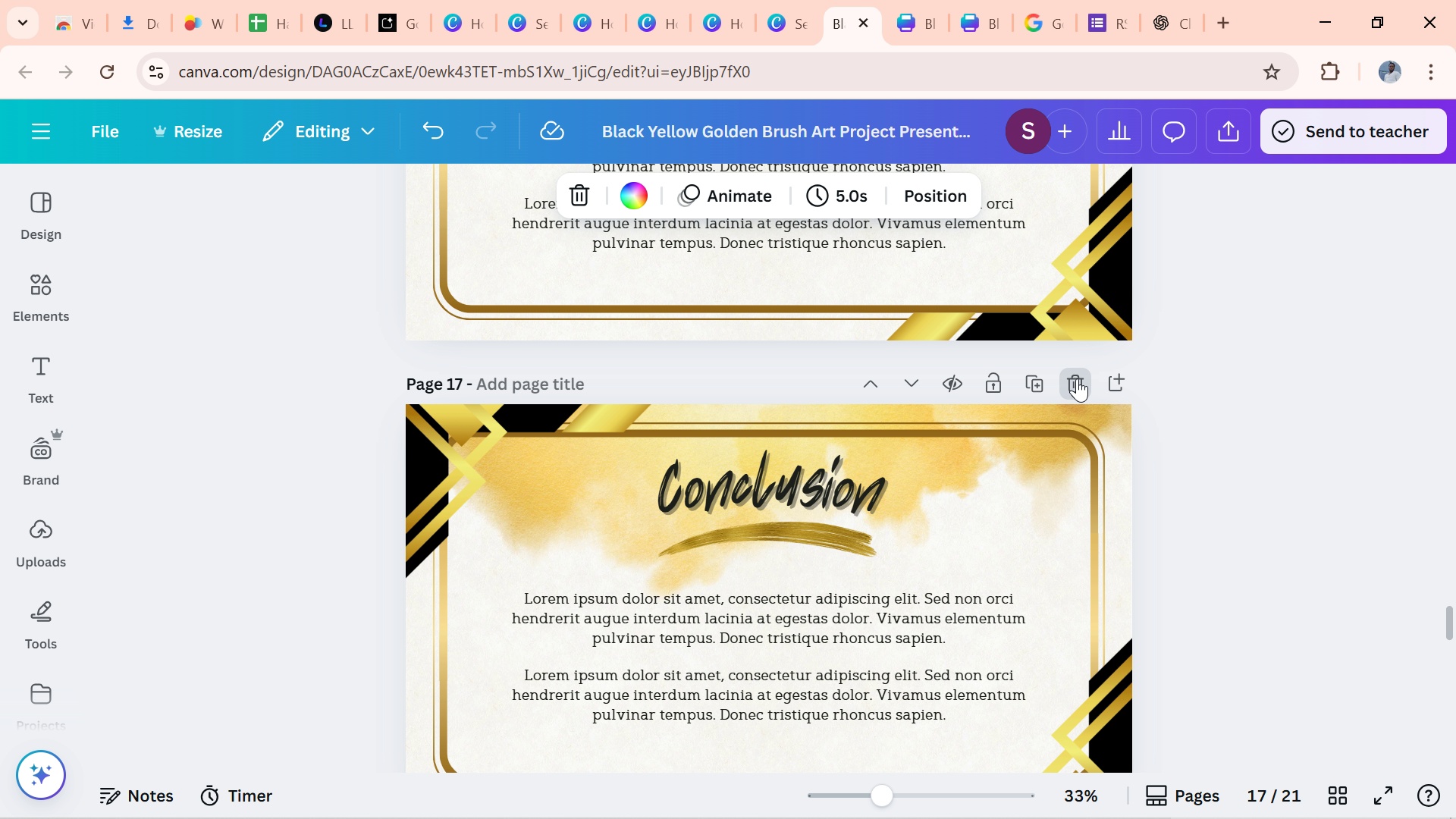 
double_click([1077, 378])
 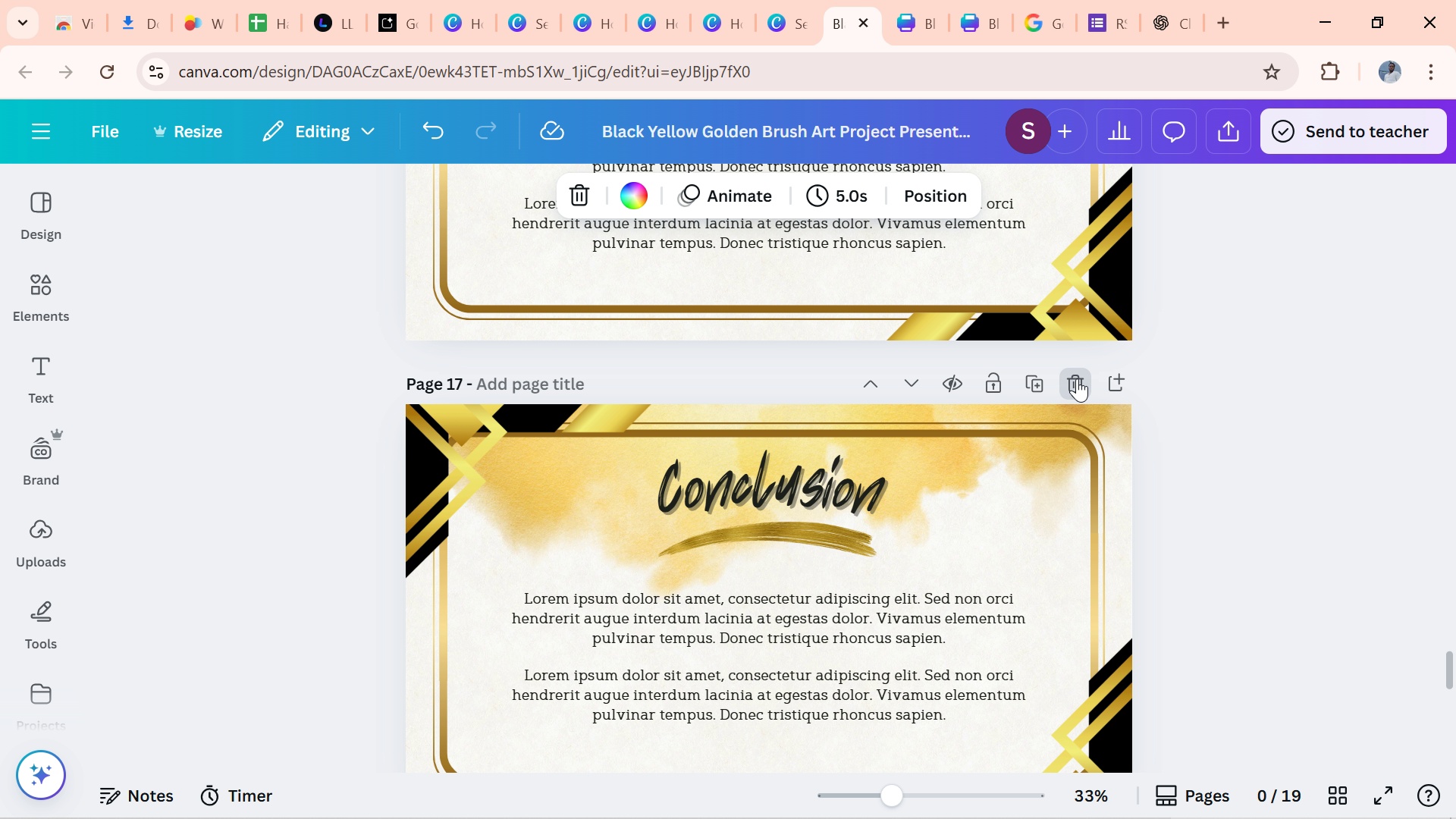 
triple_click([1077, 378])
 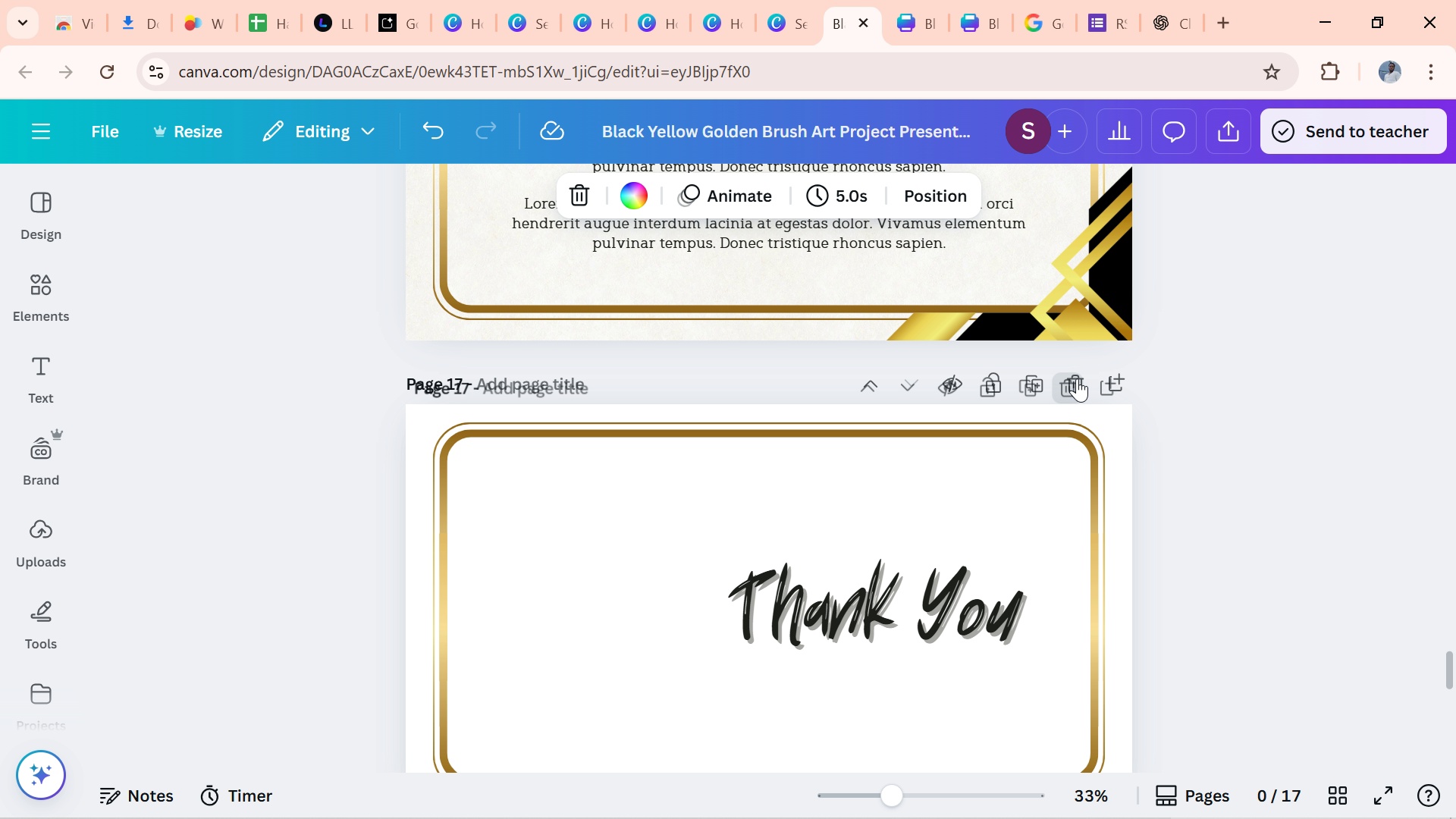 
triple_click([1077, 378])
 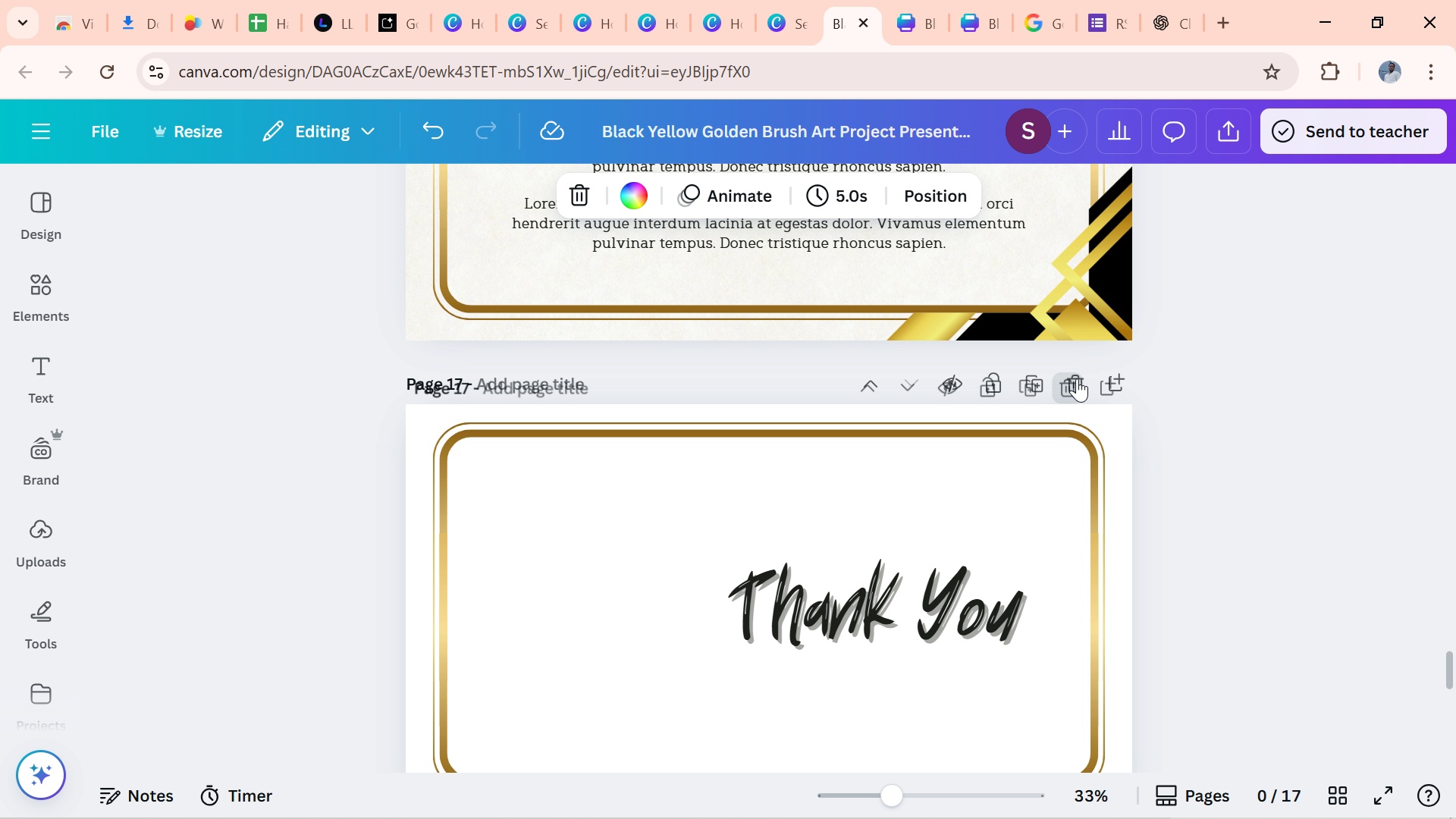 
triple_click([1077, 378])
 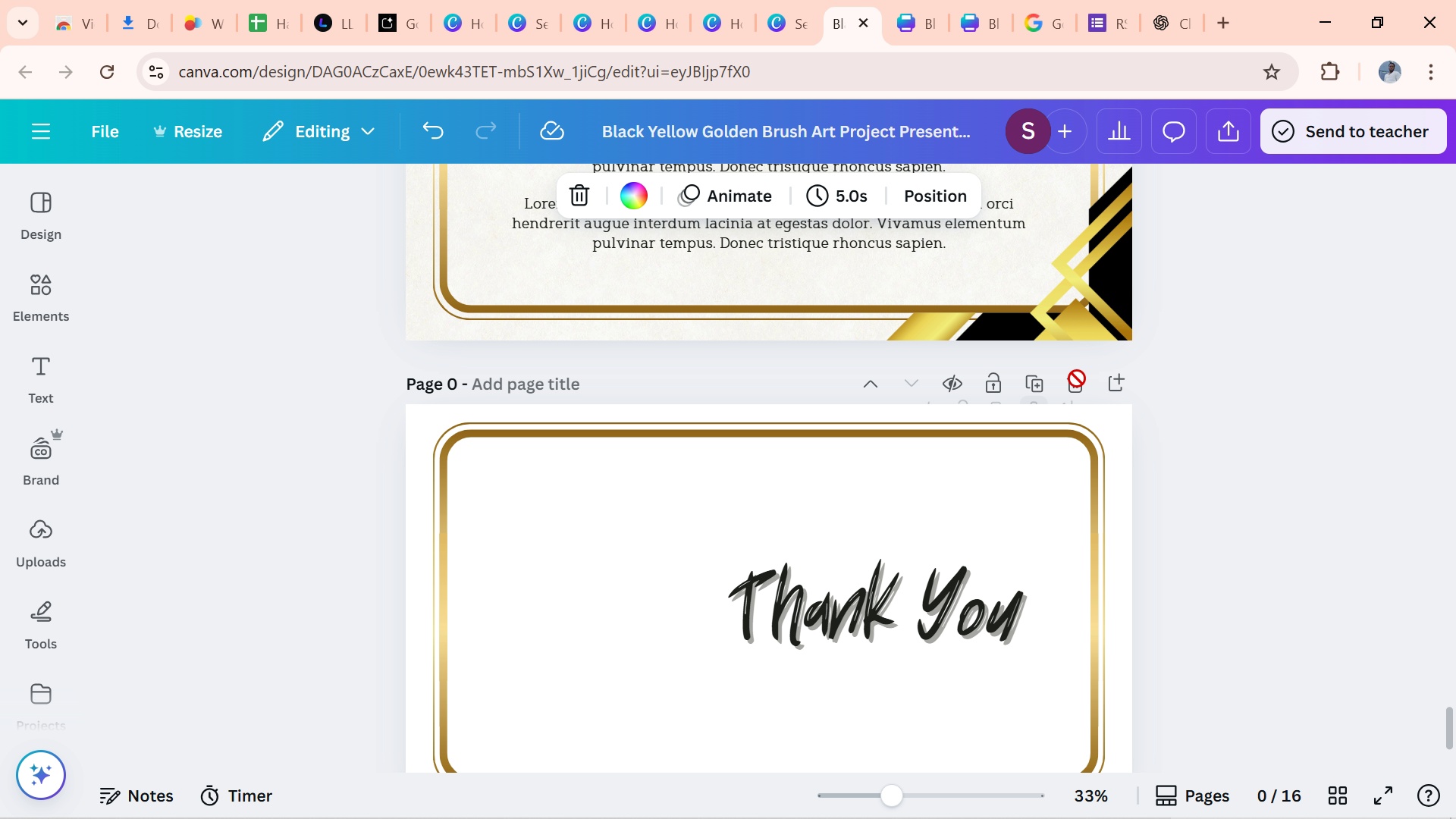 
triple_click([1077, 378])
 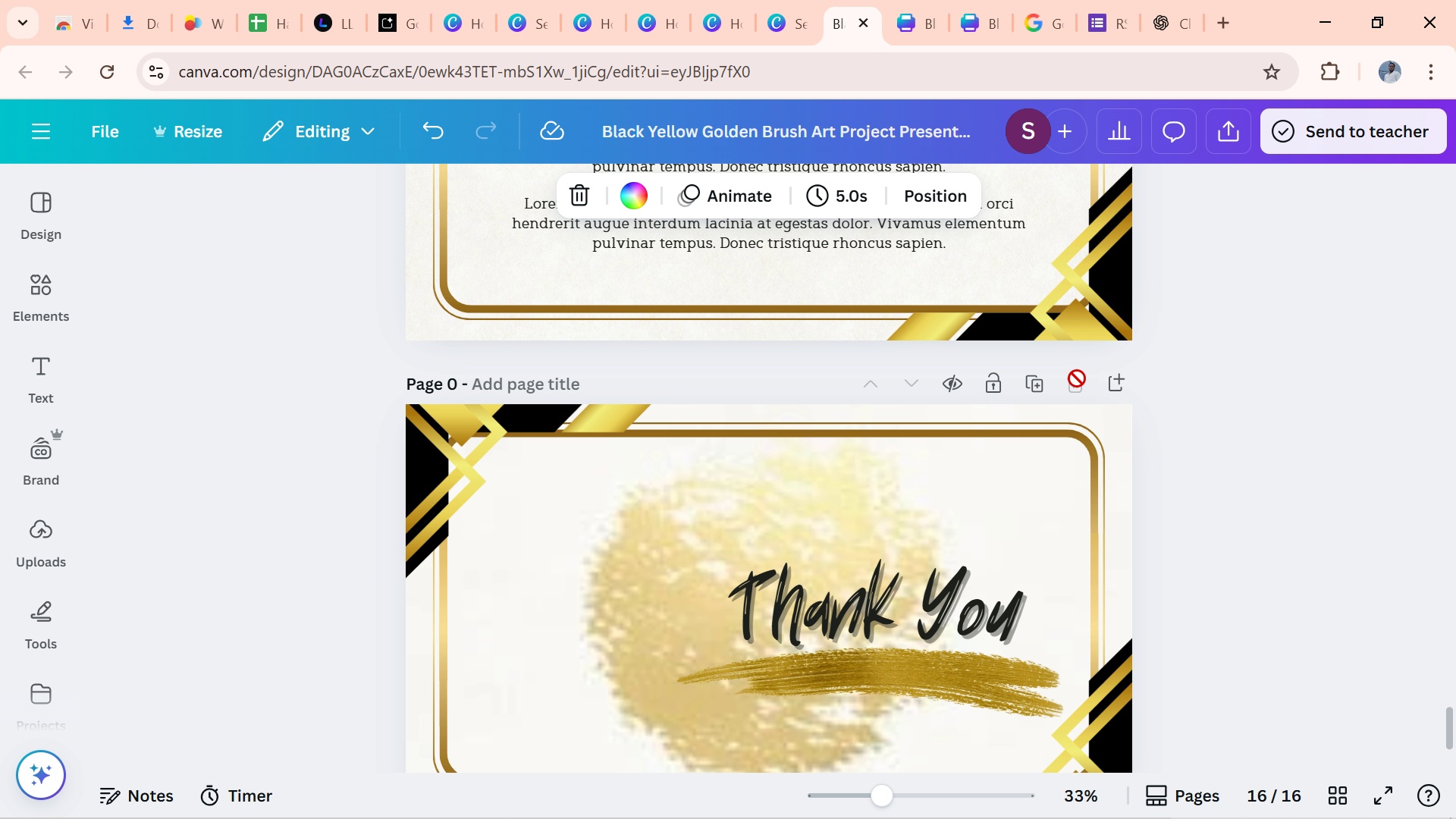 
triple_click([1077, 378])
 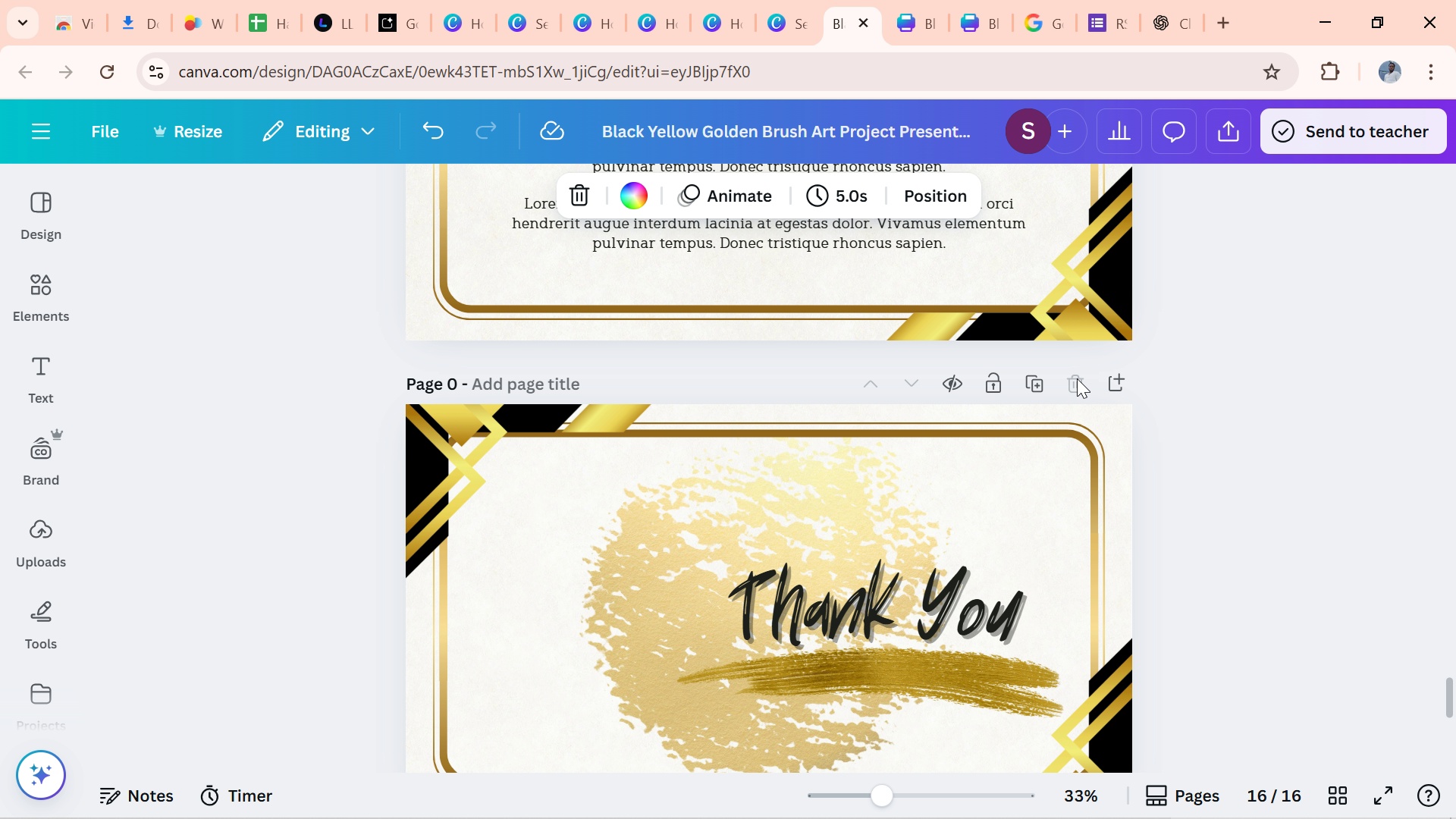 
triple_click([1077, 378])
 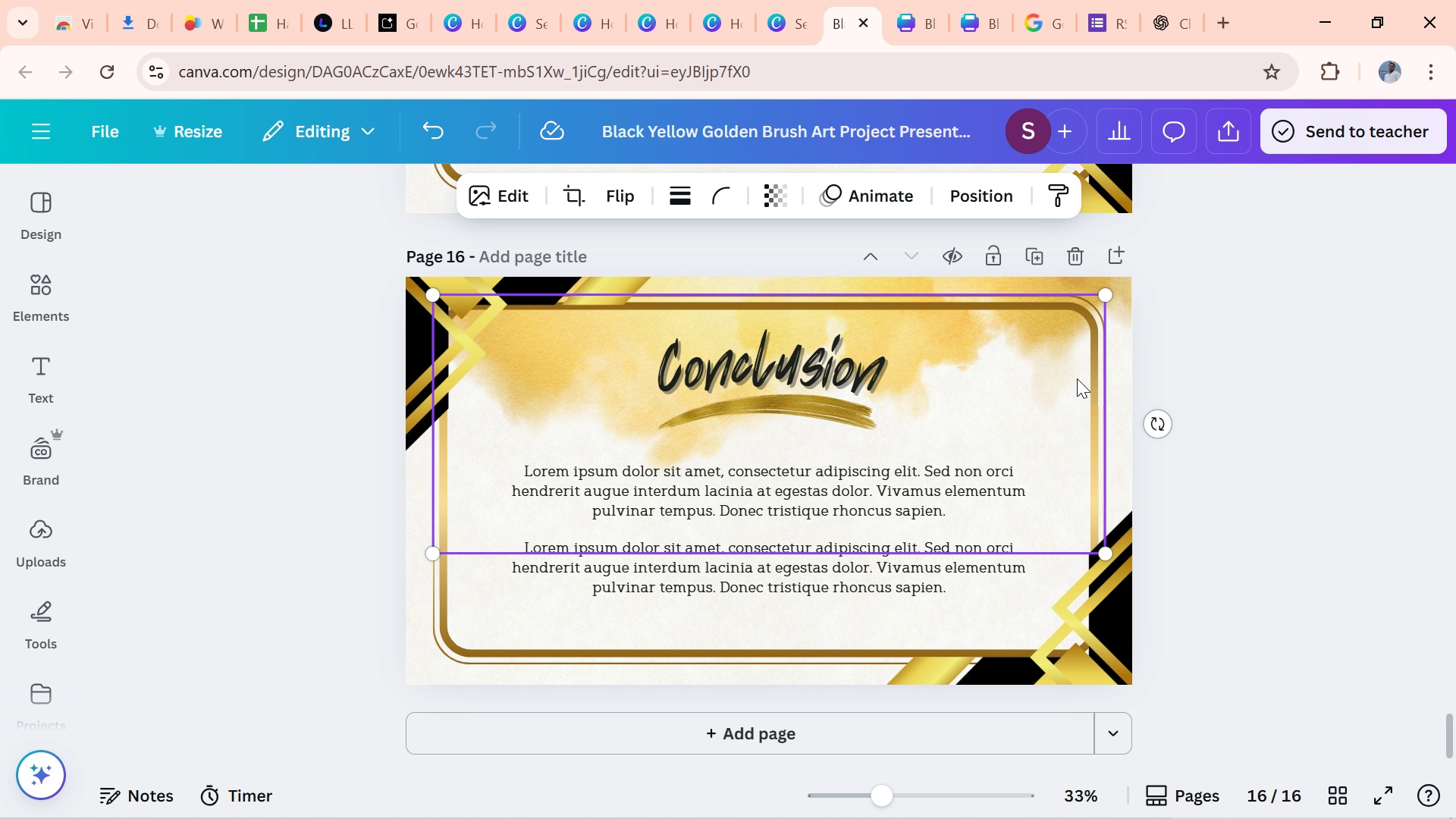 
triple_click([1077, 378])
 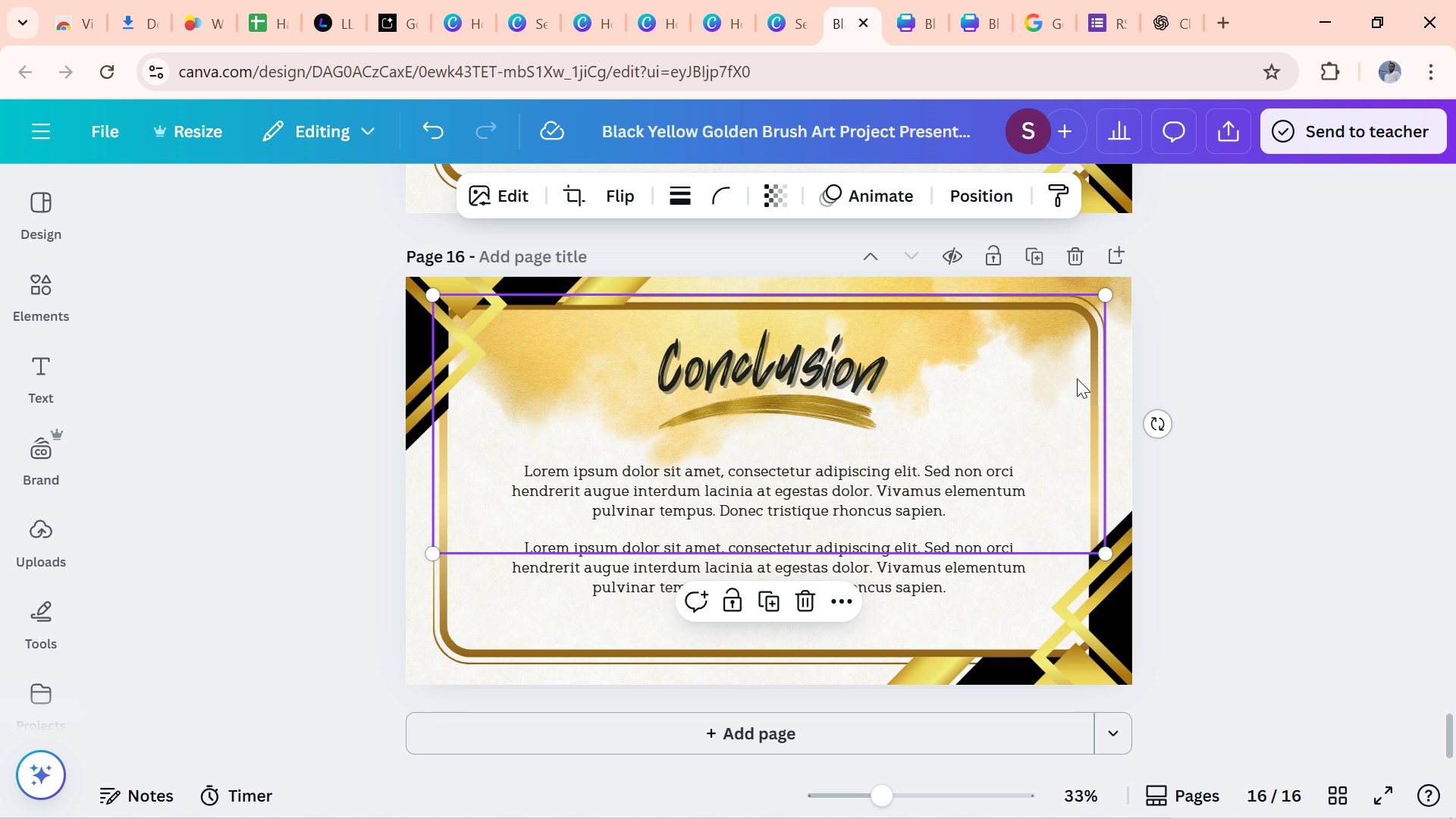 
triple_click([1077, 378])
 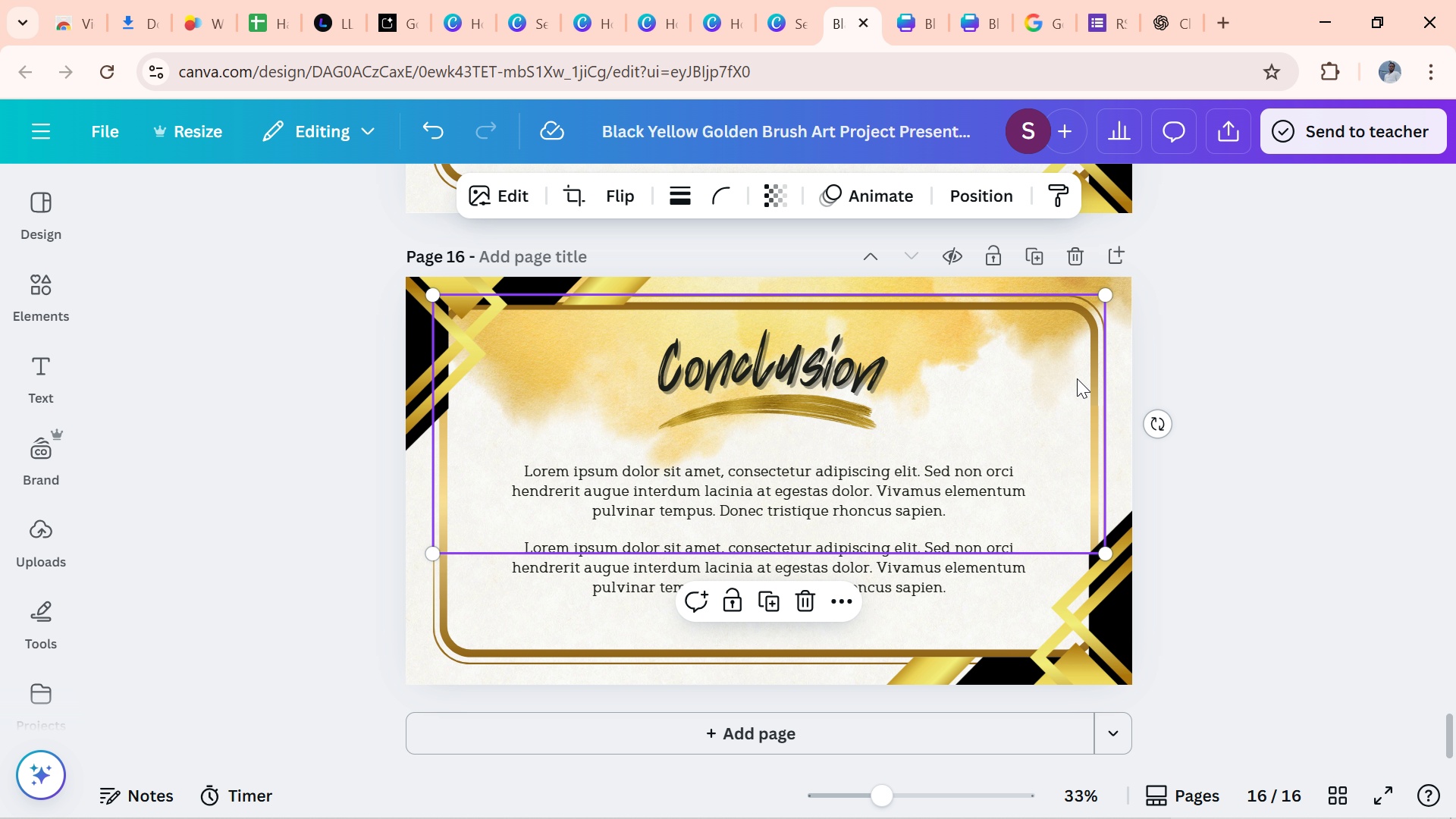 
triple_click([1077, 378])
 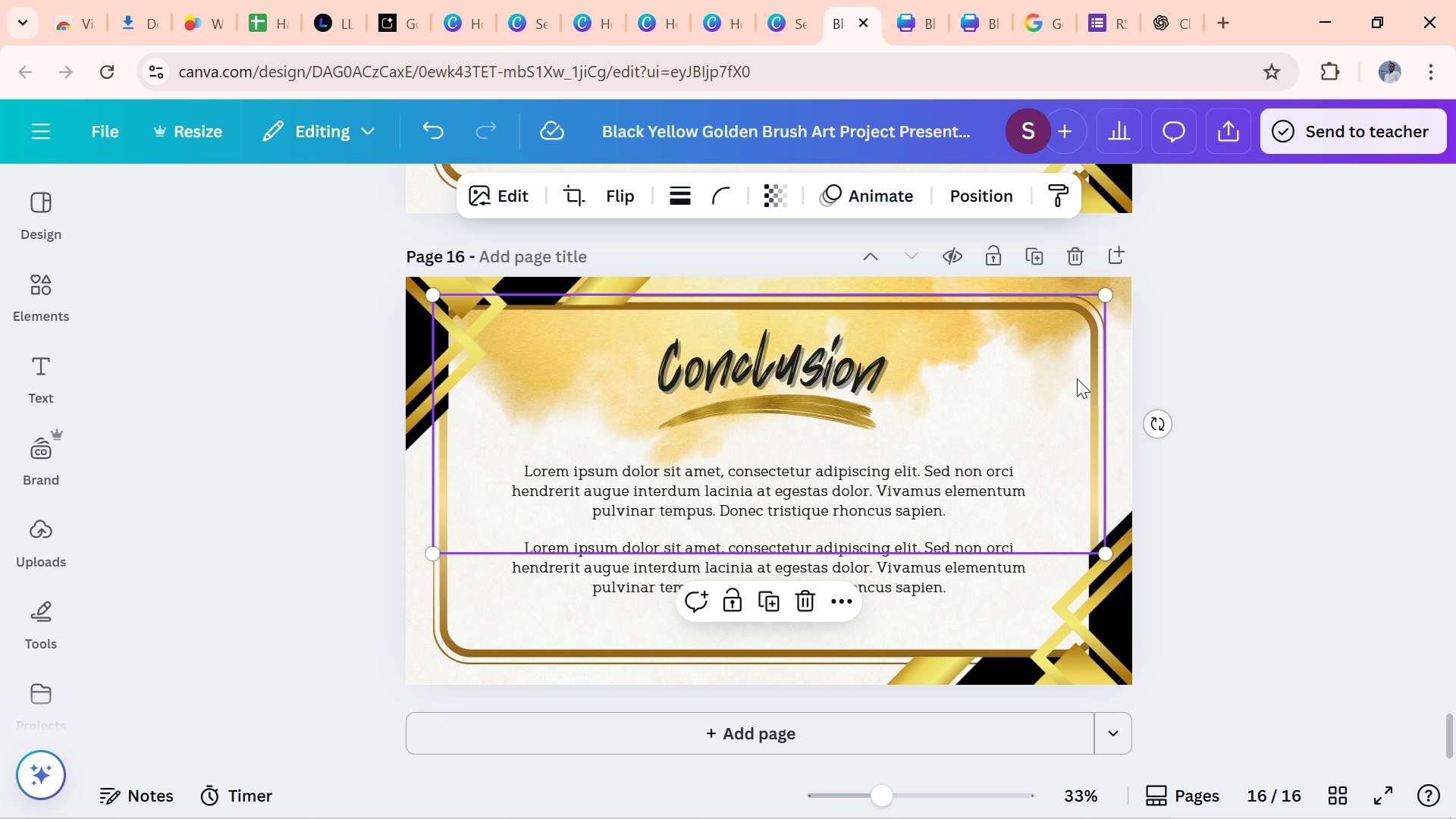 
triple_click([1077, 378])
 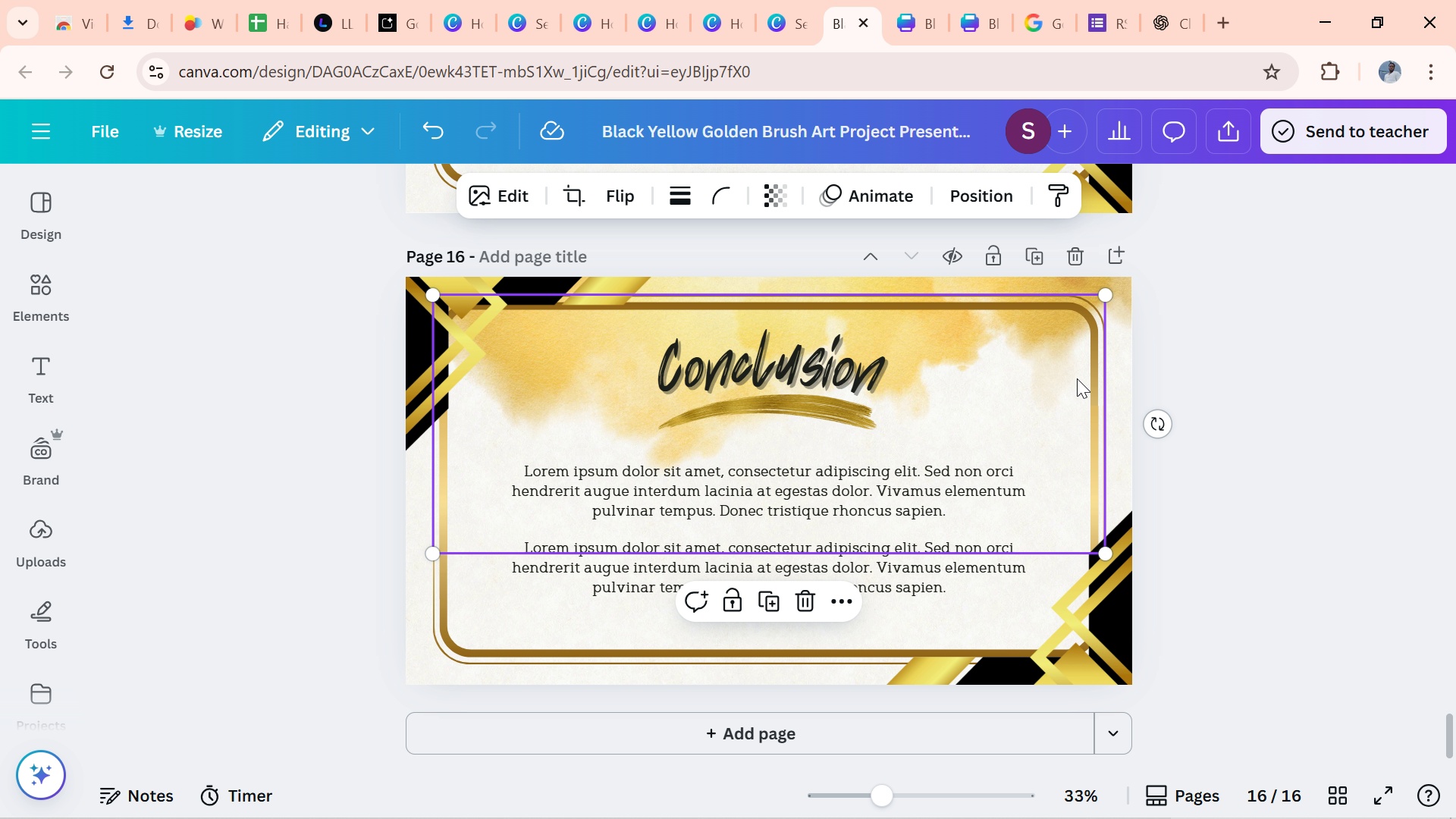 
triple_click([1077, 378])
 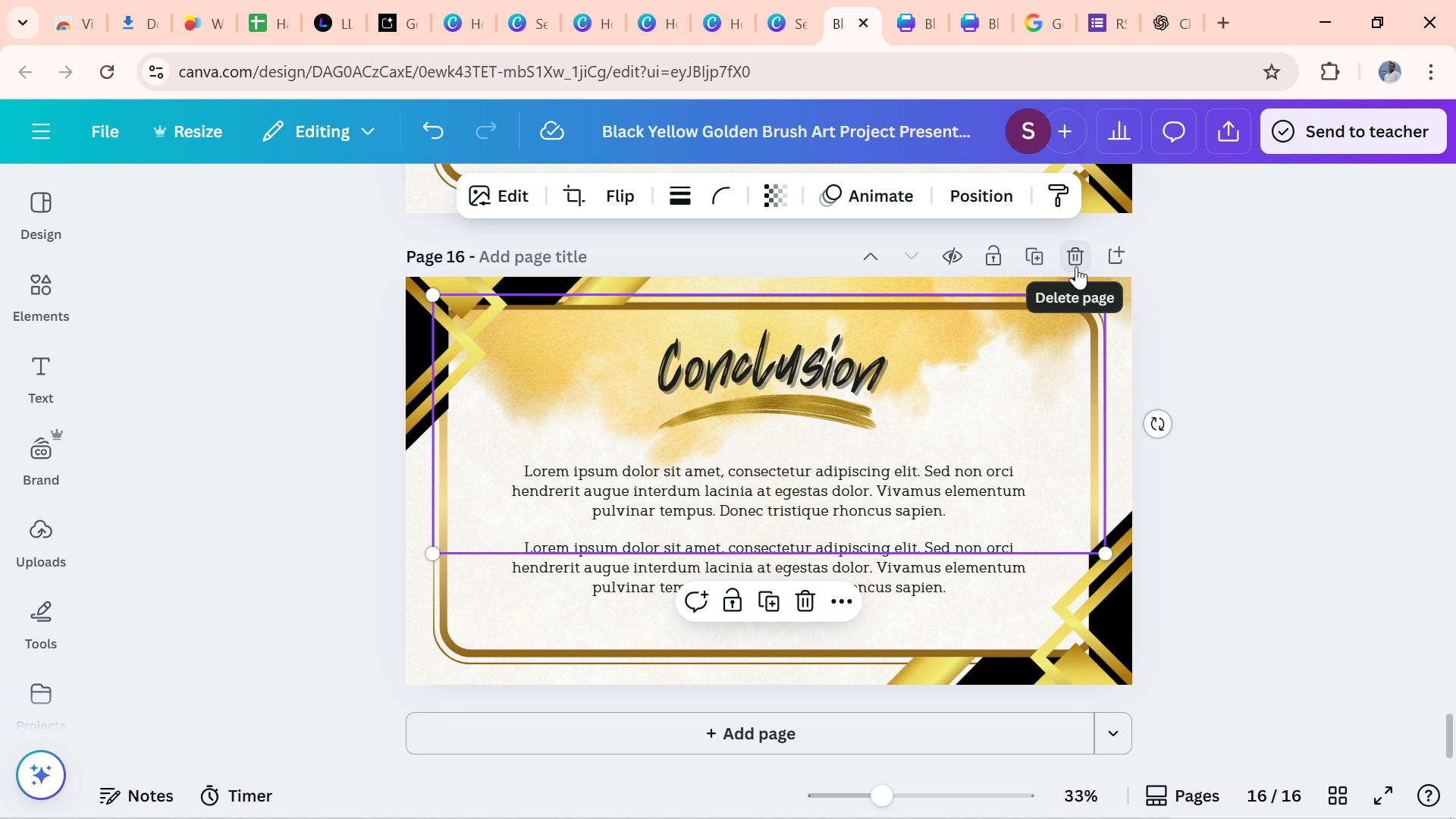 
double_click([1076, 266])
 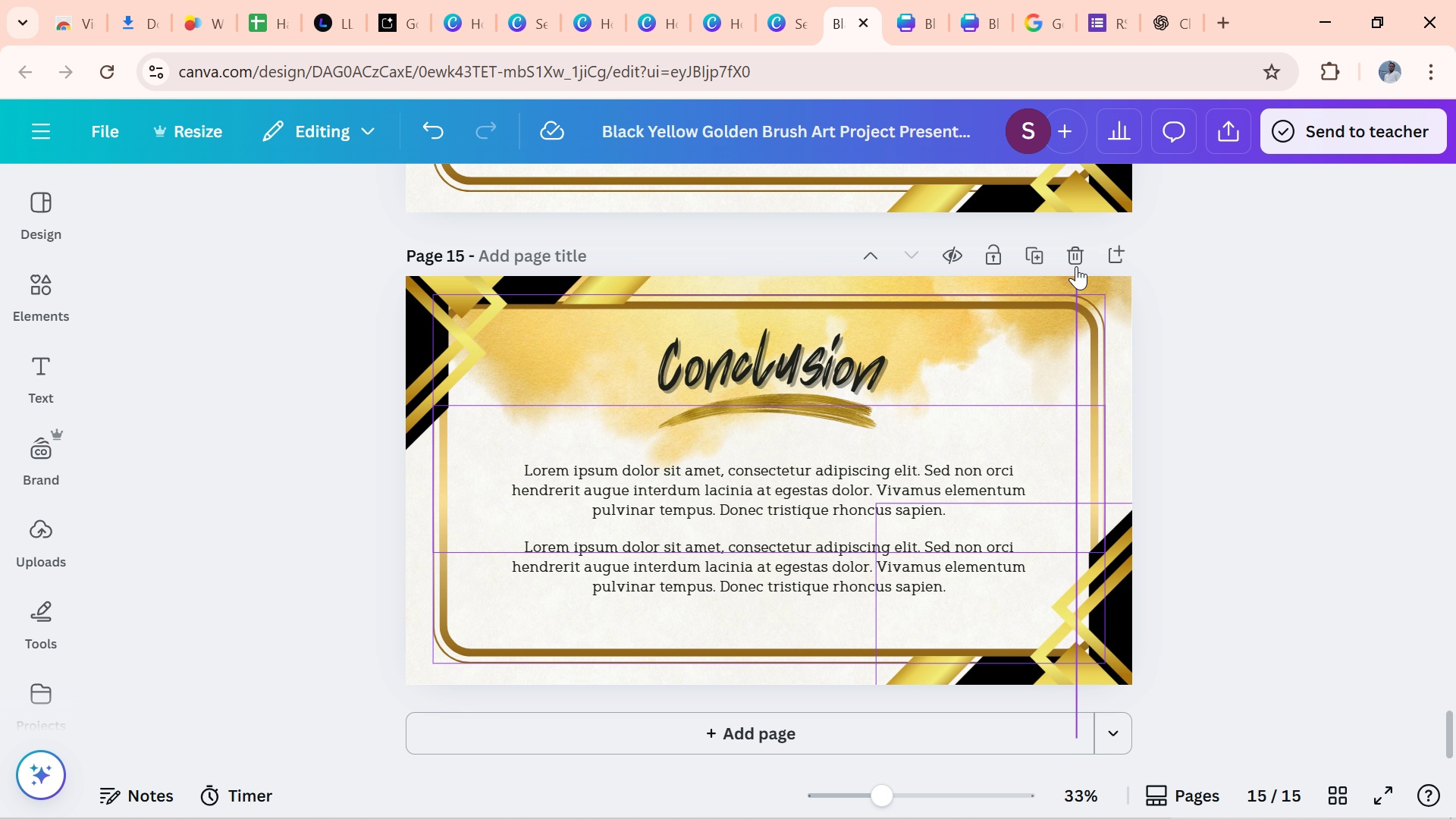 
triple_click([1076, 266])
 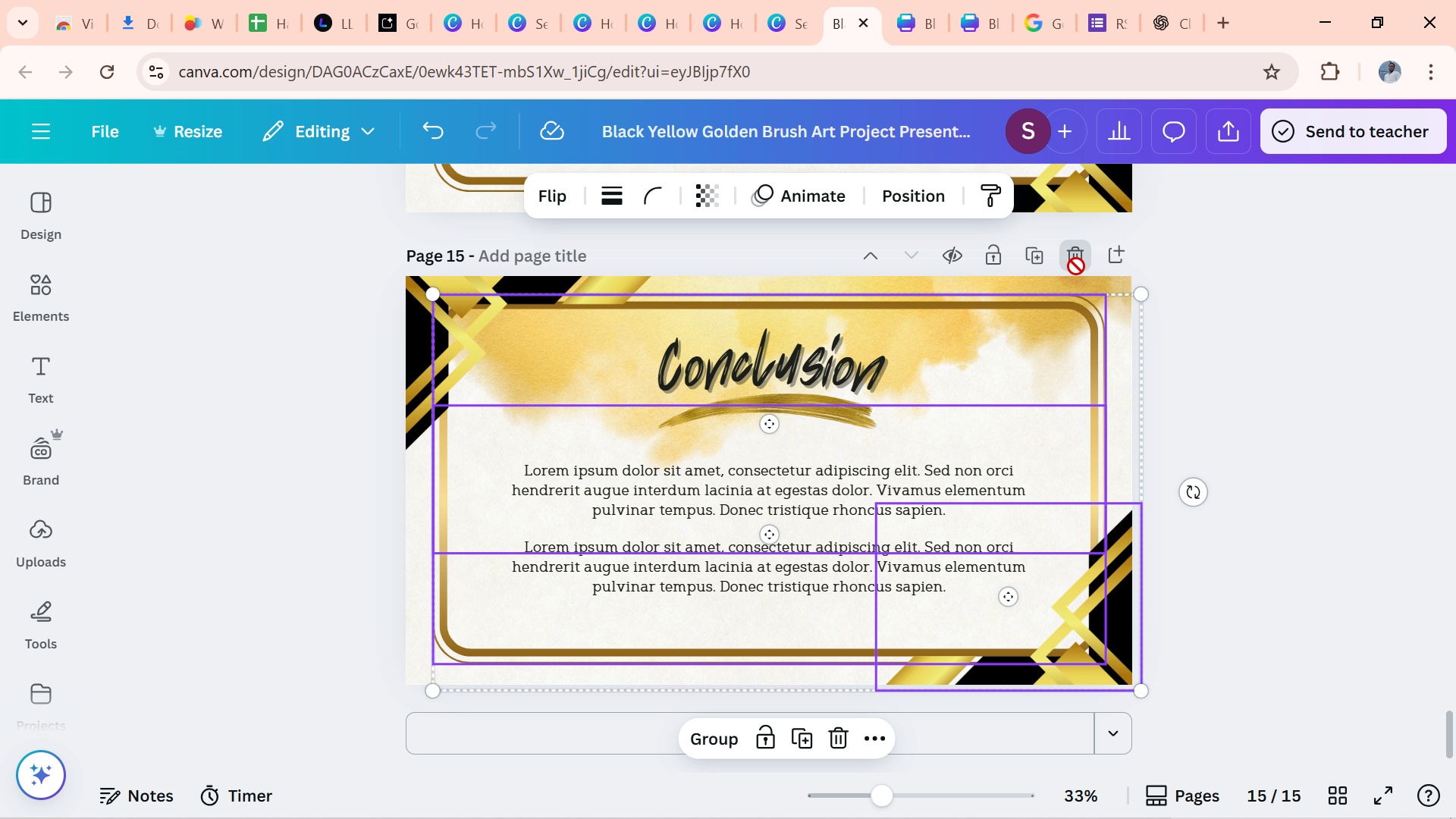 
double_click([1076, 266])
 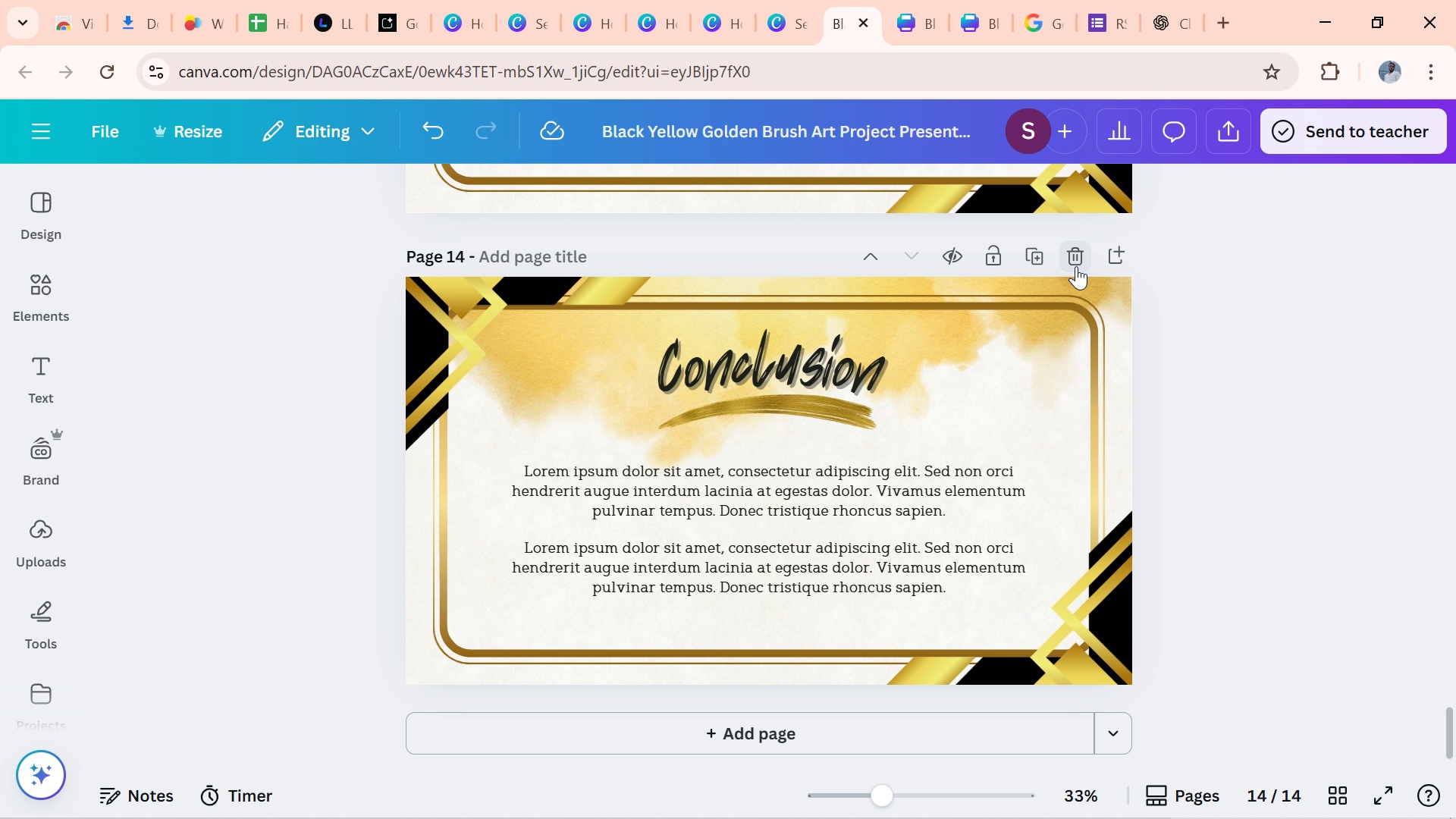 
triple_click([1076, 266])
 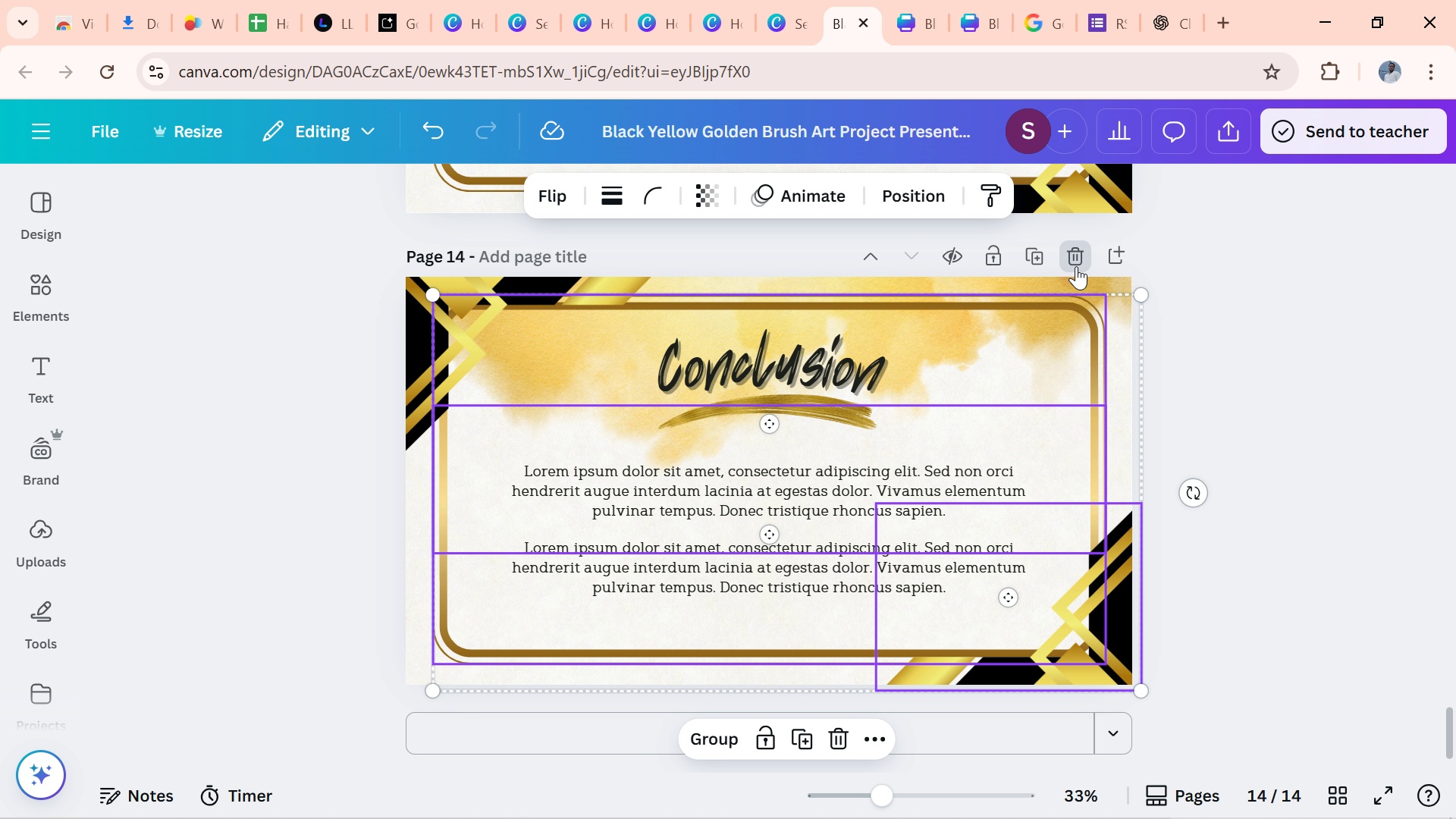 
triple_click([1076, 266])
 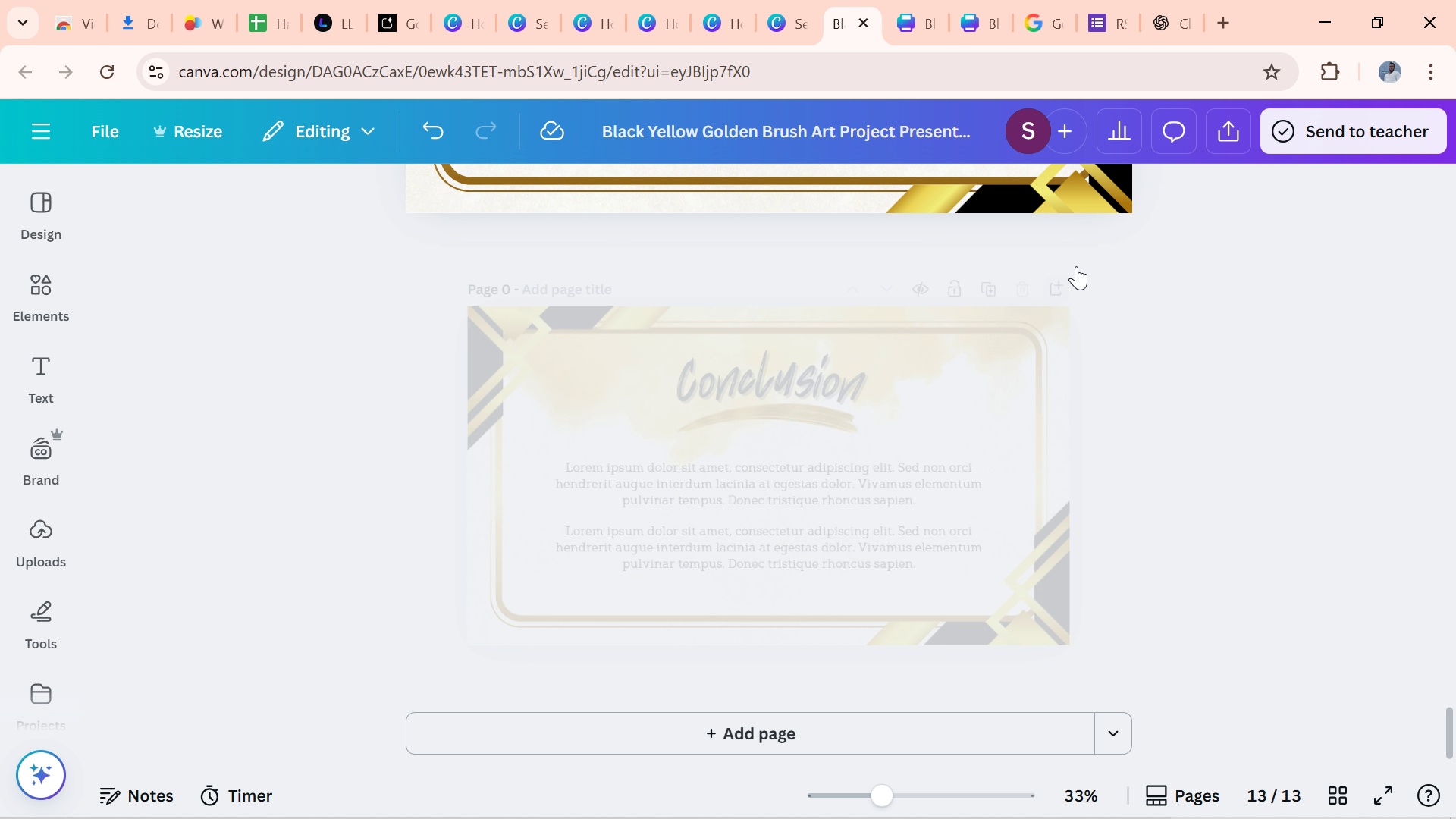 
triple_click([1076, 266])
 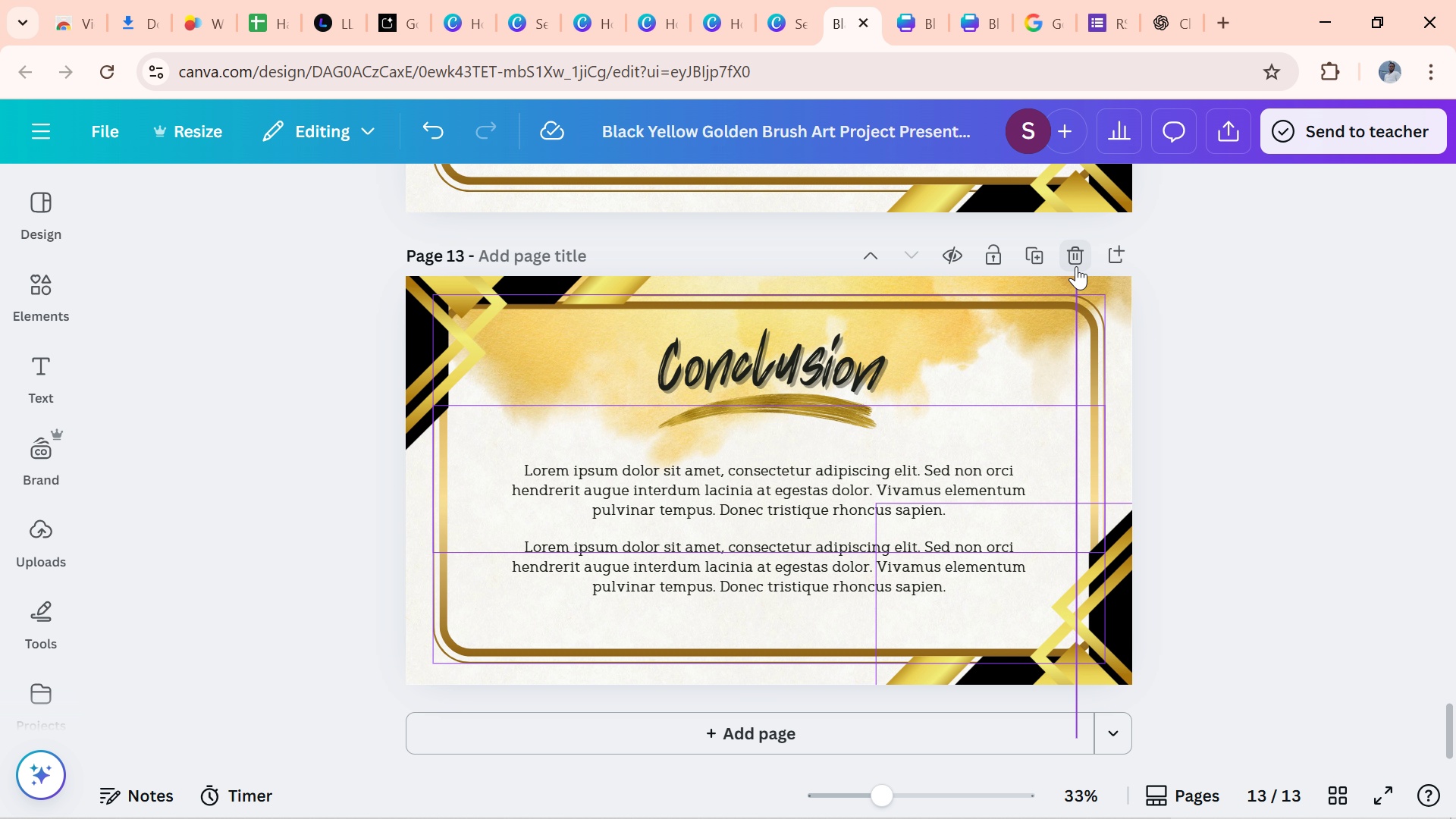 
triple_click([1076, 266])
 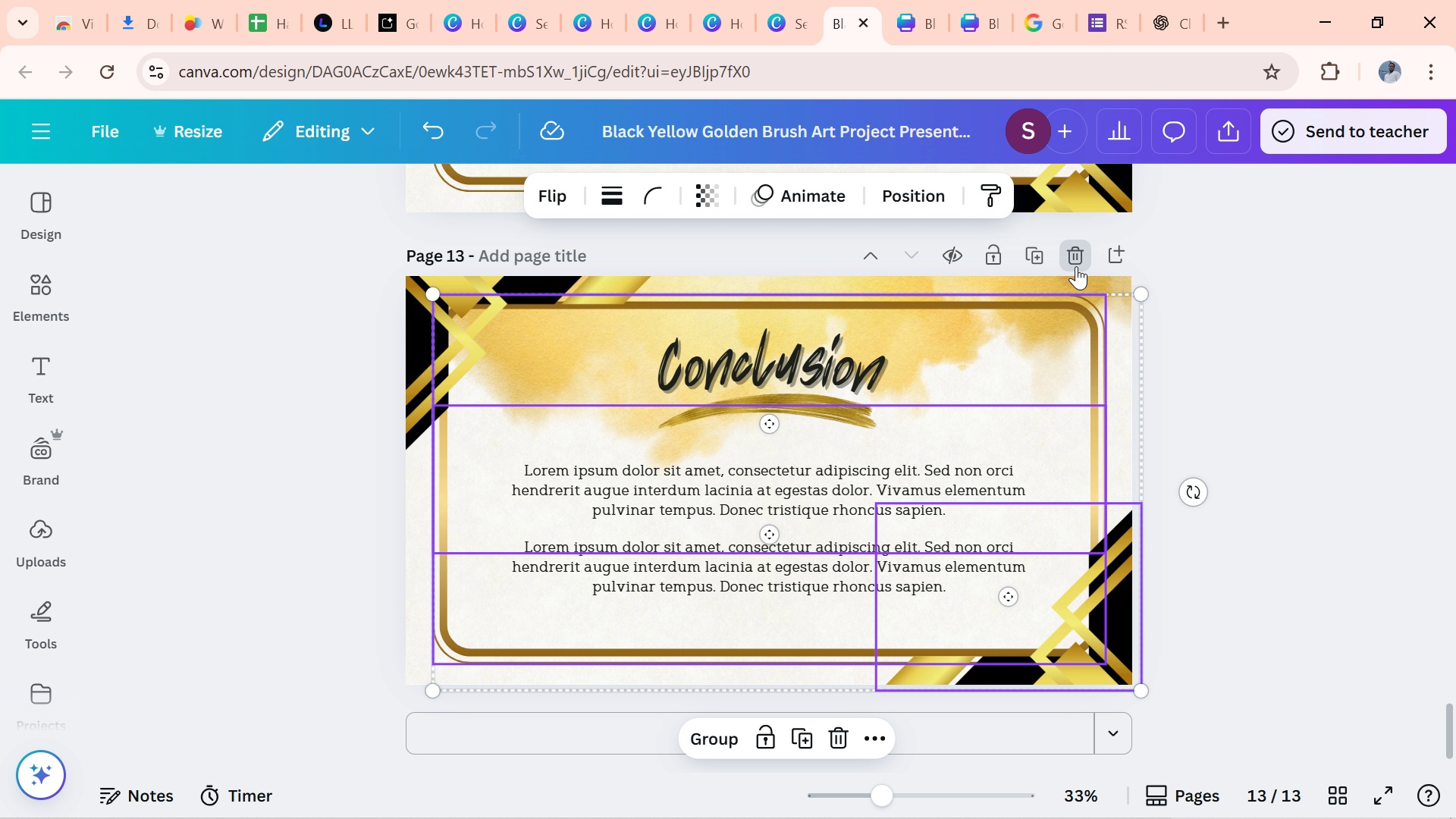 
triple_click([1076, 266])
 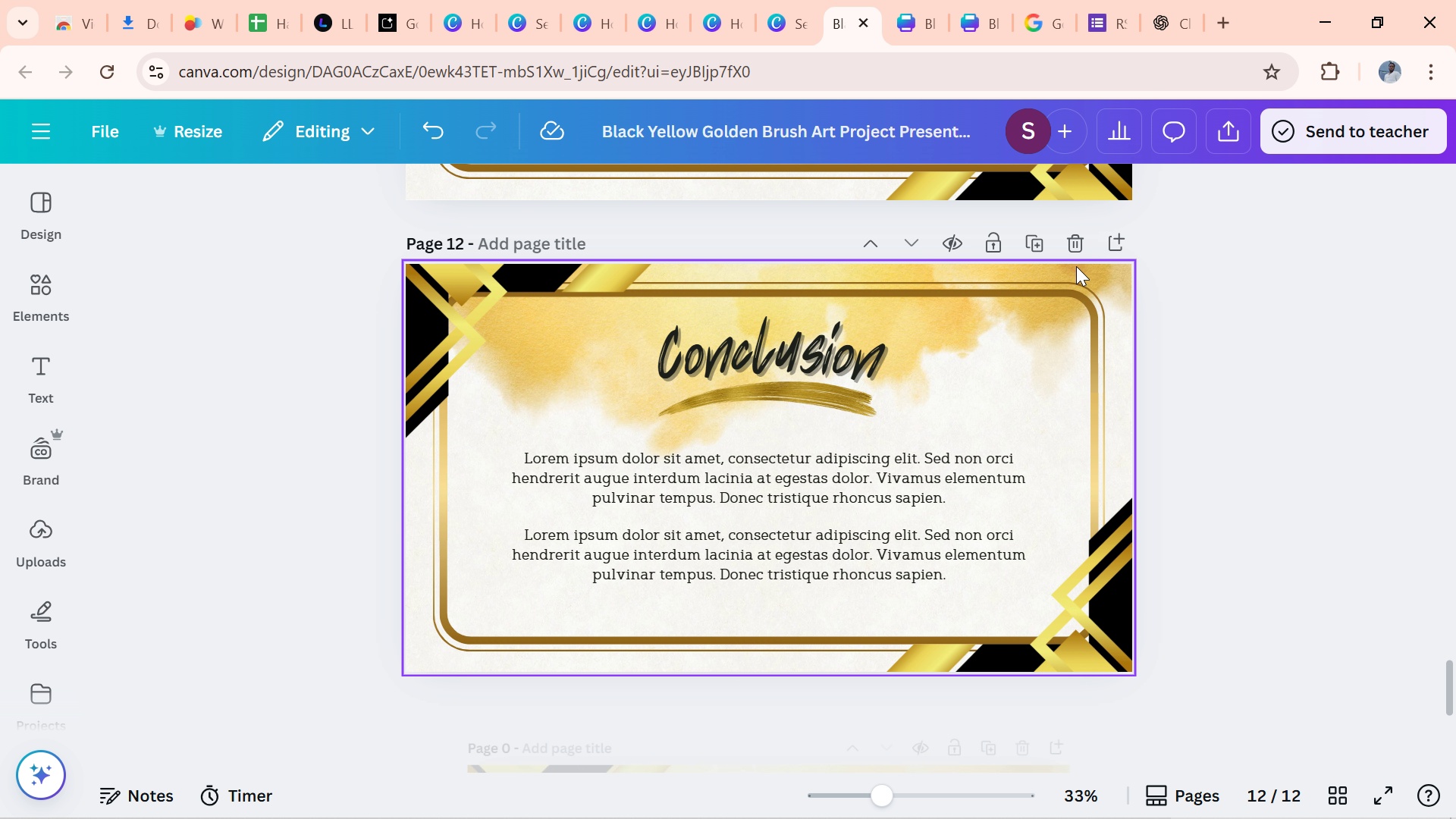 
triple_click([1076, 266])
 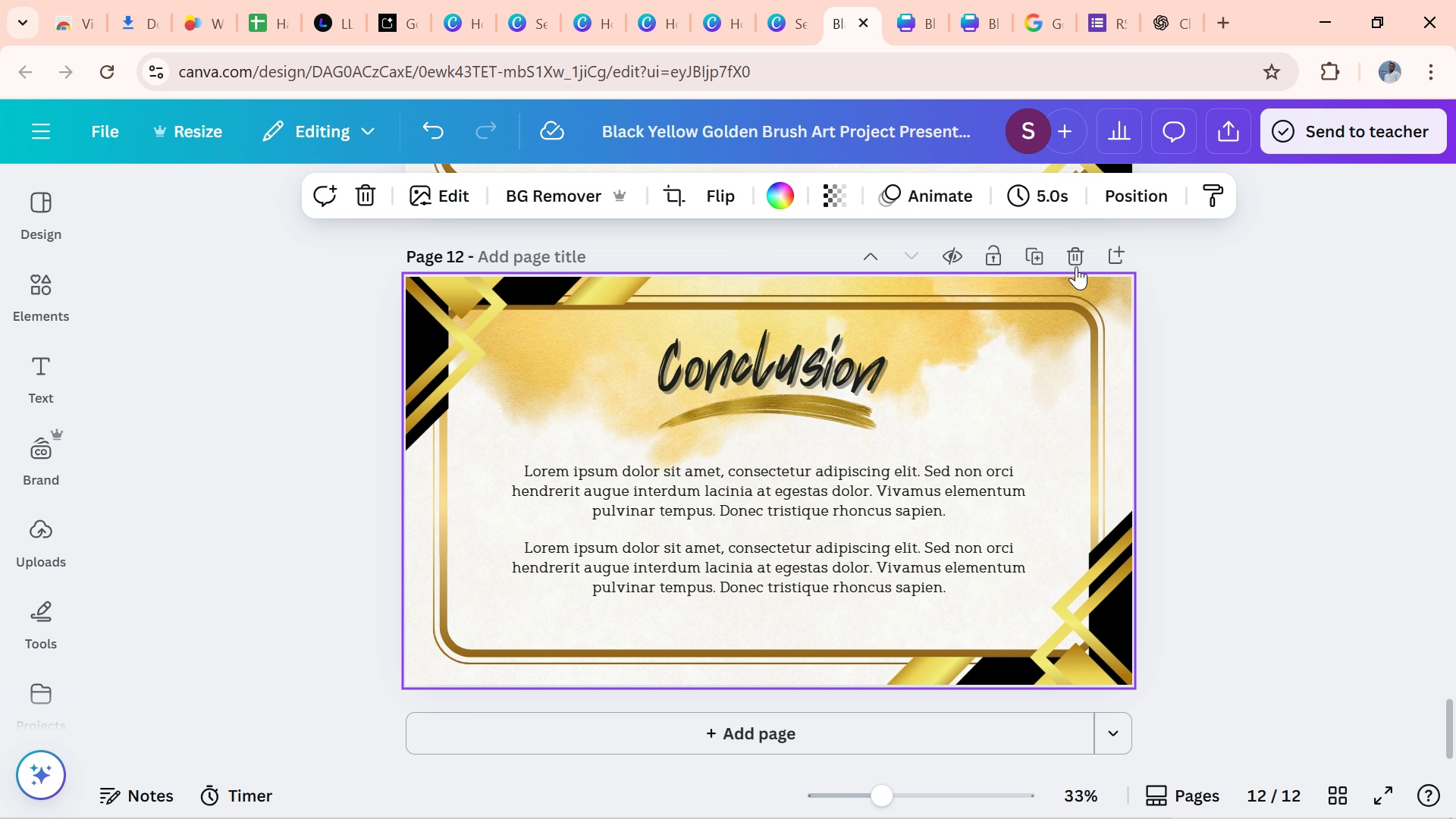 
triple_click([1076, 266])
 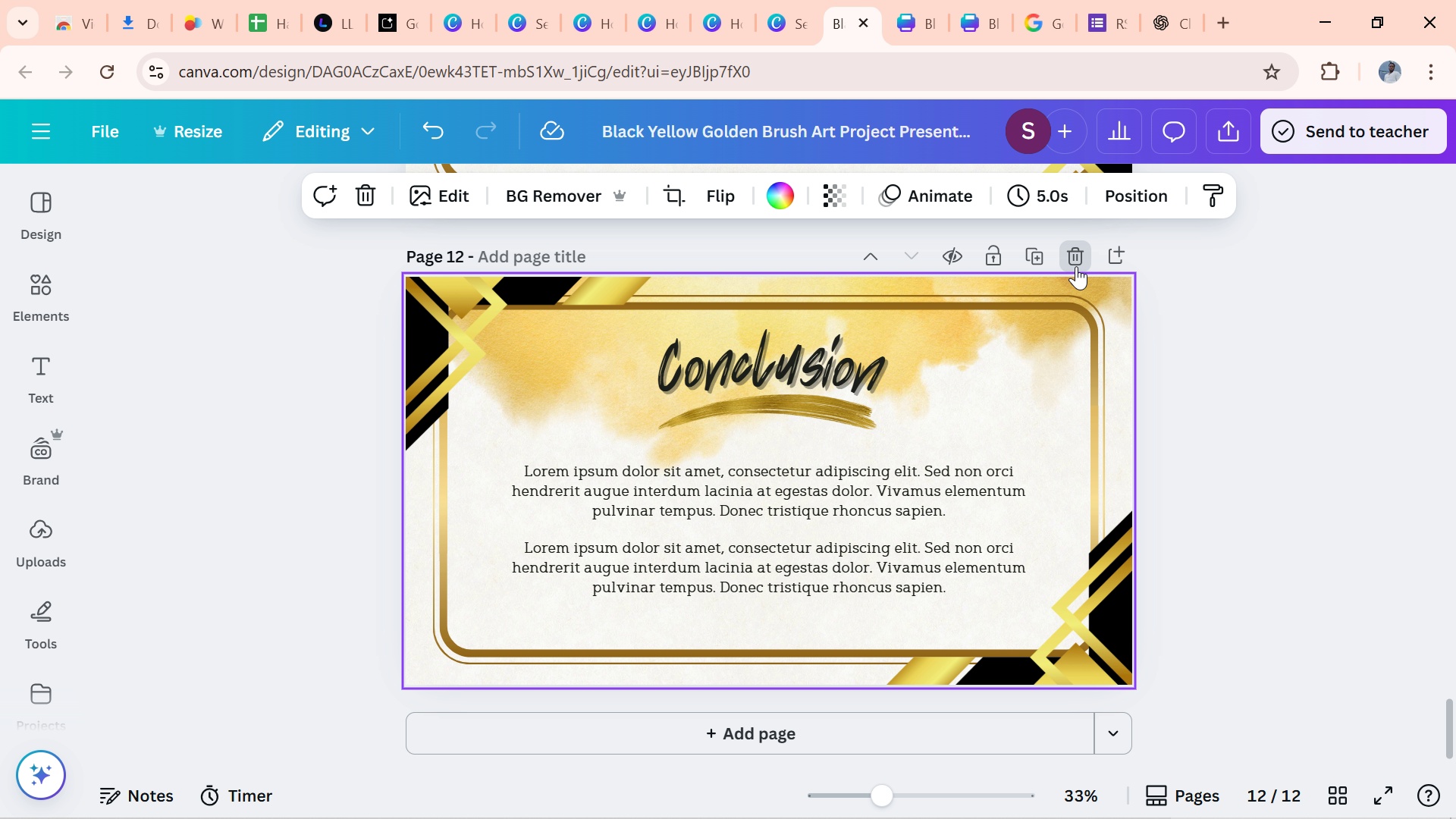 
triple_click([1076, 266])
 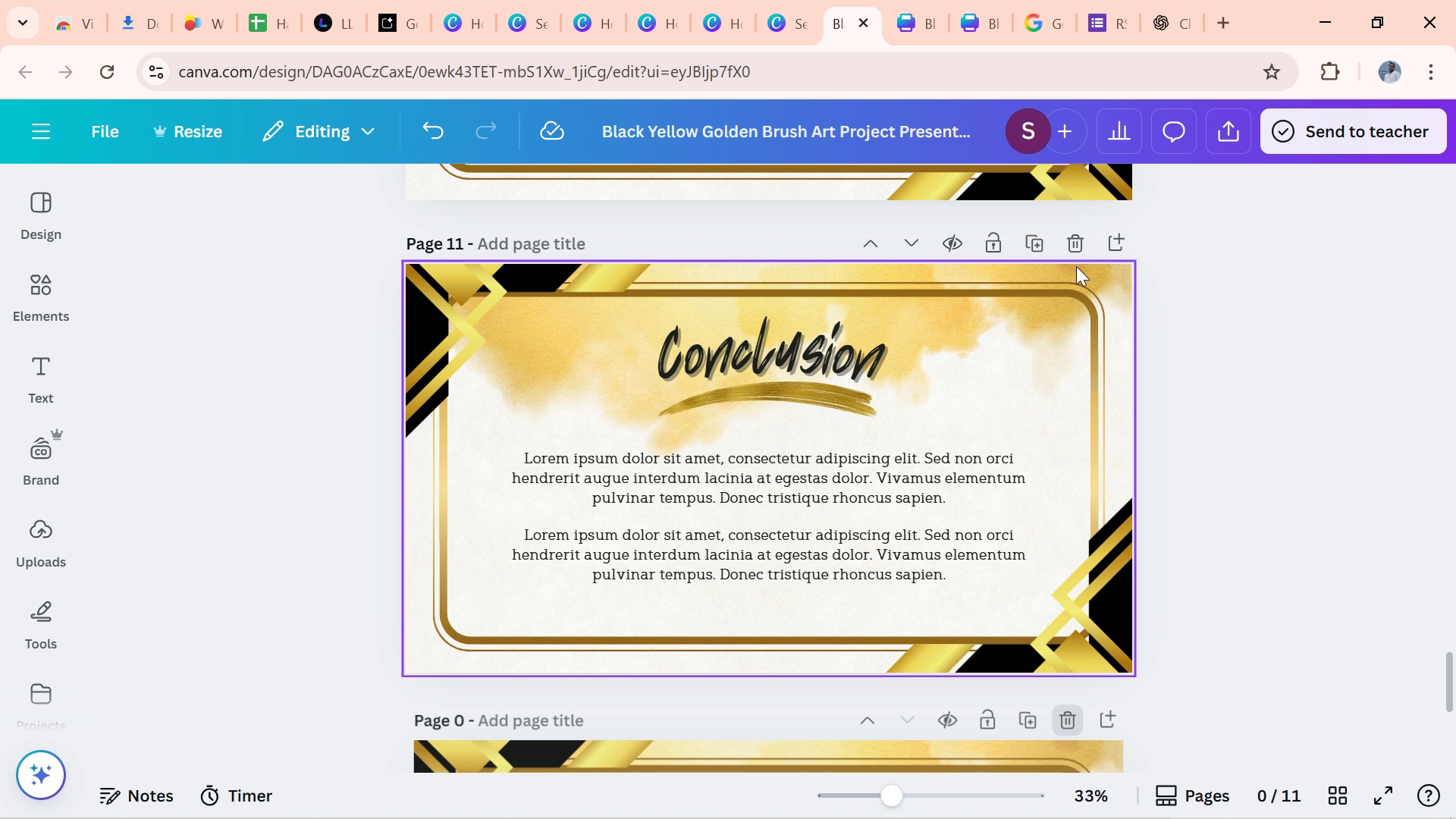 
triple_click([1076, 266])
 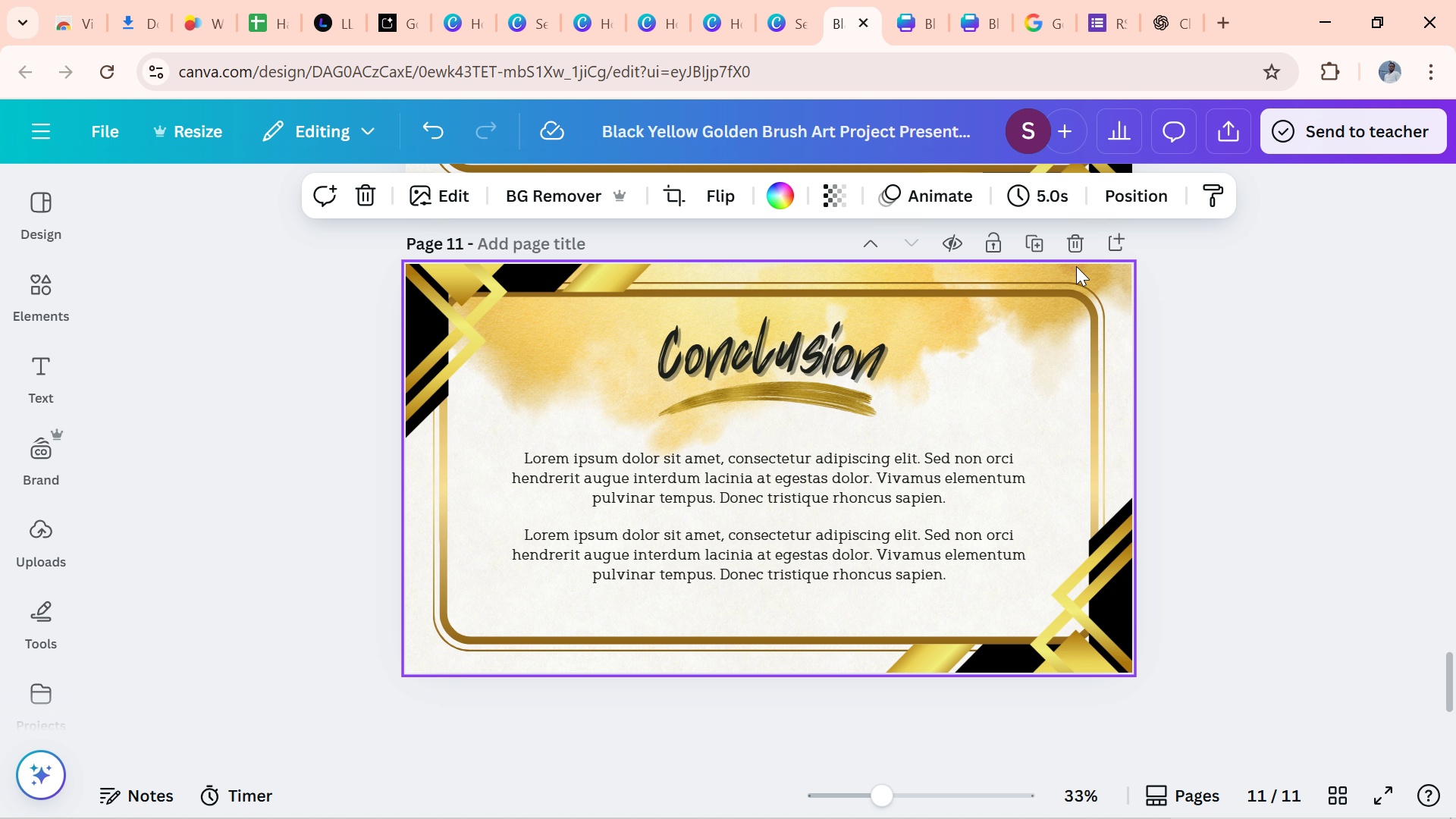 
triple_click([1076, 266])
 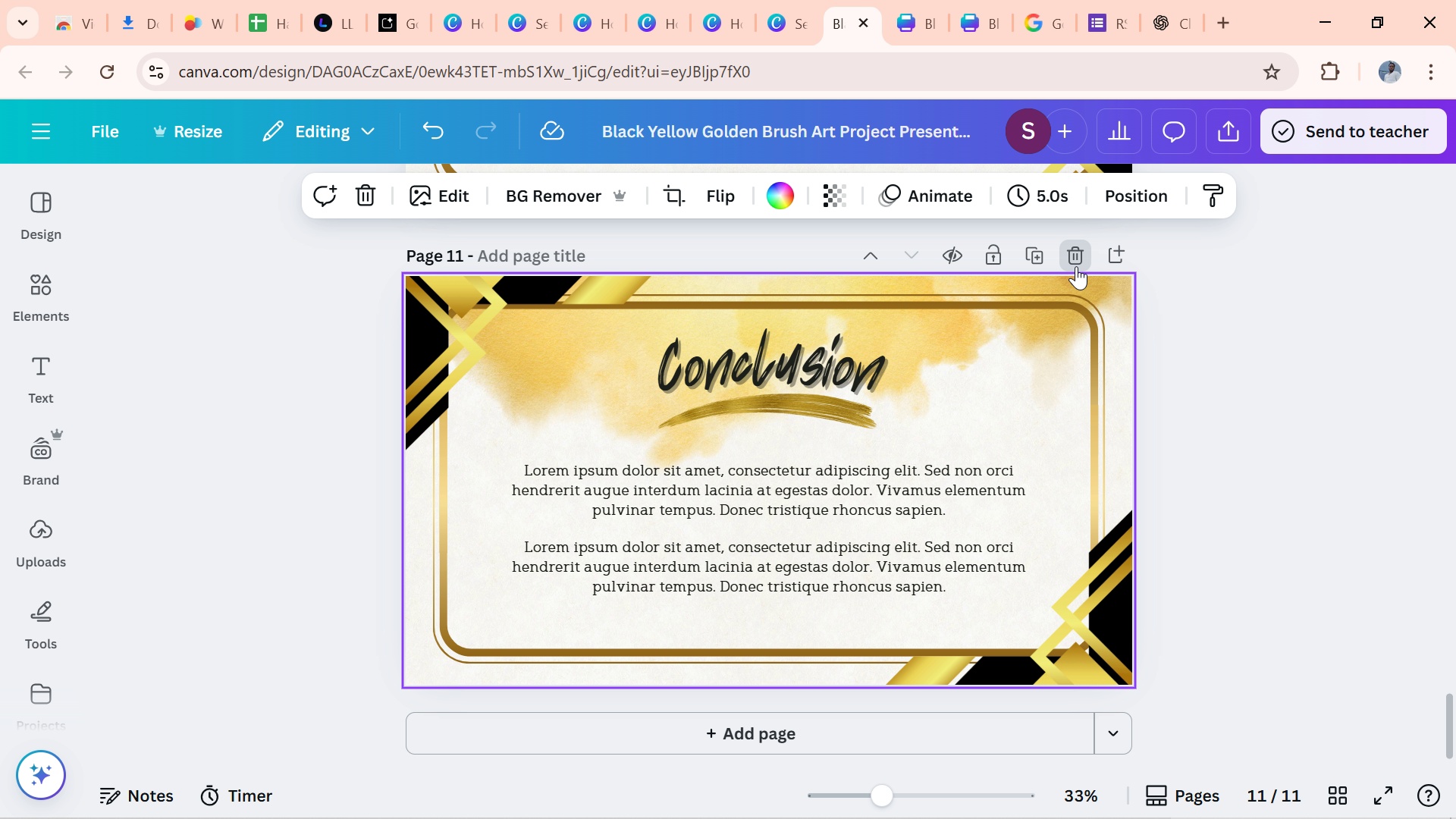 
triple_click([1076, 266])
 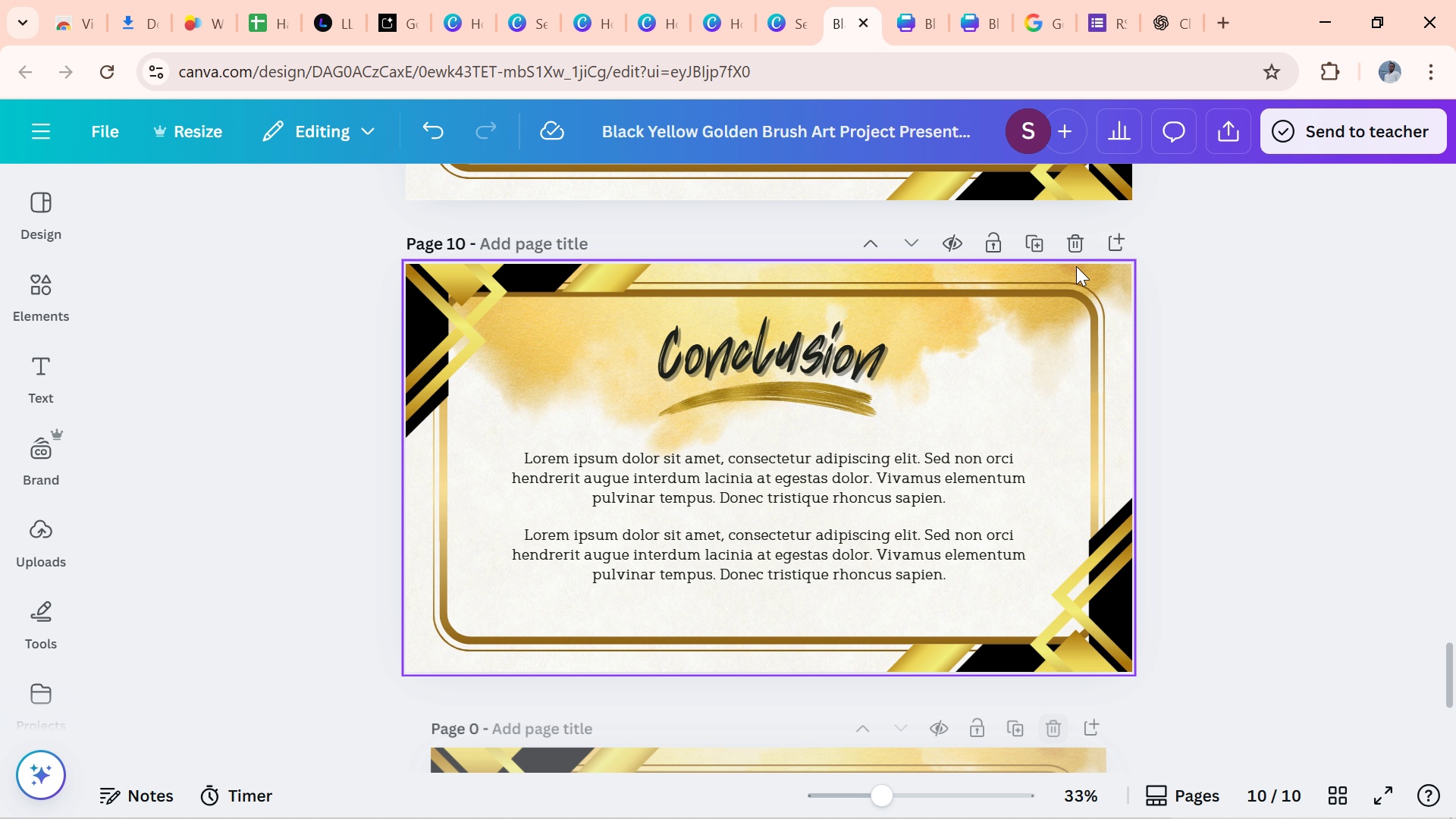 
triple_click([1076, 266])
 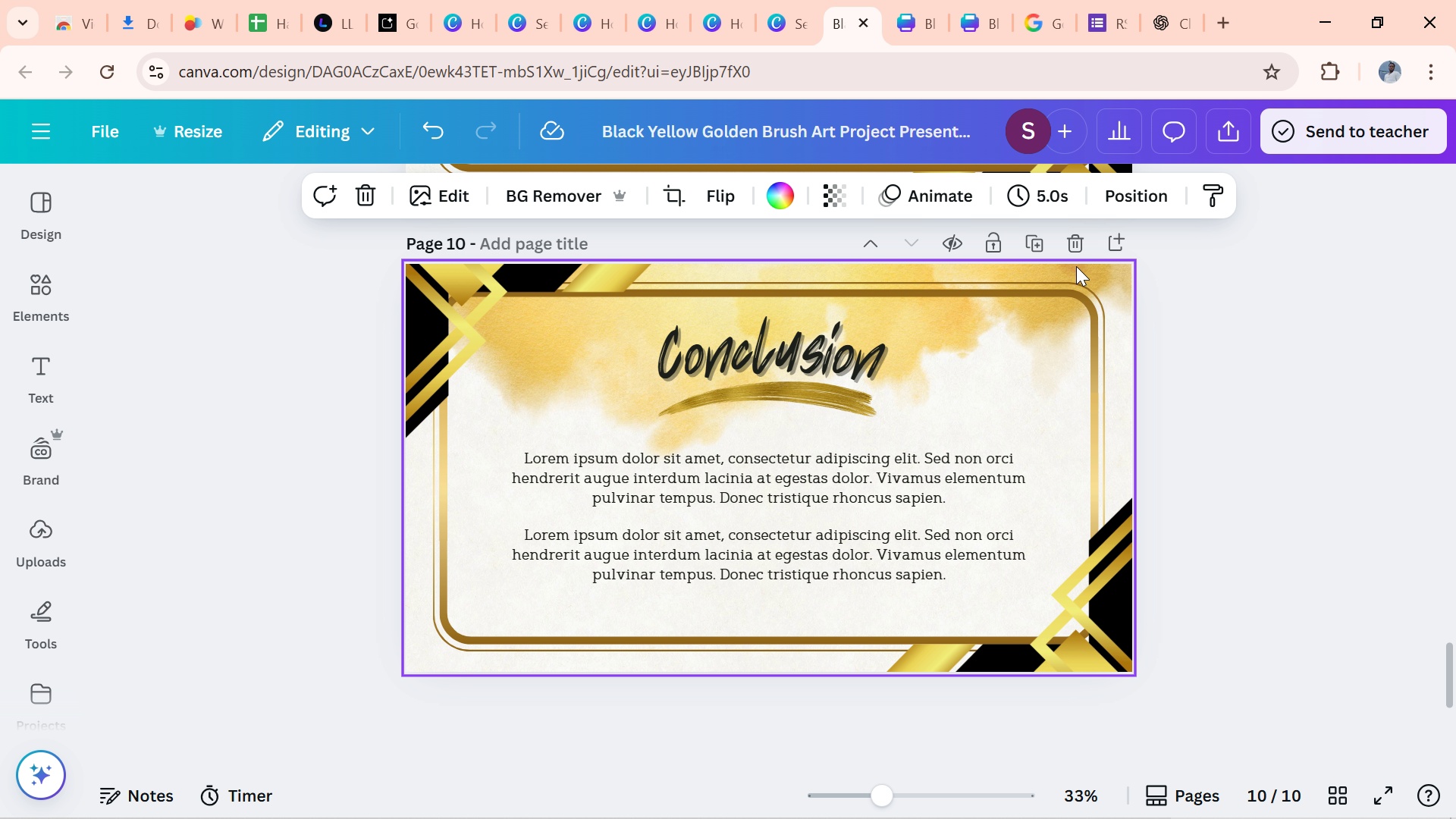 
triple_click([1076, 266])
 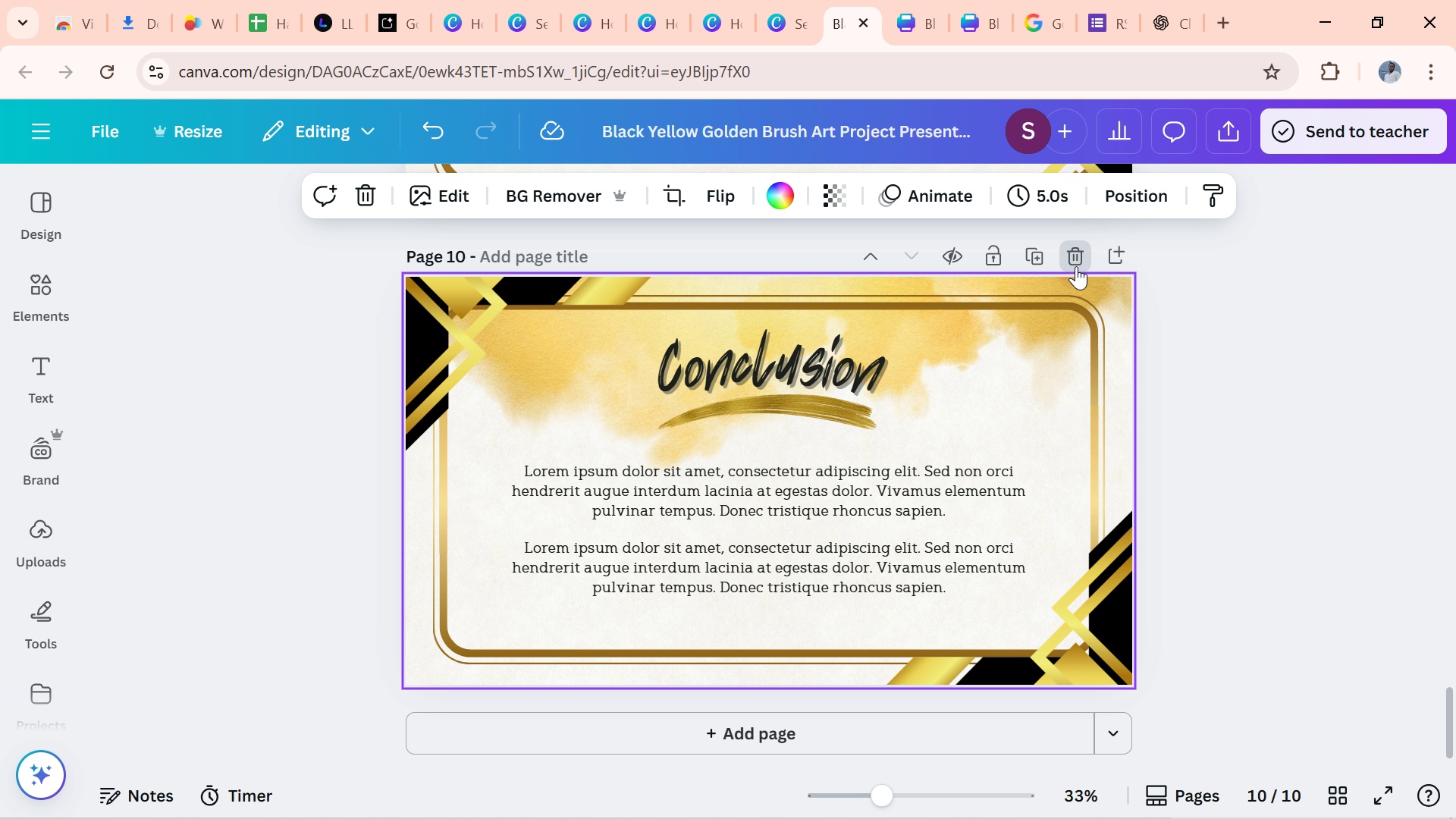 
triple_click([1076, 266])
 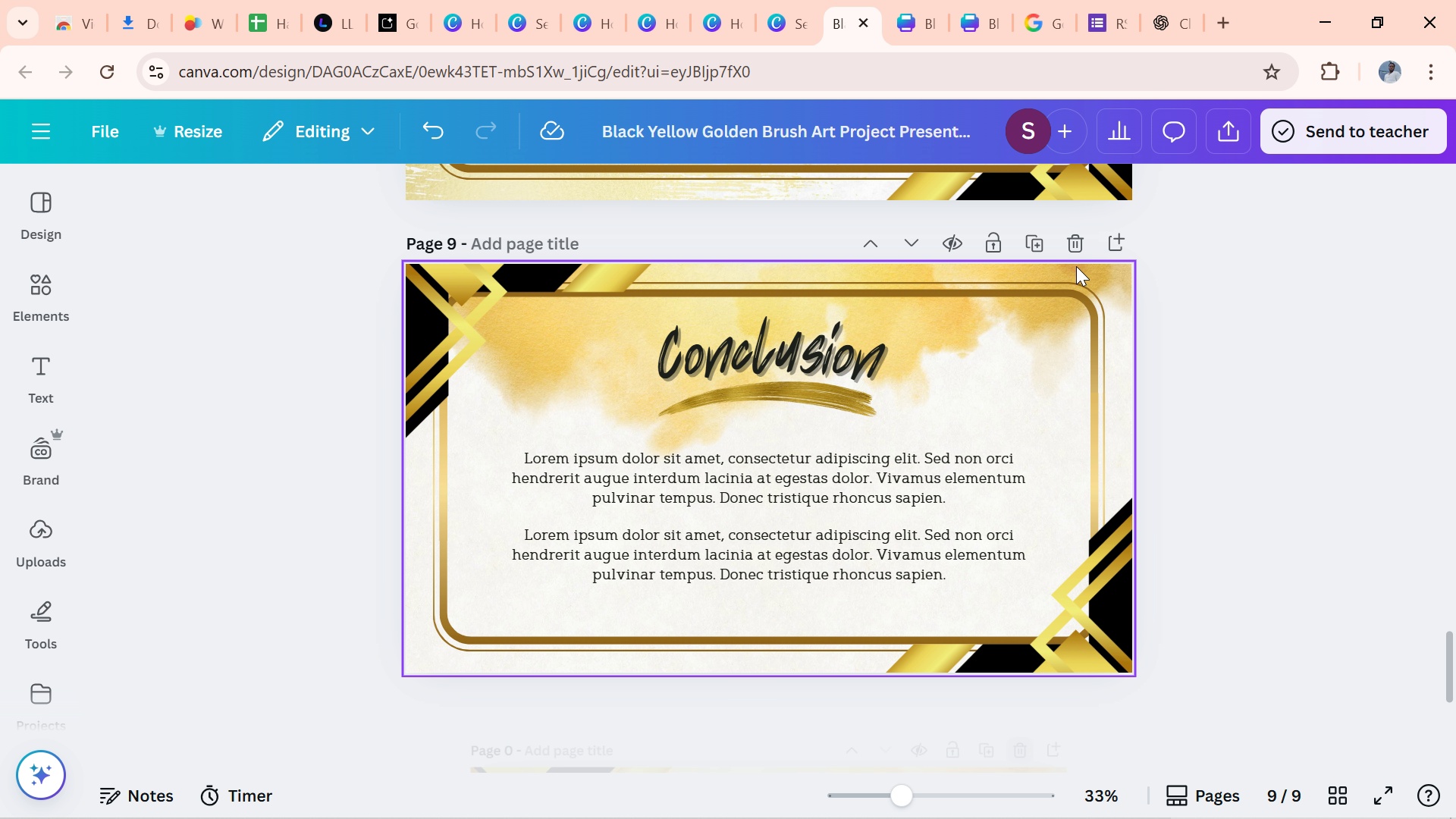 
triple_click([1076, 266])
 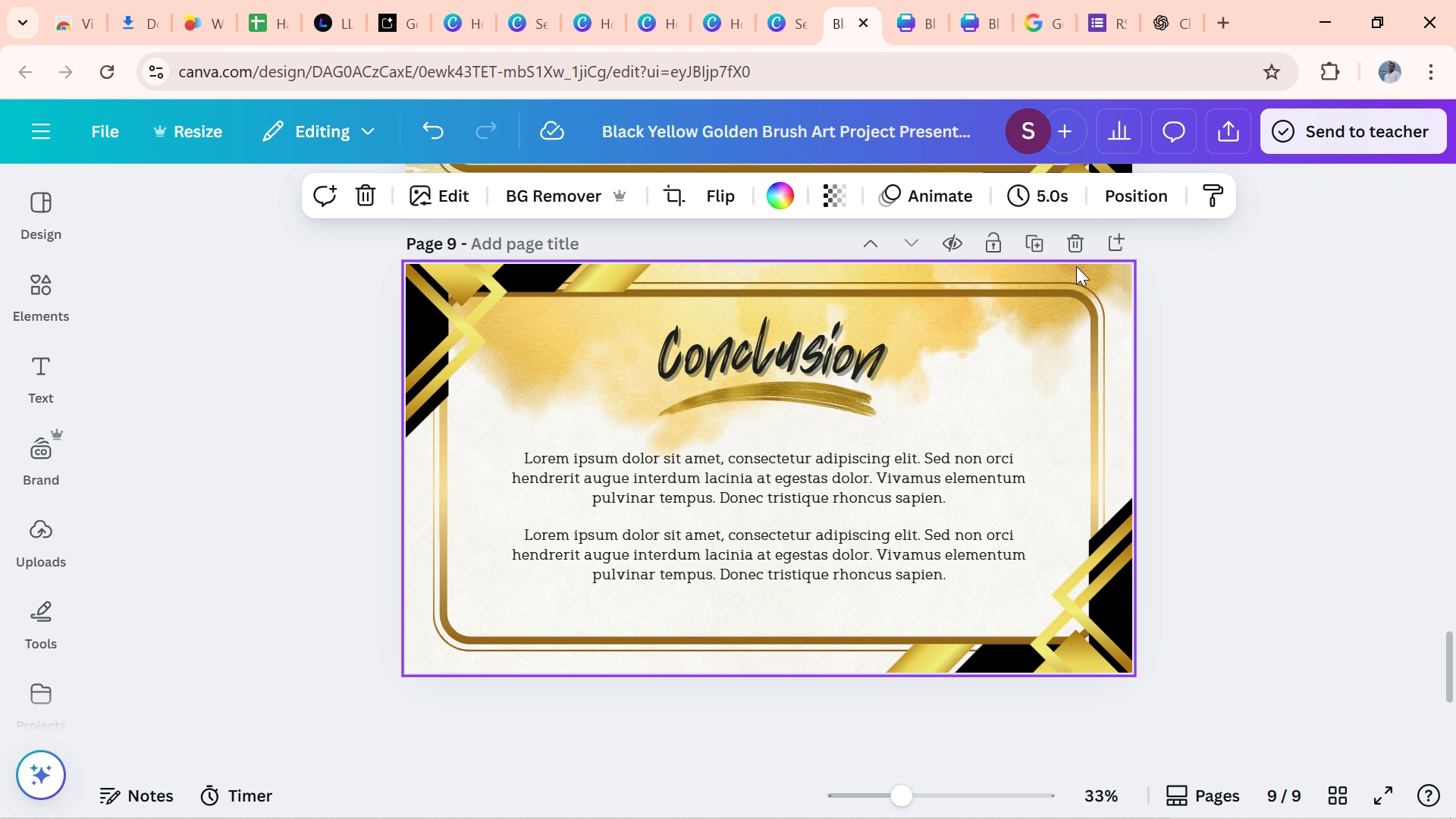 
triple_click([1076, 266])
 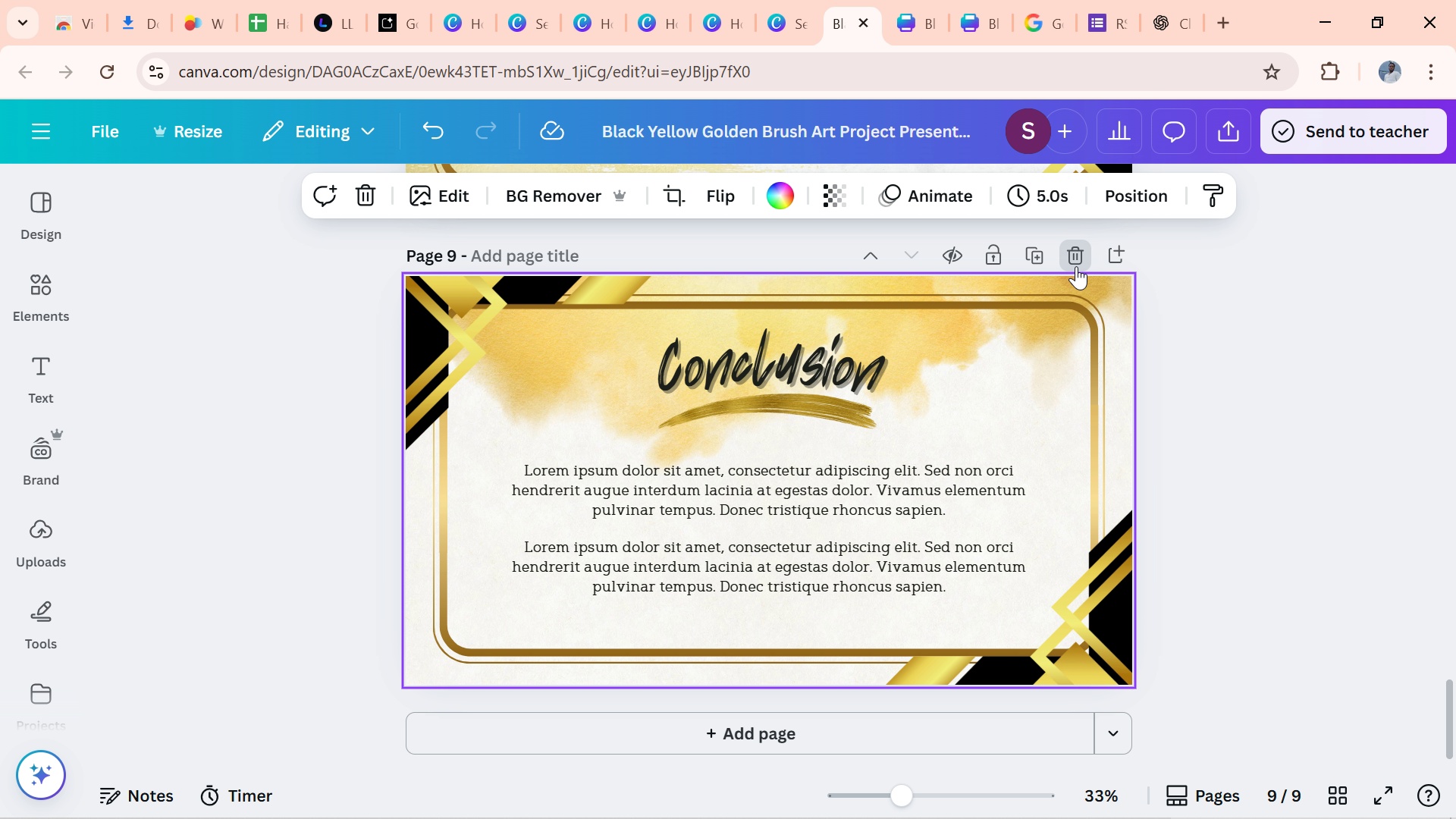 
triple_click([1076, 266])
 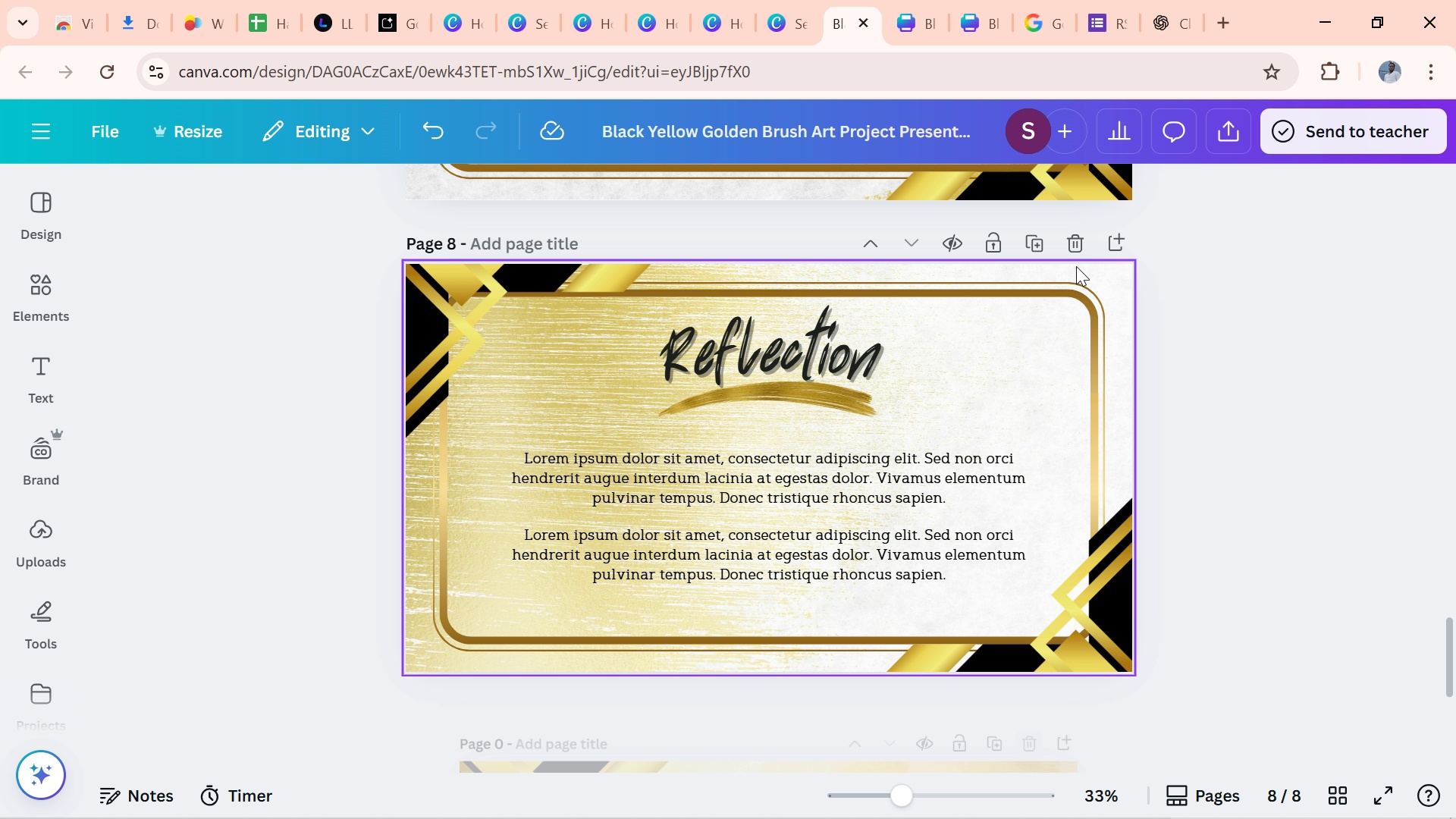 
triple_click([1076, 266])
 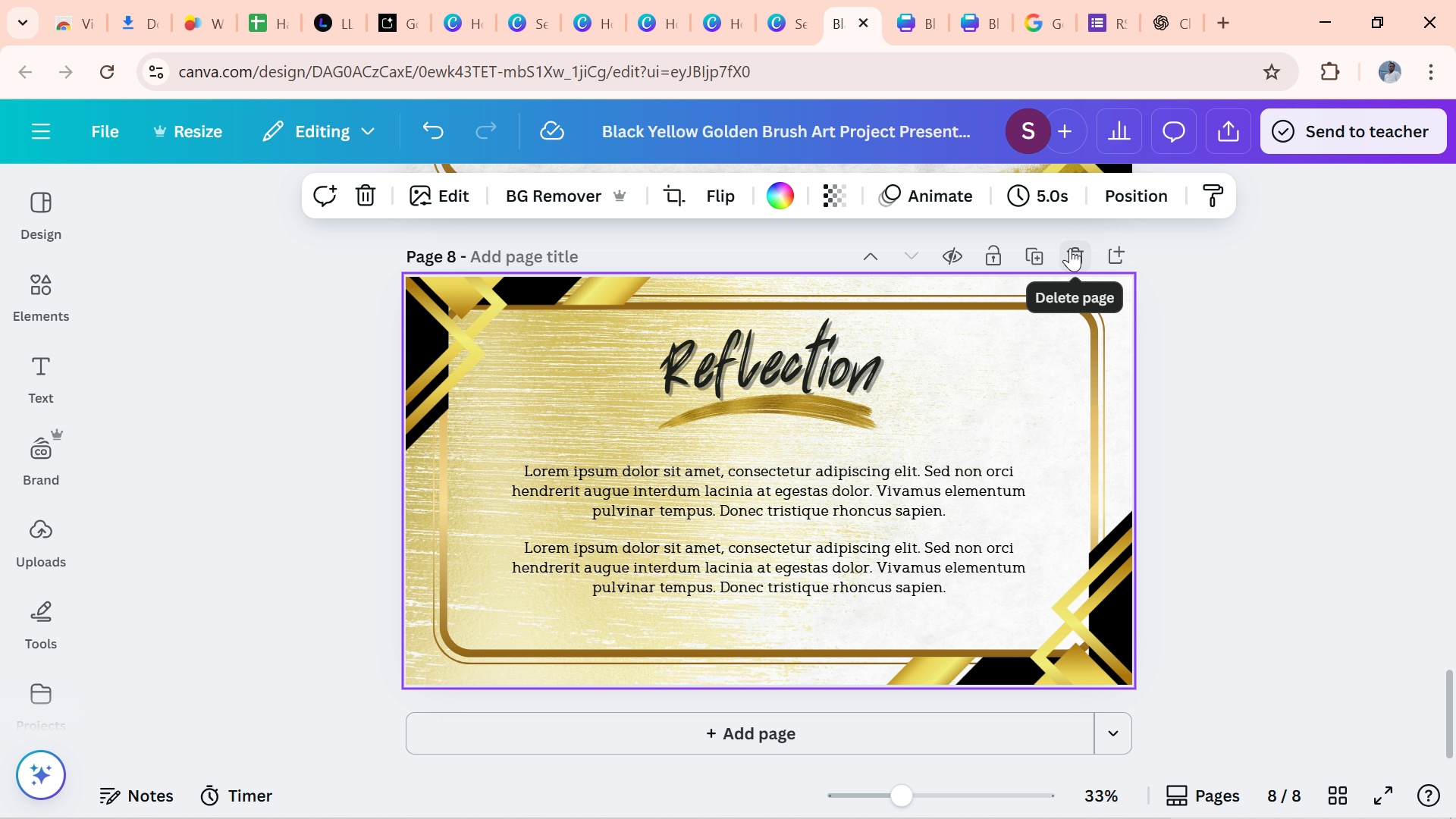 
double_click([1070, 248])
 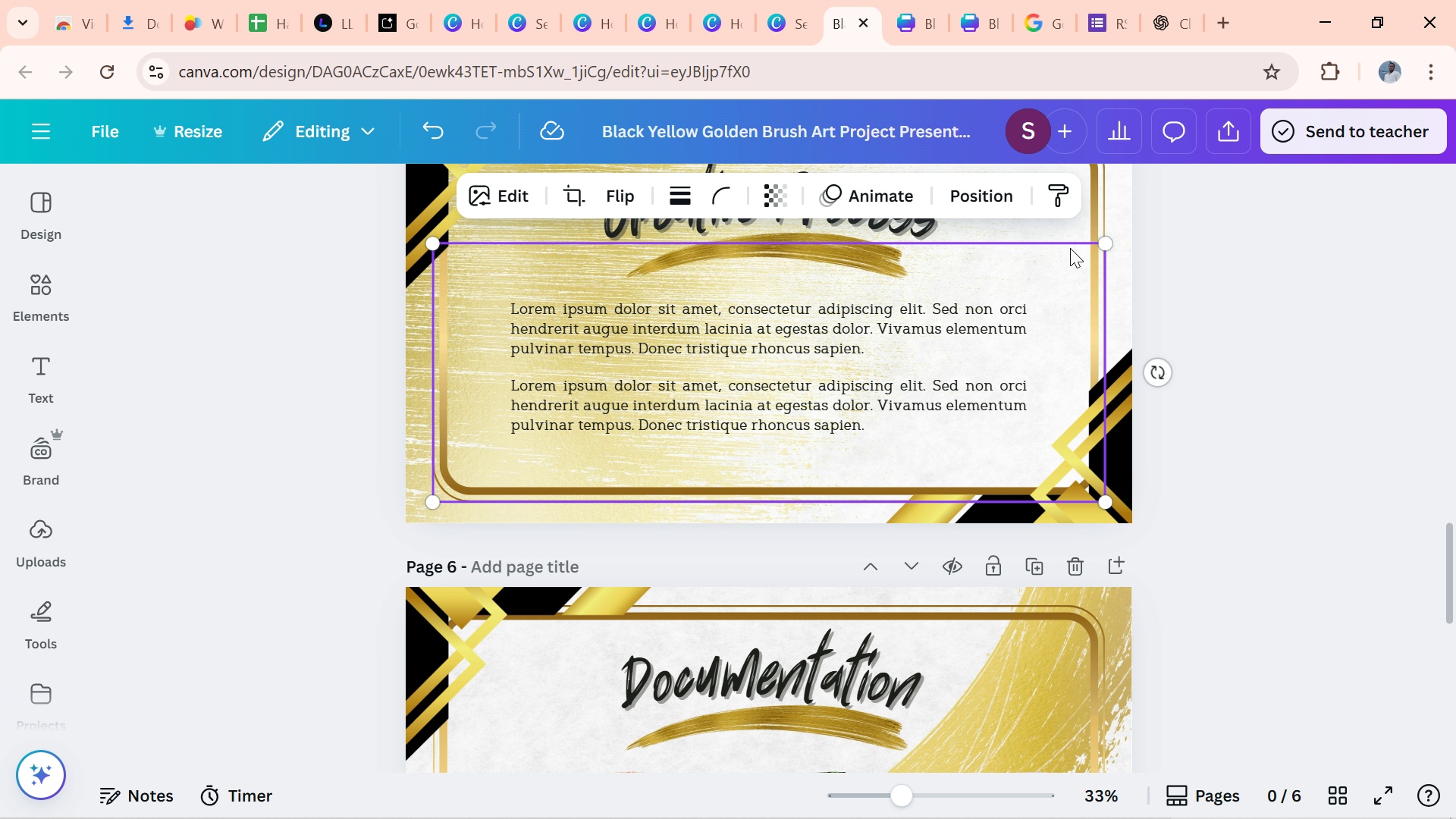 
triple_click([1070, 248])
 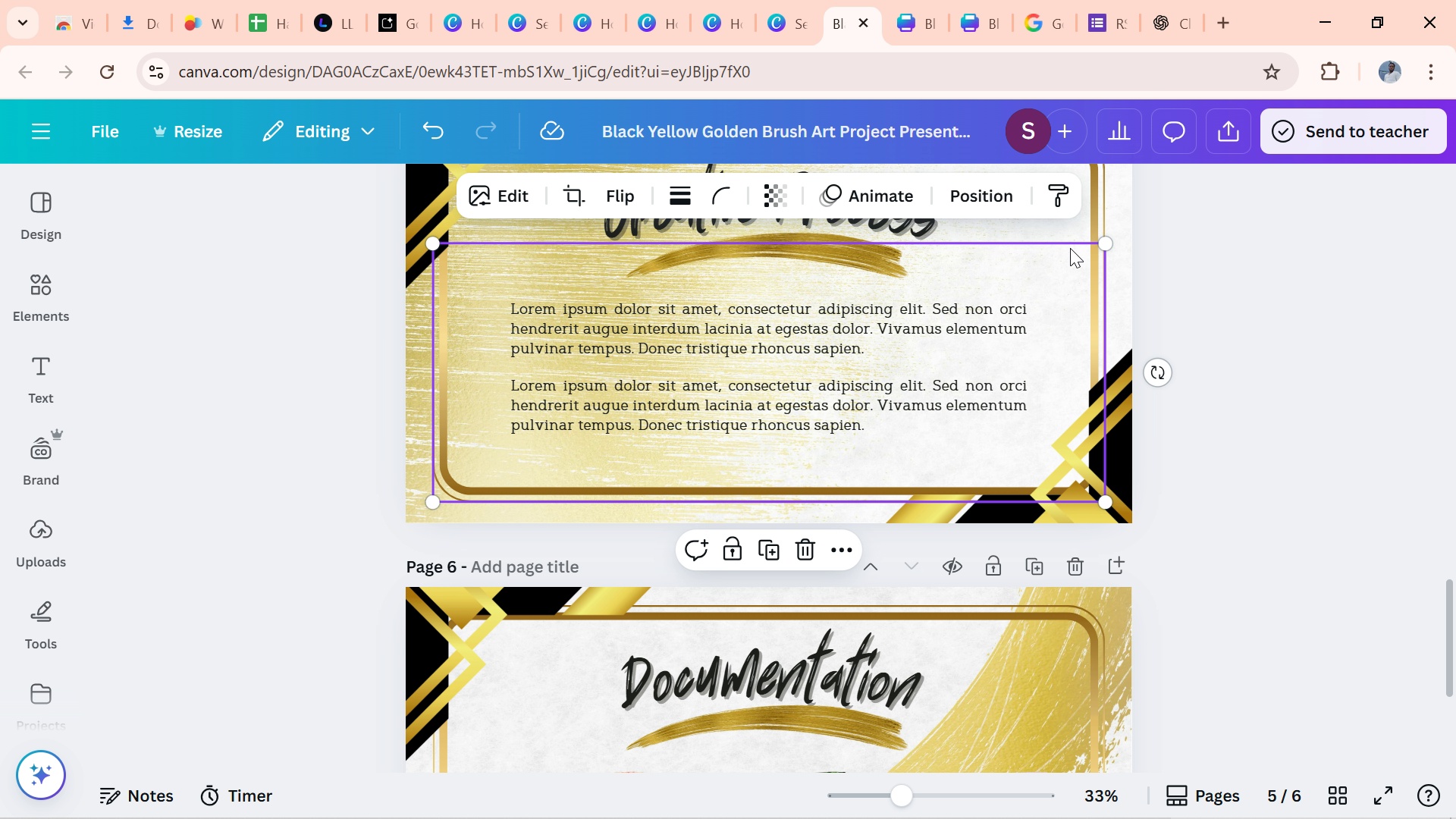 
triple_click([1070, 248])
 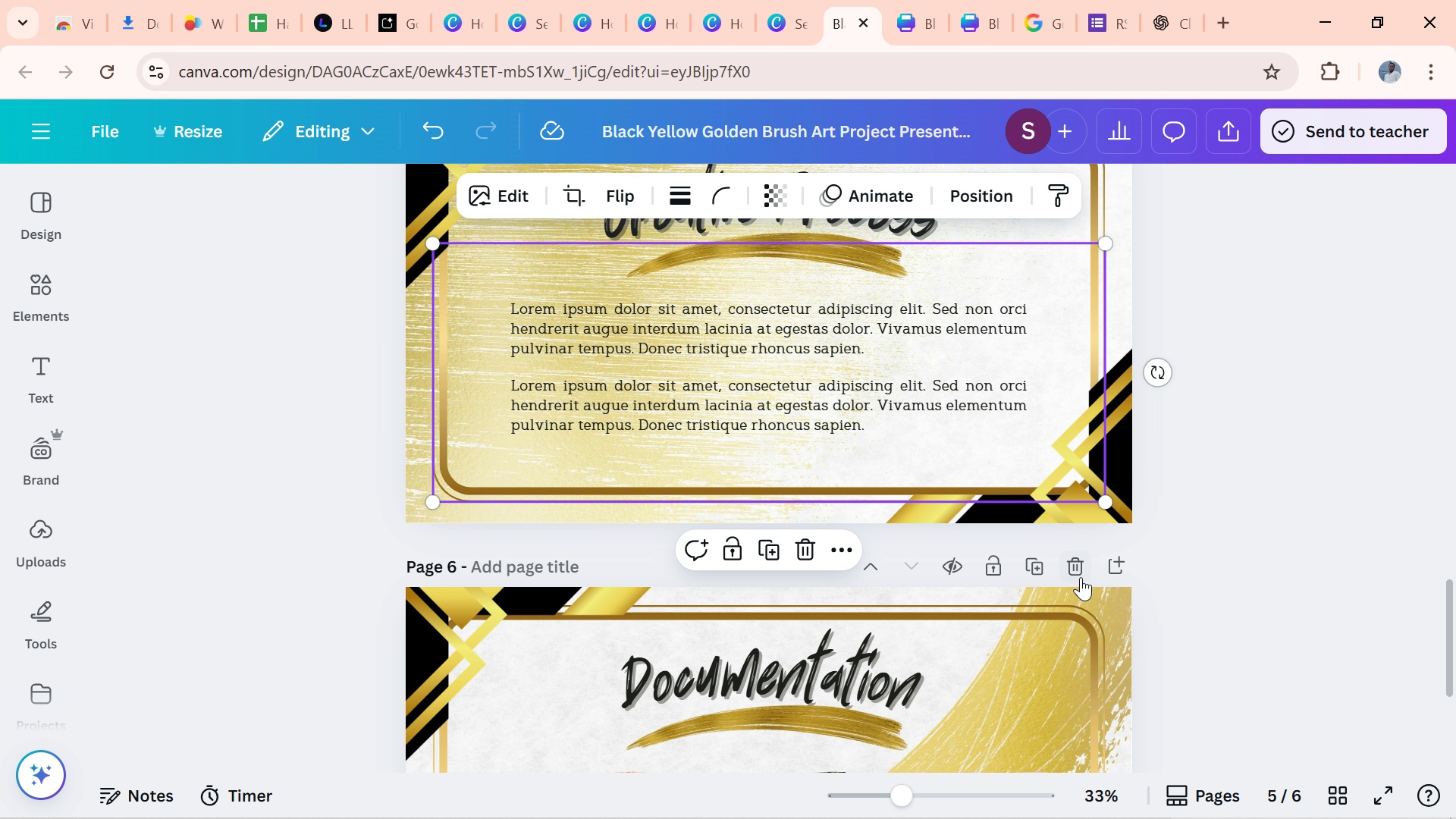 
left_click([1075, 566])
 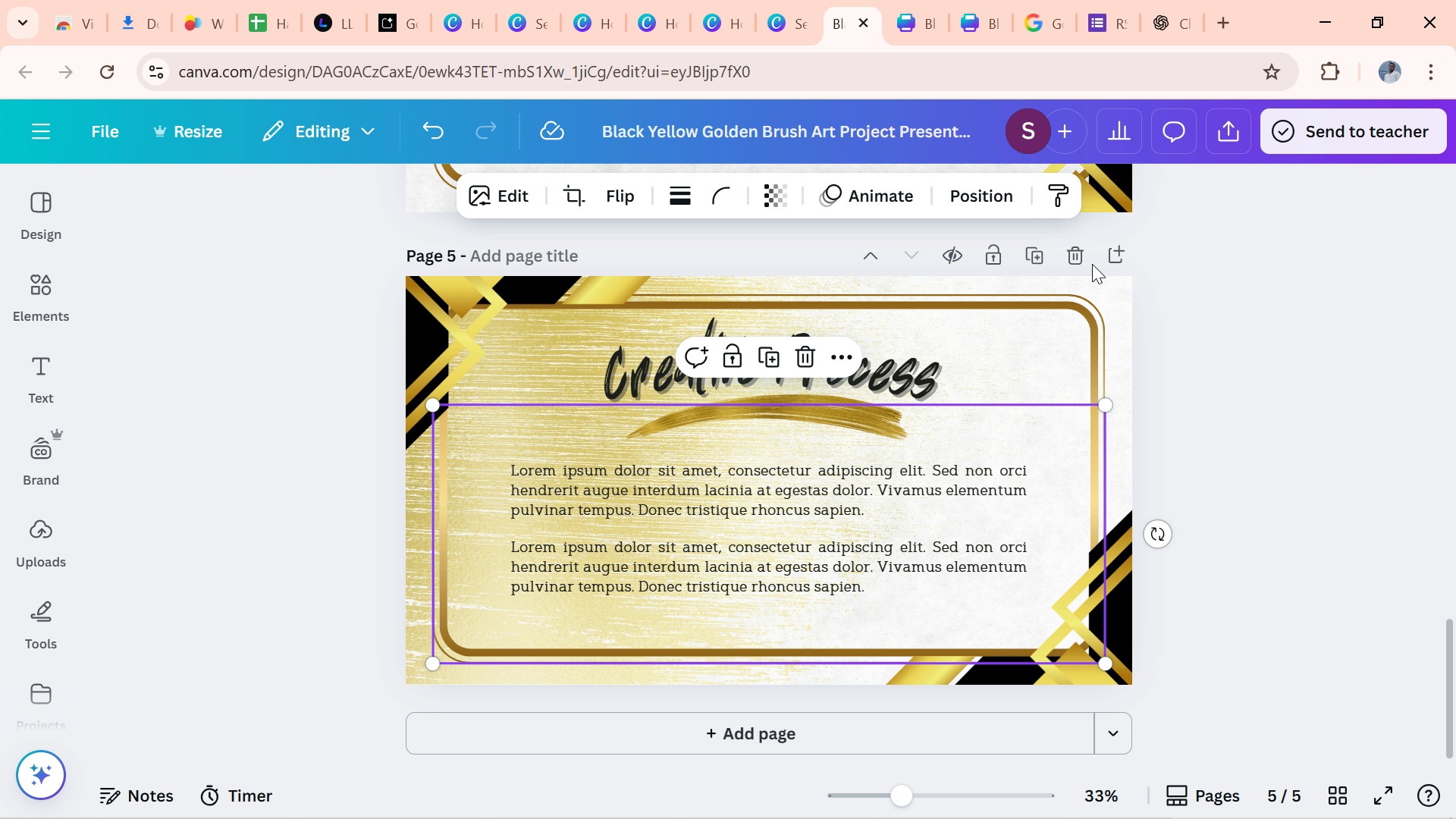 
left_click([1081, 264])
 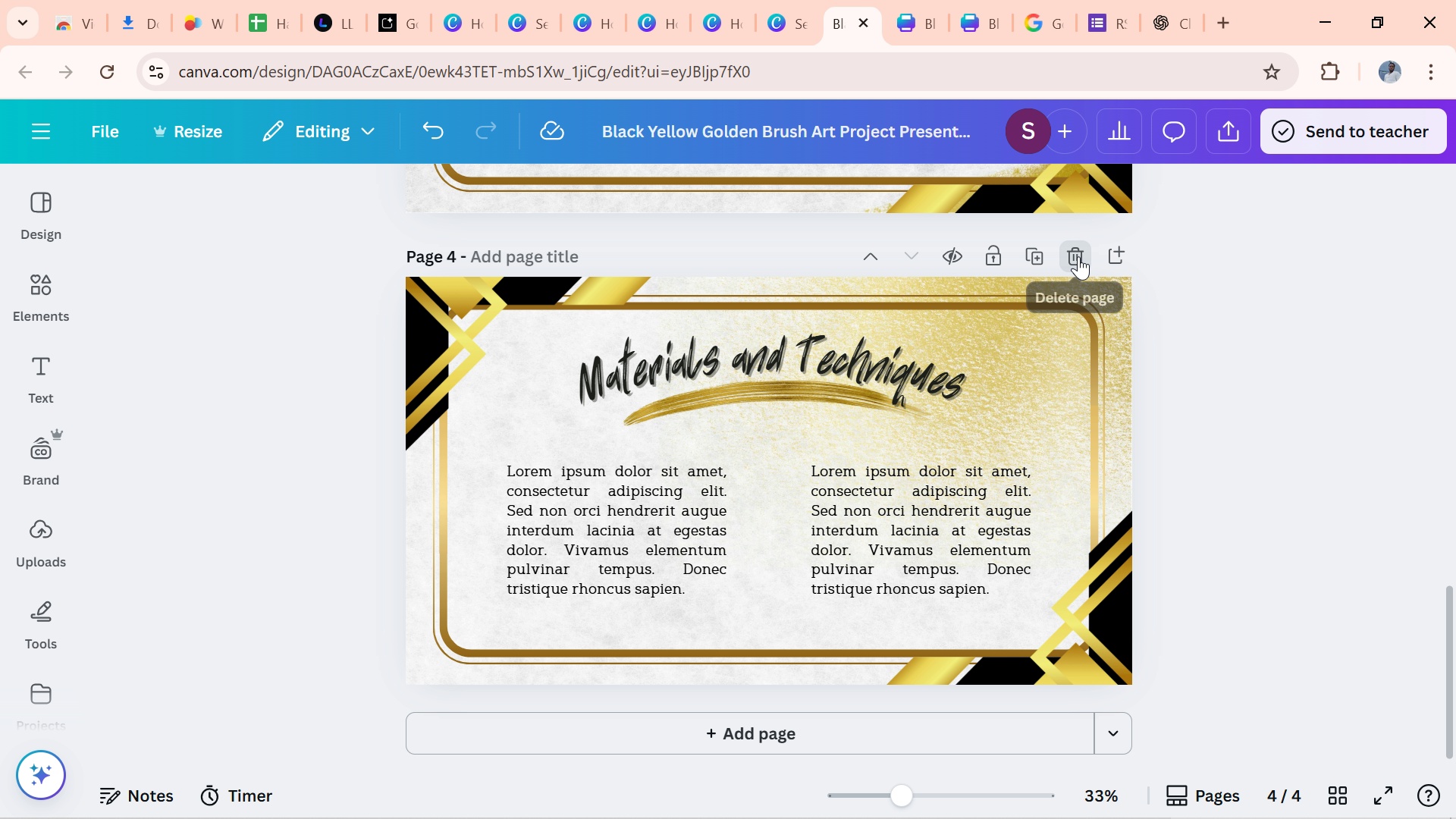 
left_click([1078, 256])
 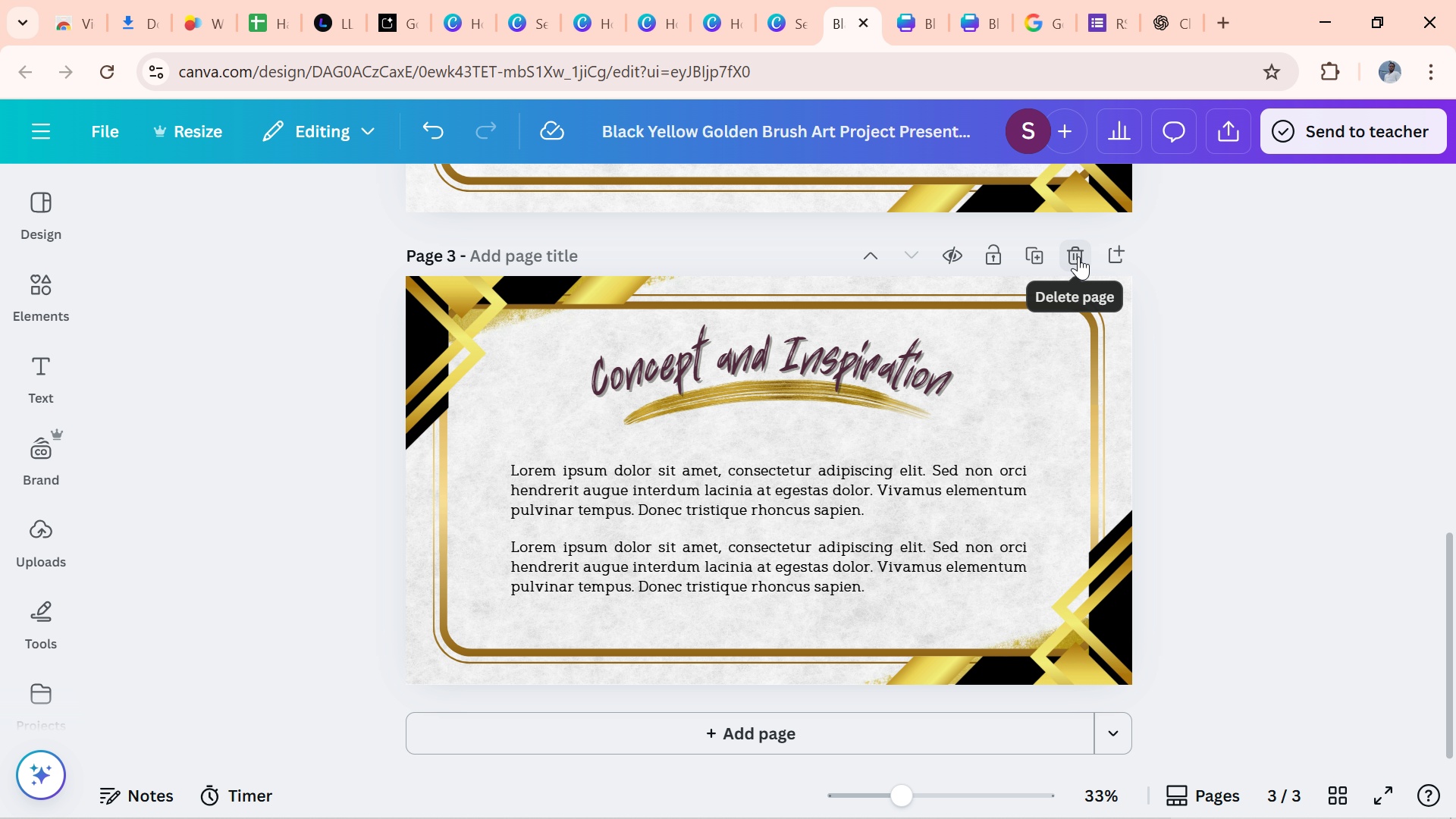 
left_click([1078, 256])
 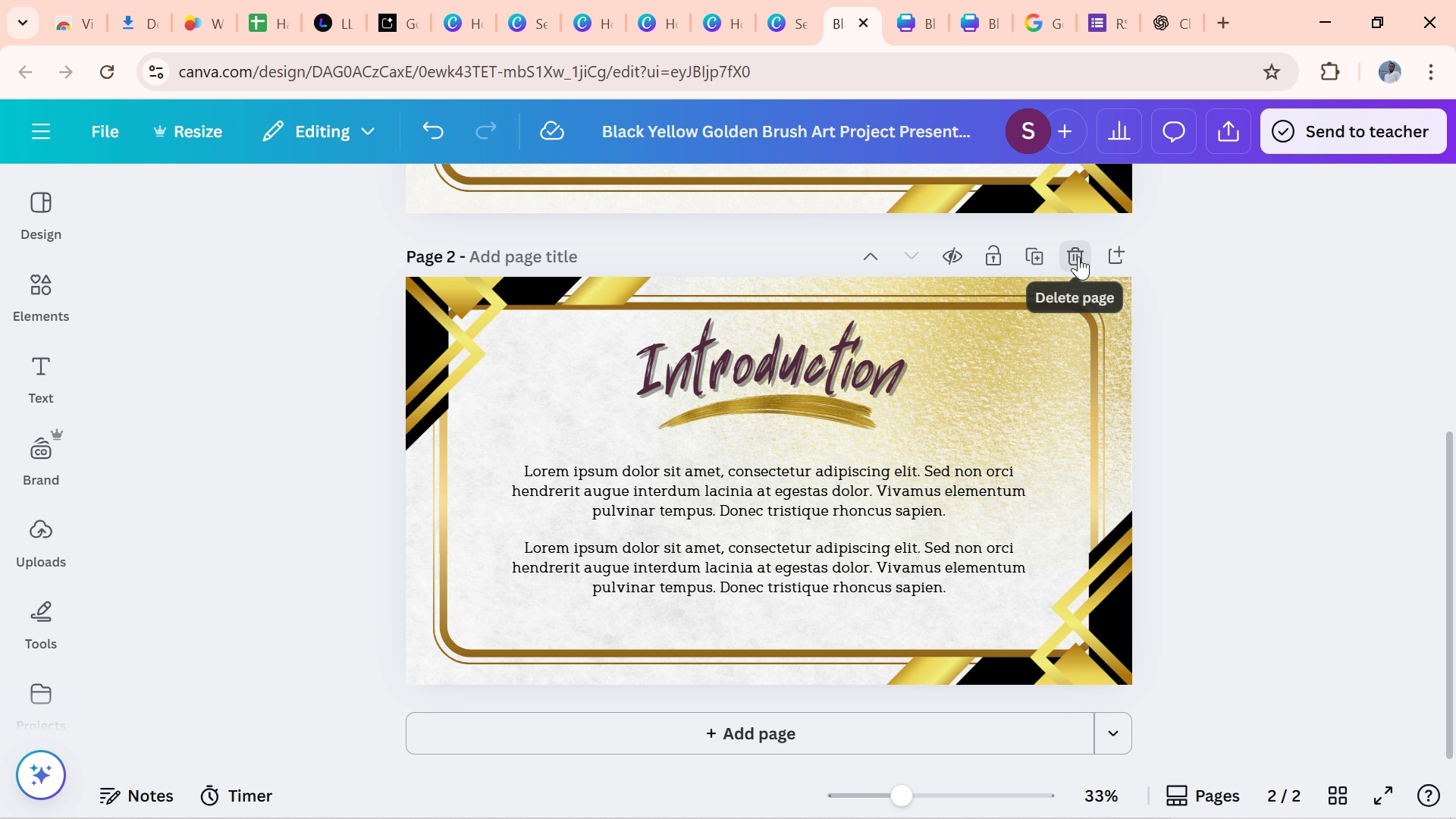 
left_click([1078, 256])
 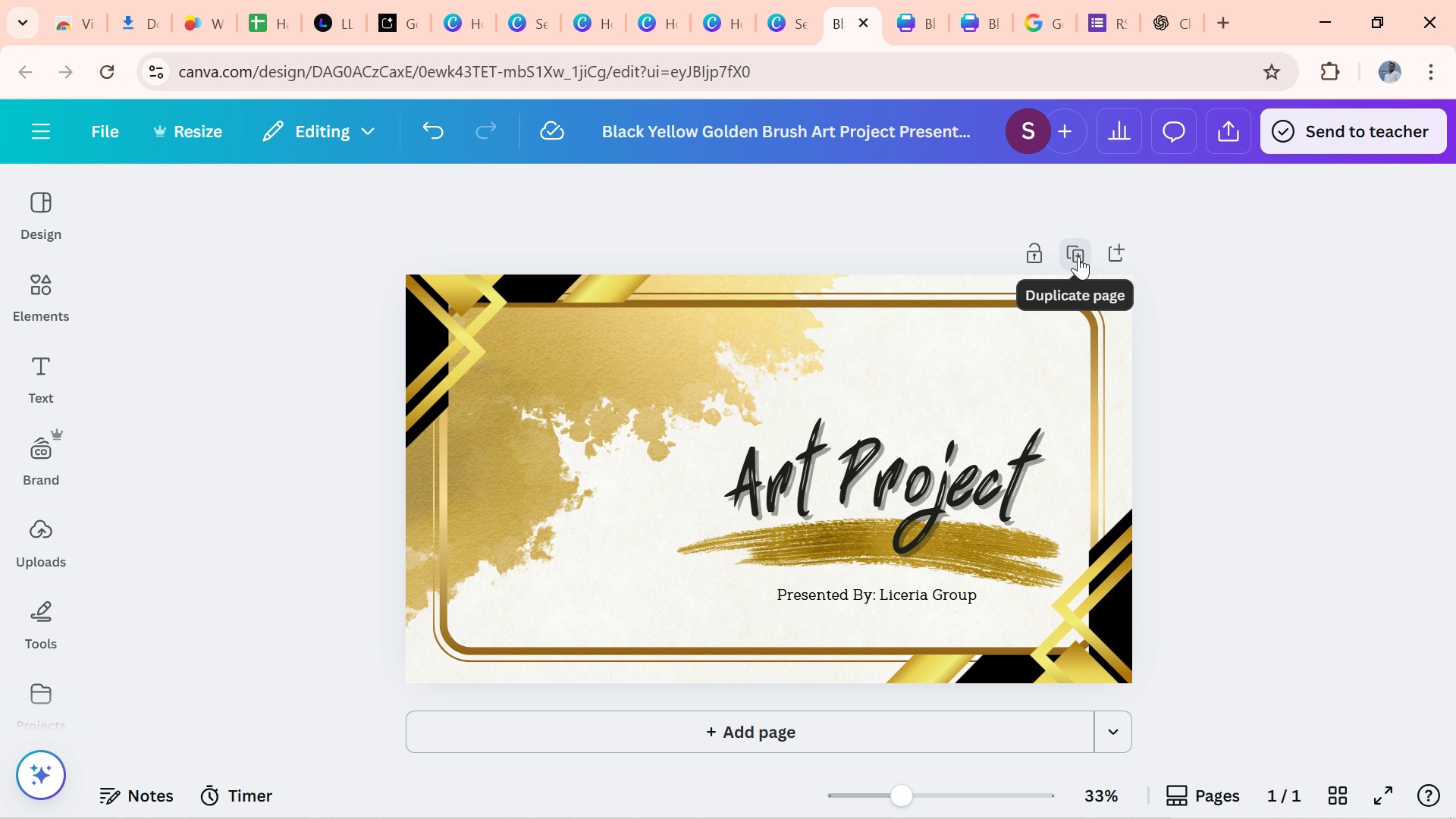 
left_click([1078, 256])
 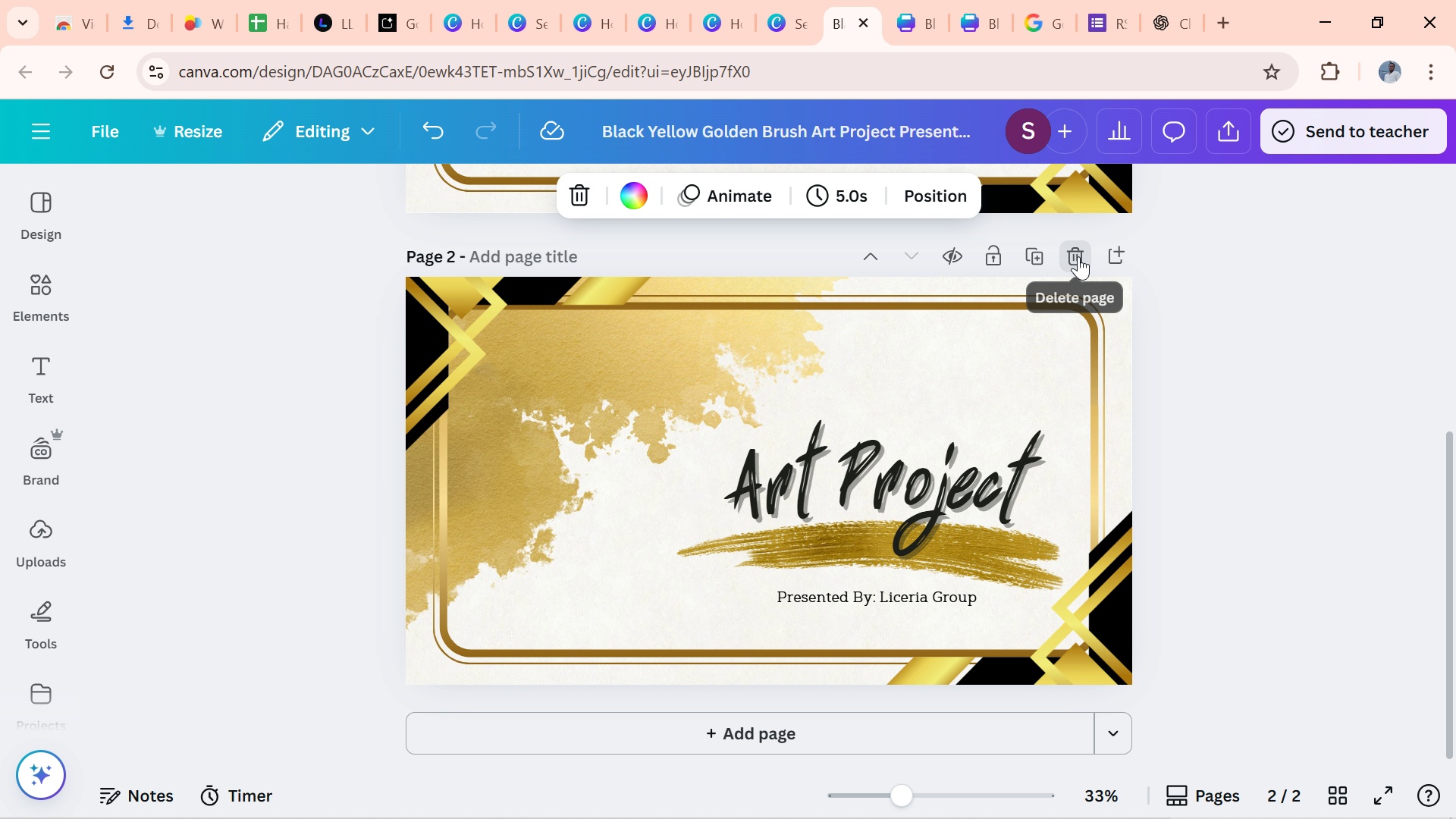 
left_click([1078, 256])
 